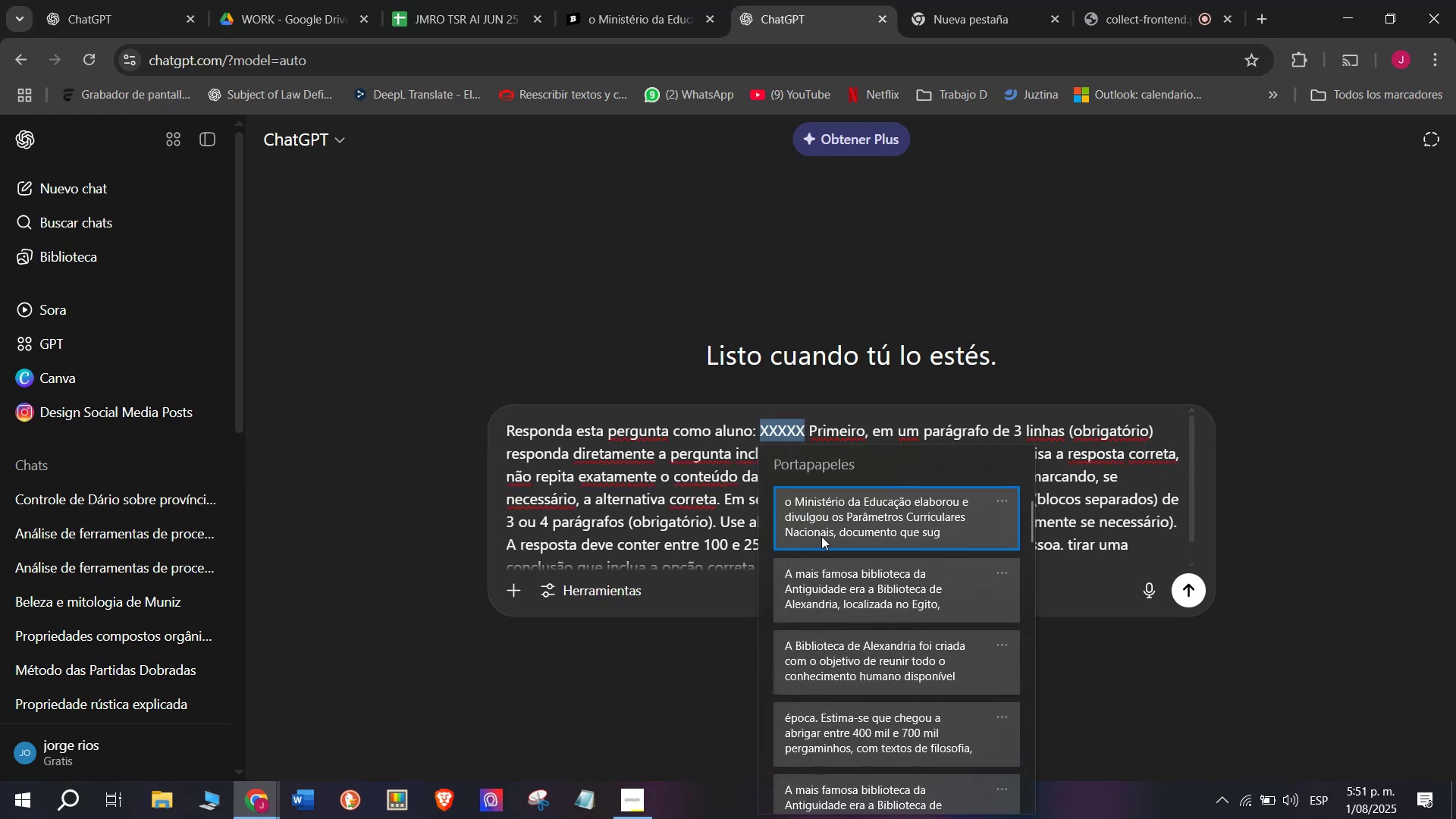 
key(Control+ControlLeft)
 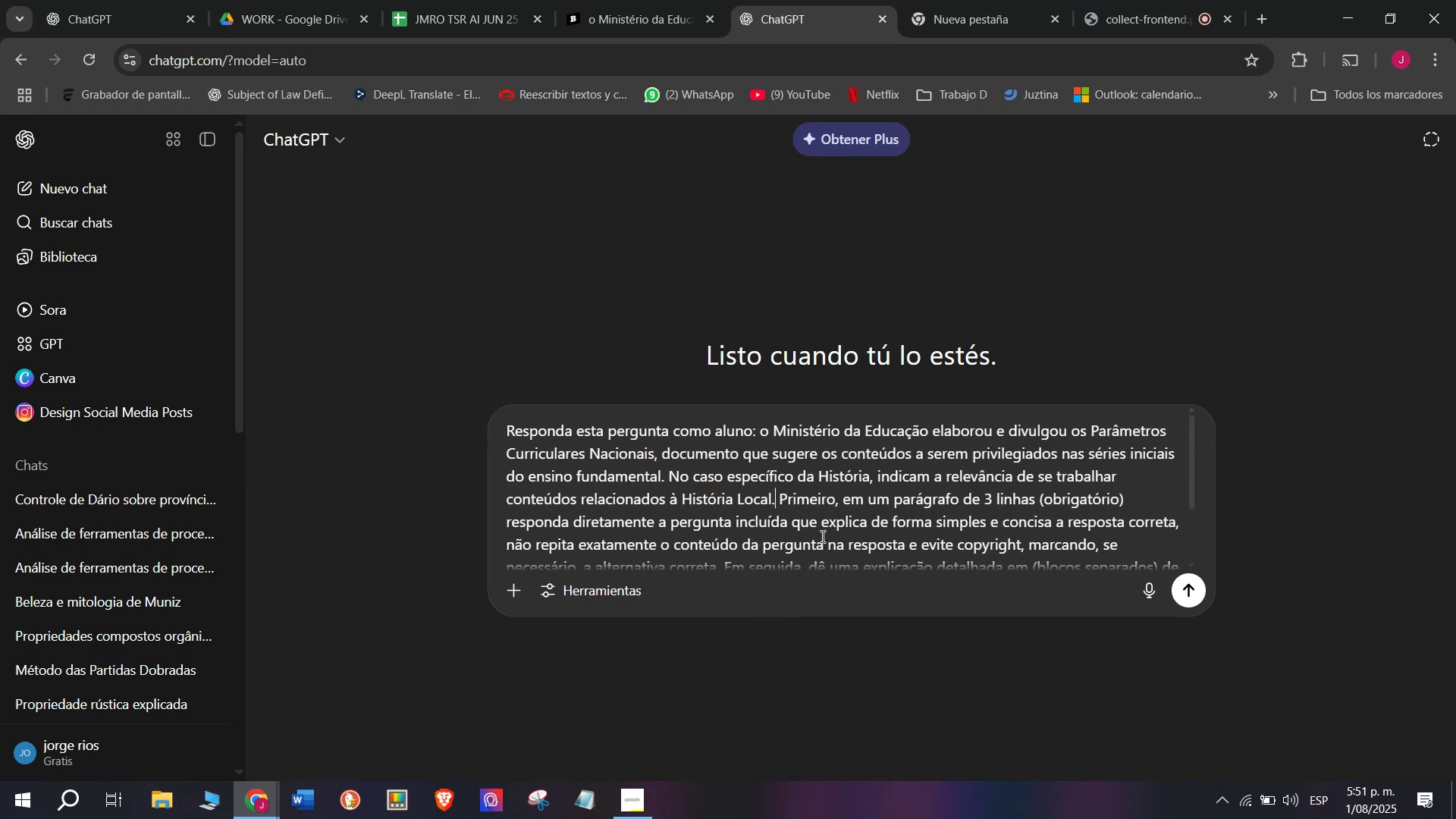 
key(Control+V)
 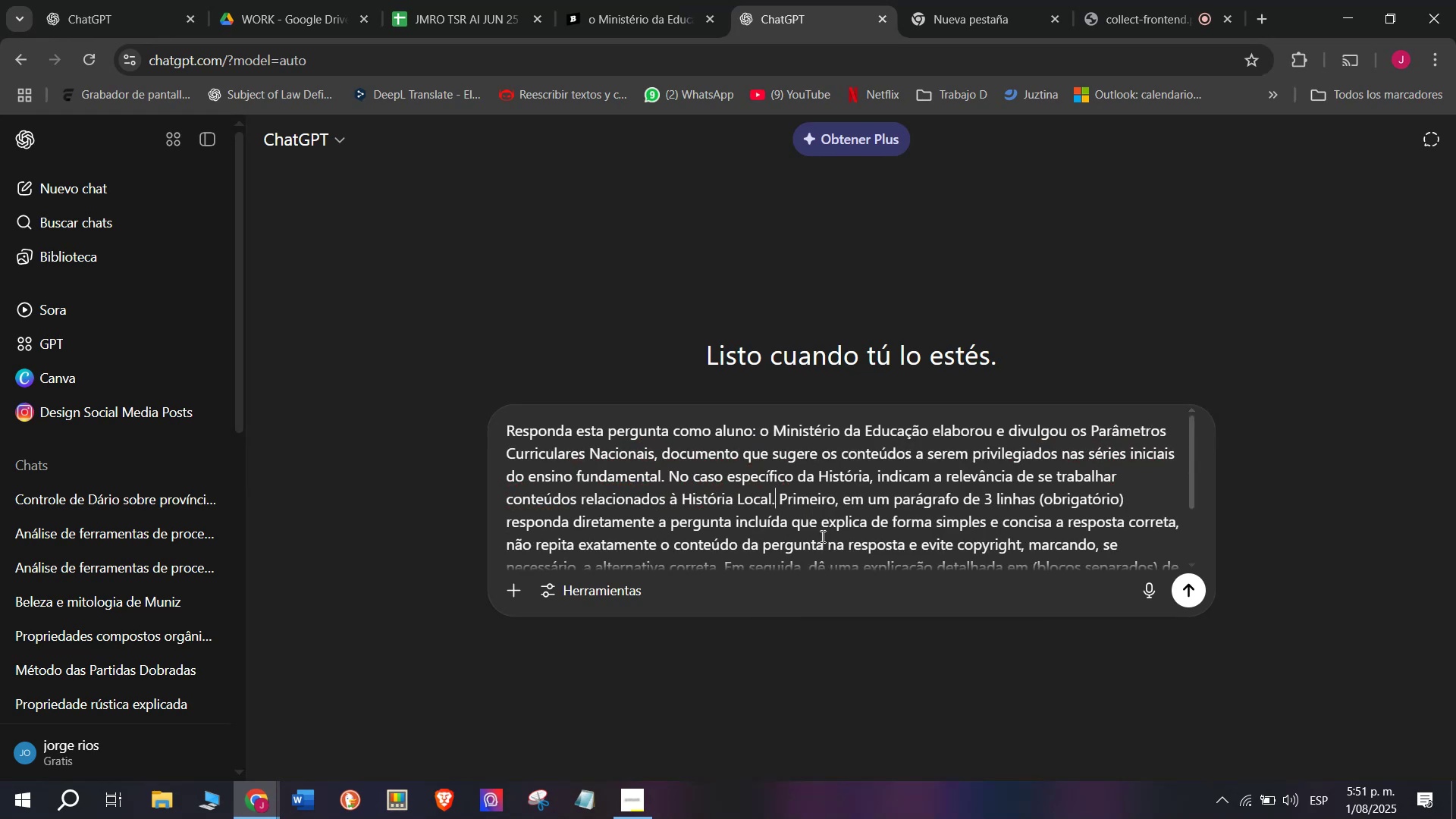 
key(Enter)
 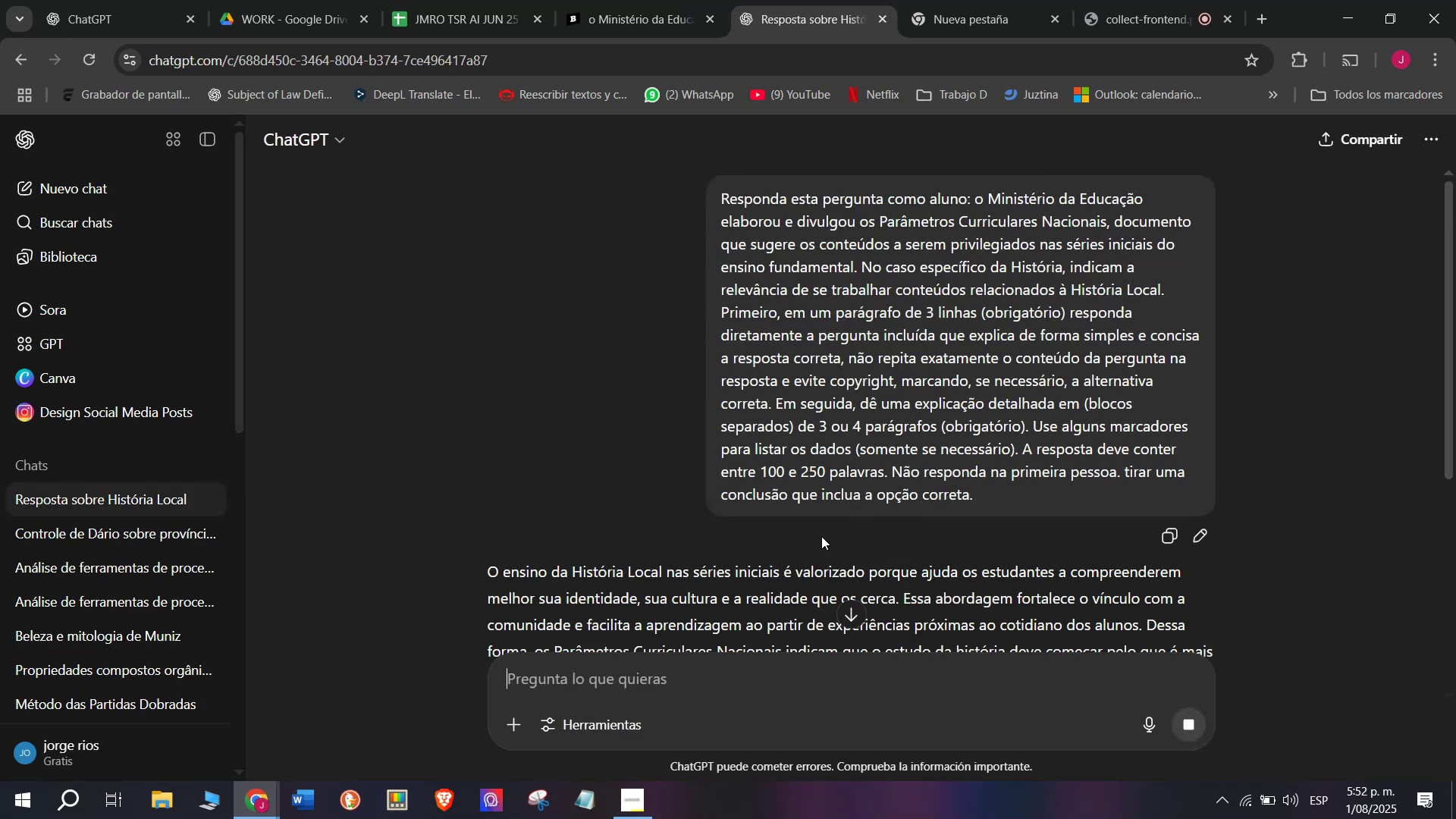 
wait(5.97)
 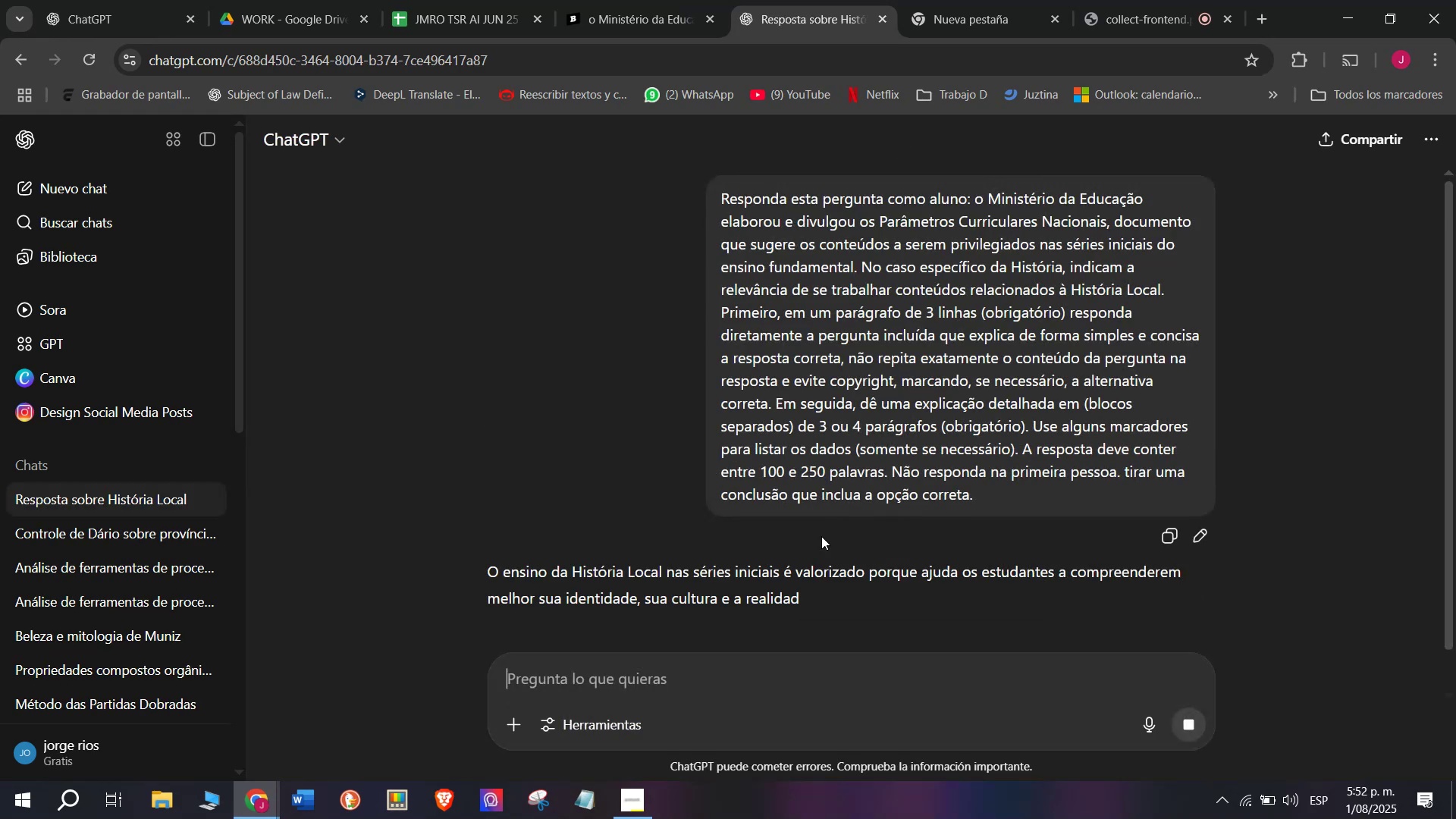 
scroll: coordinate [809, 500], scroll_direction: down, amount: 1.0
 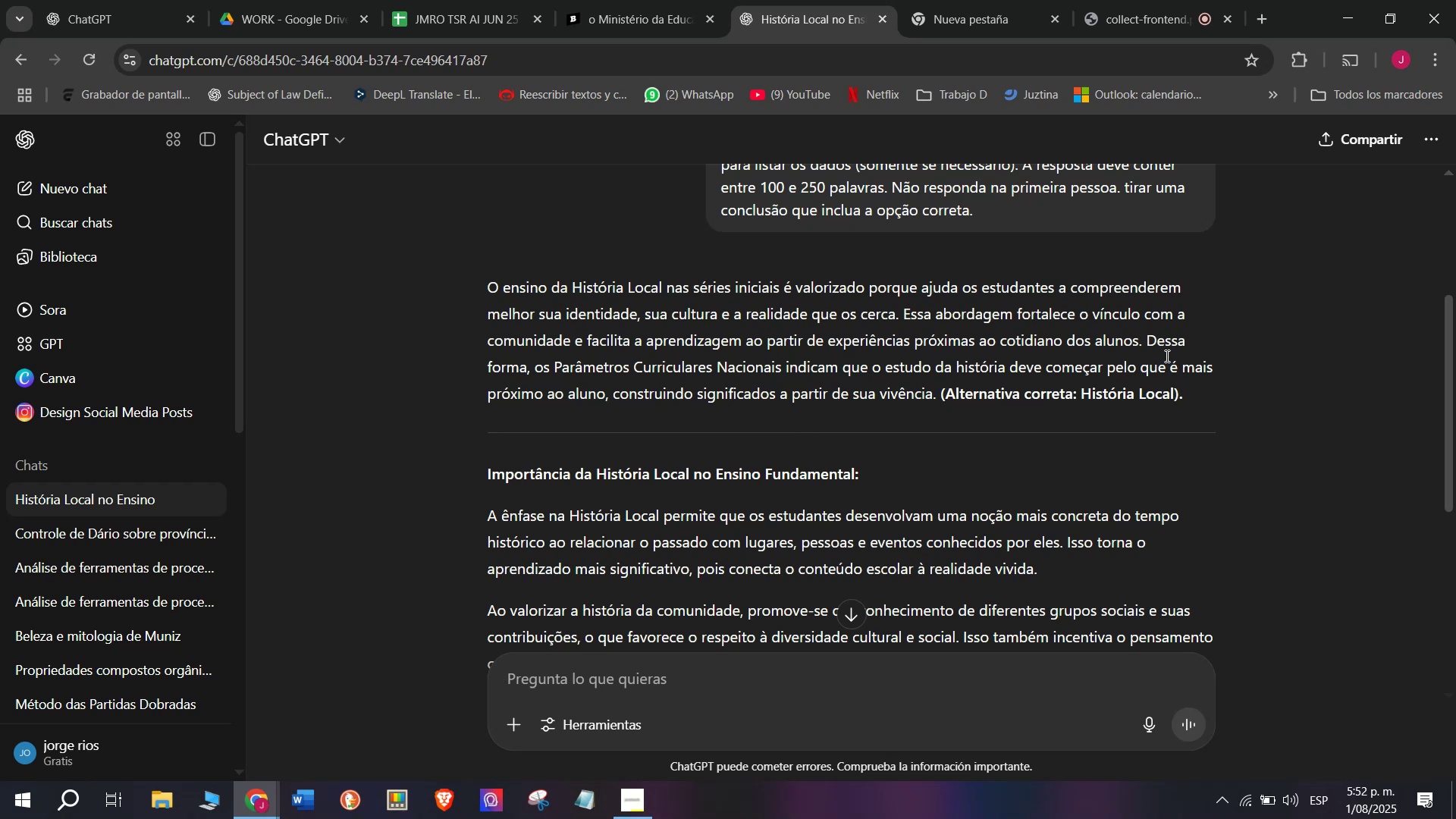 
left_click_drag(start_coordinate=[1144, 343], to_coordinate=[489, 294])
 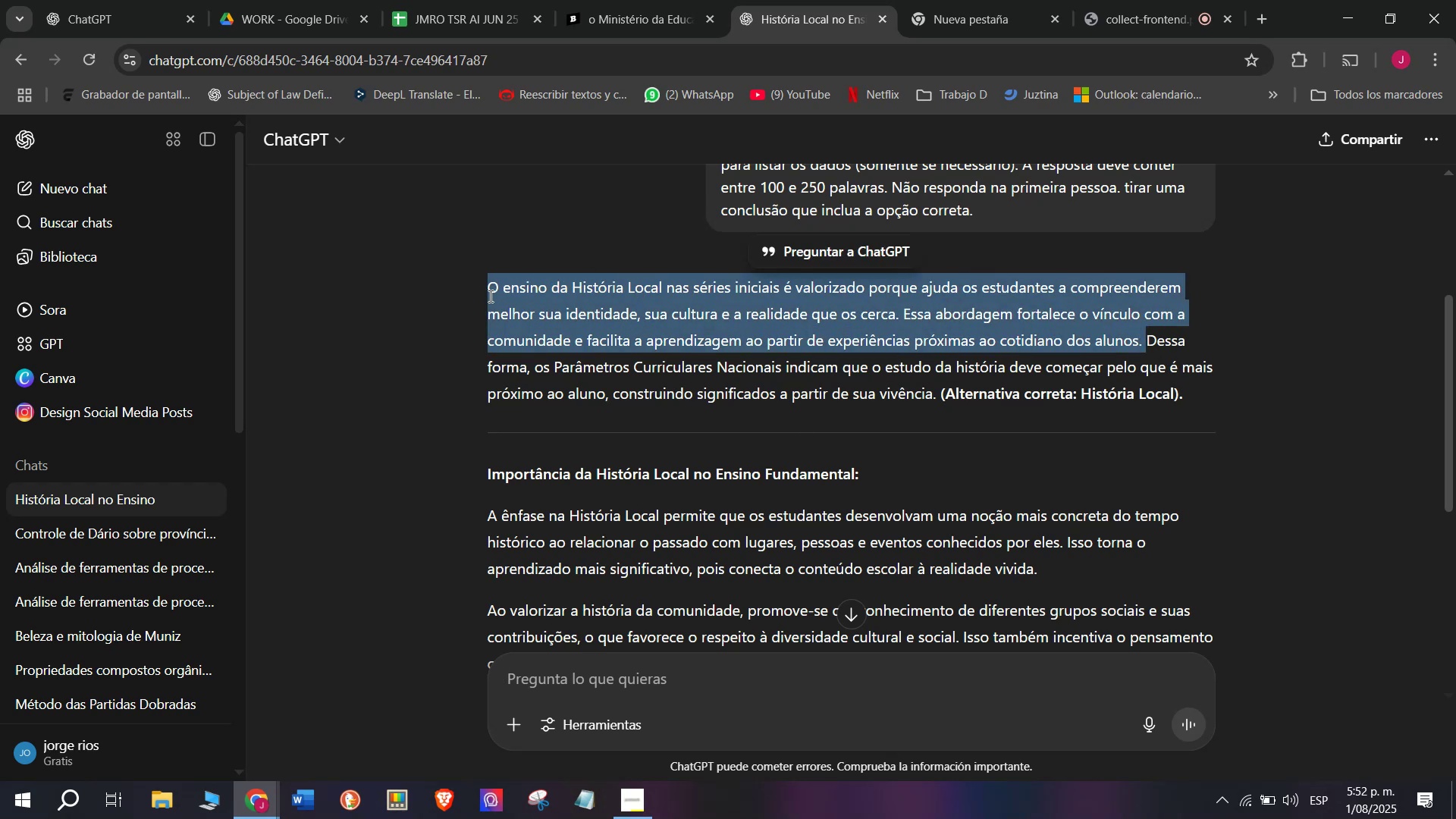 
key(Control+C)
 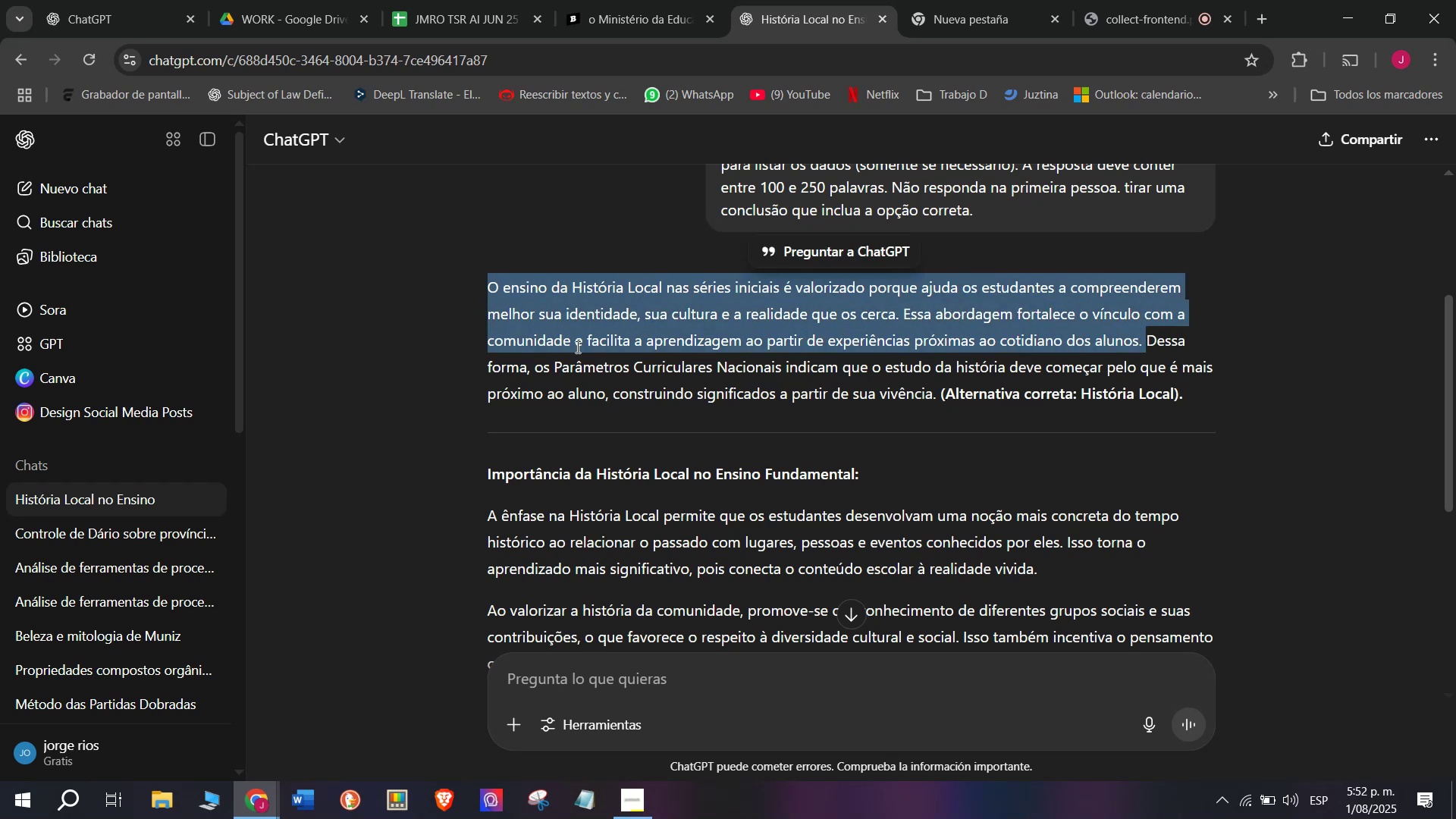 
scroll: coordinate [579, 347], scroll_direction: down, amount: 1.0
 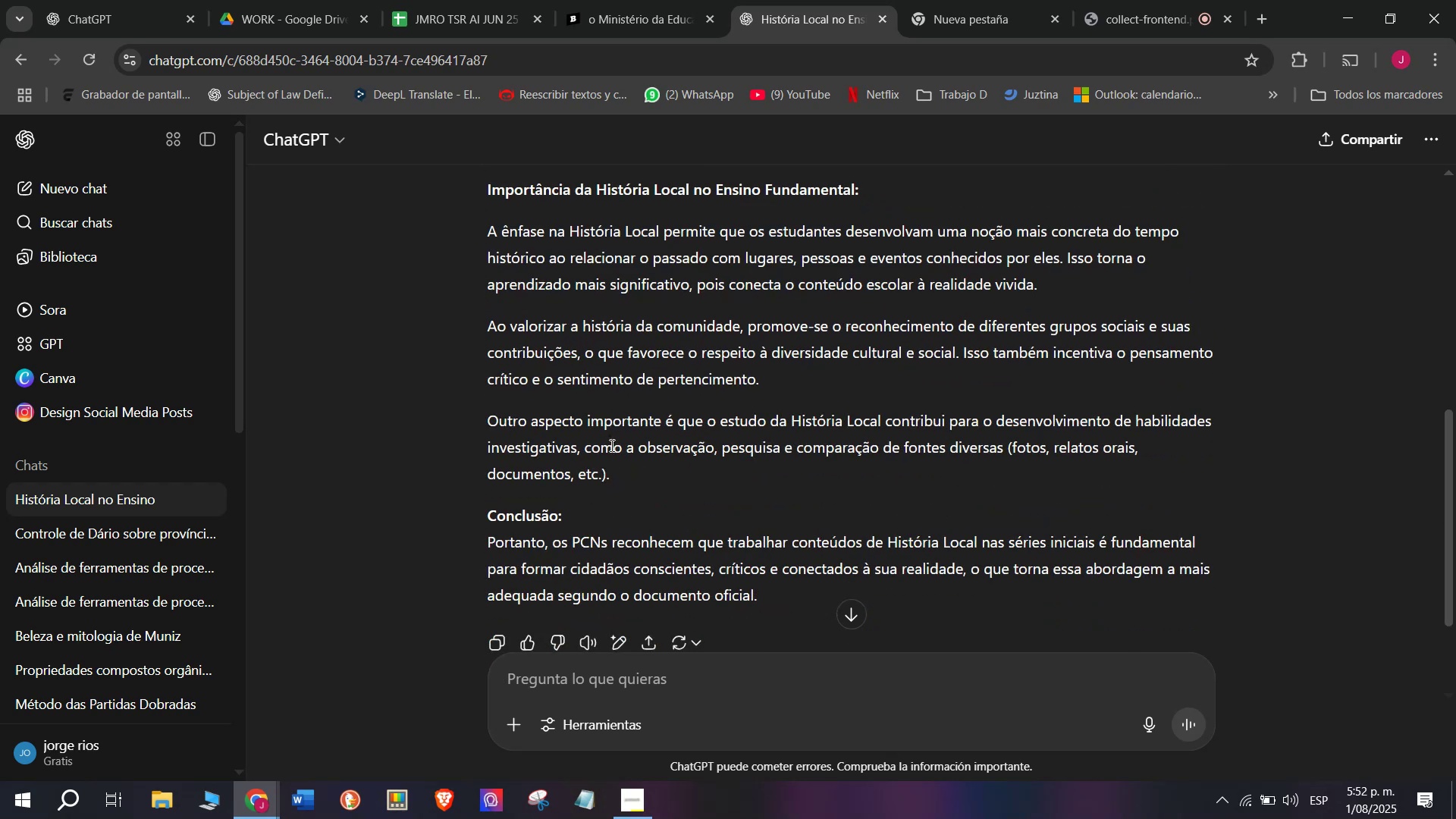 
left_click_drag(start_coordinate=[627, 479], to_coordinate=[488, 234])
 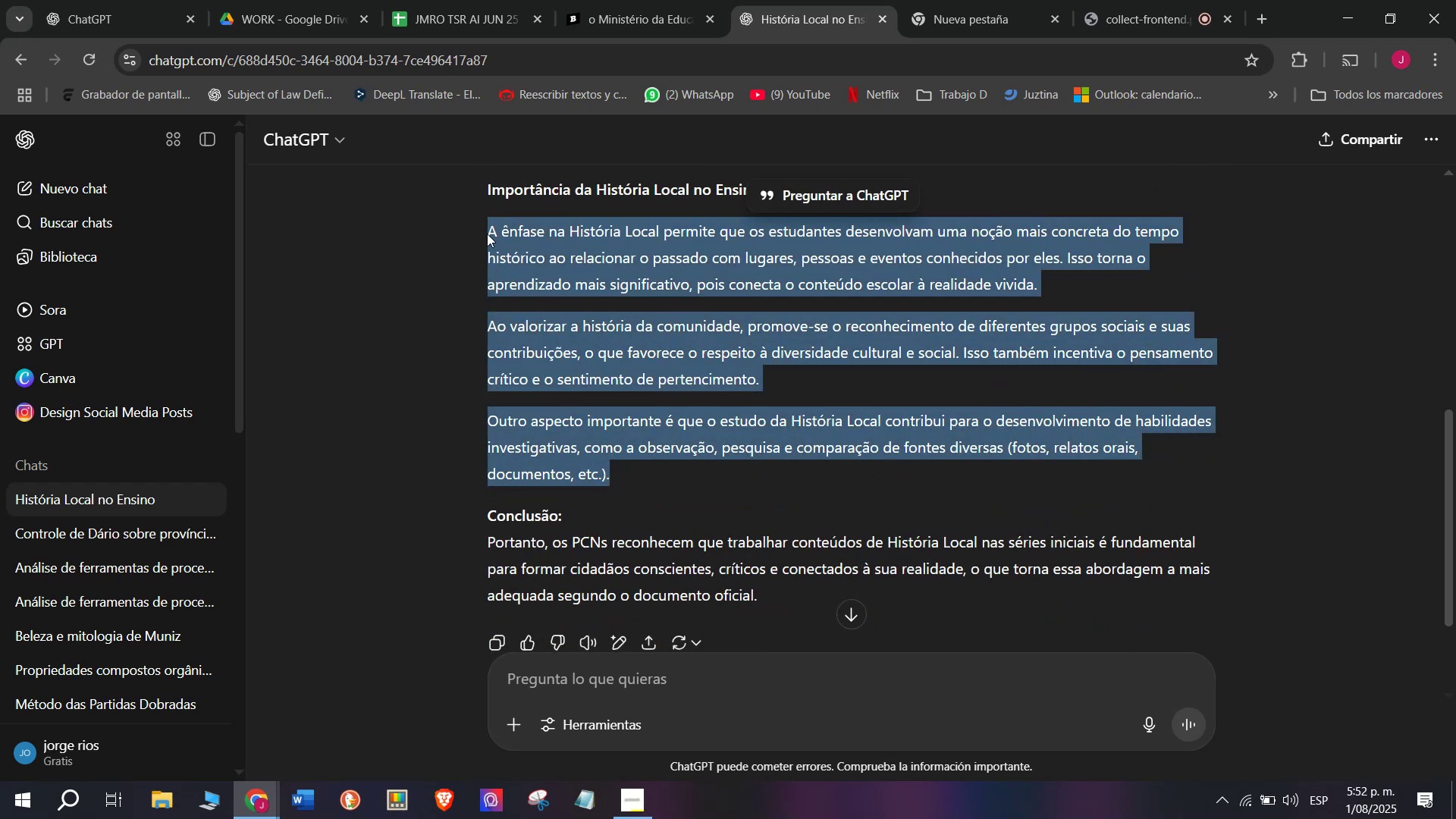 
key(Control+C)
 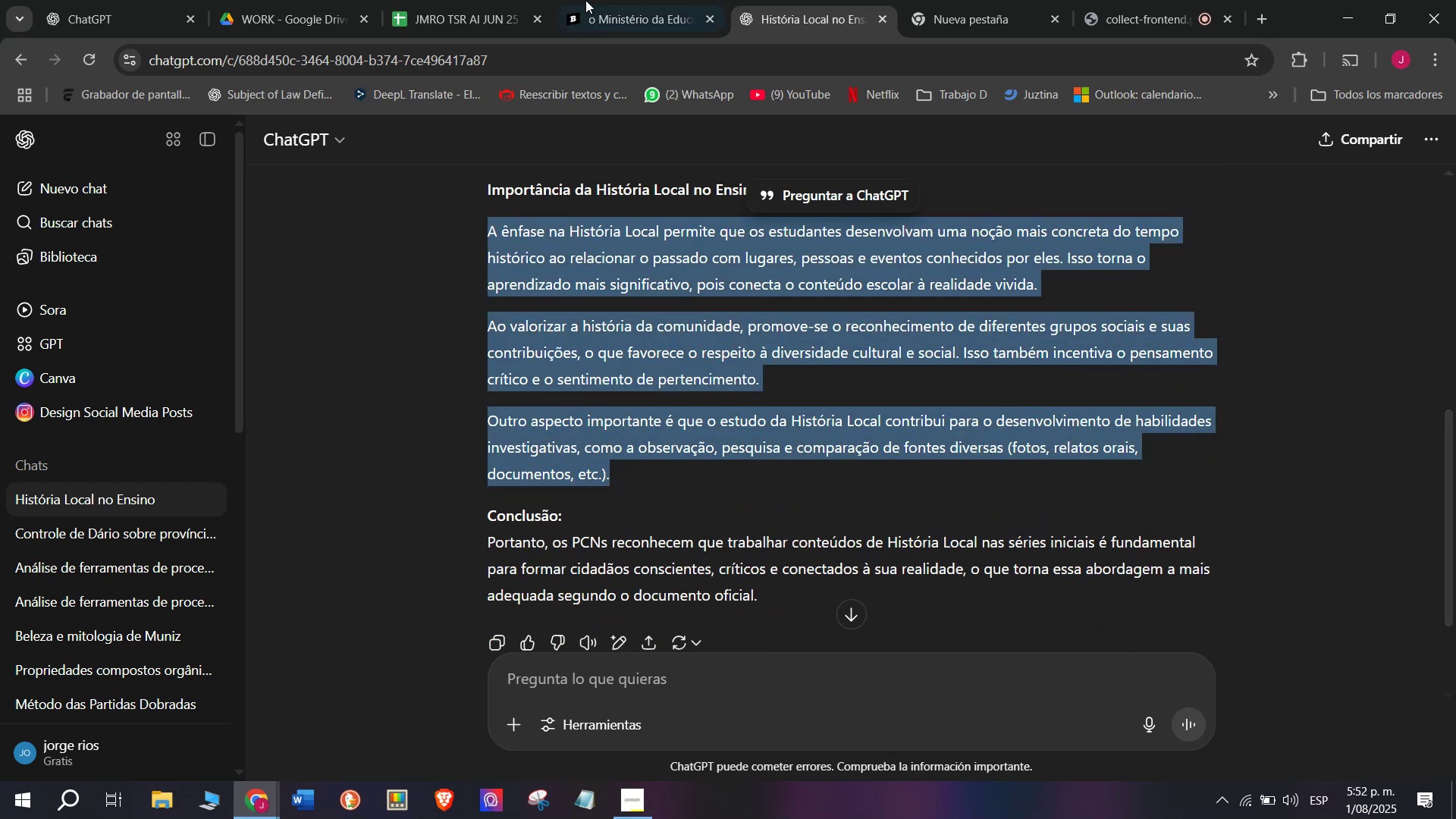 
left_click([598, 0])
 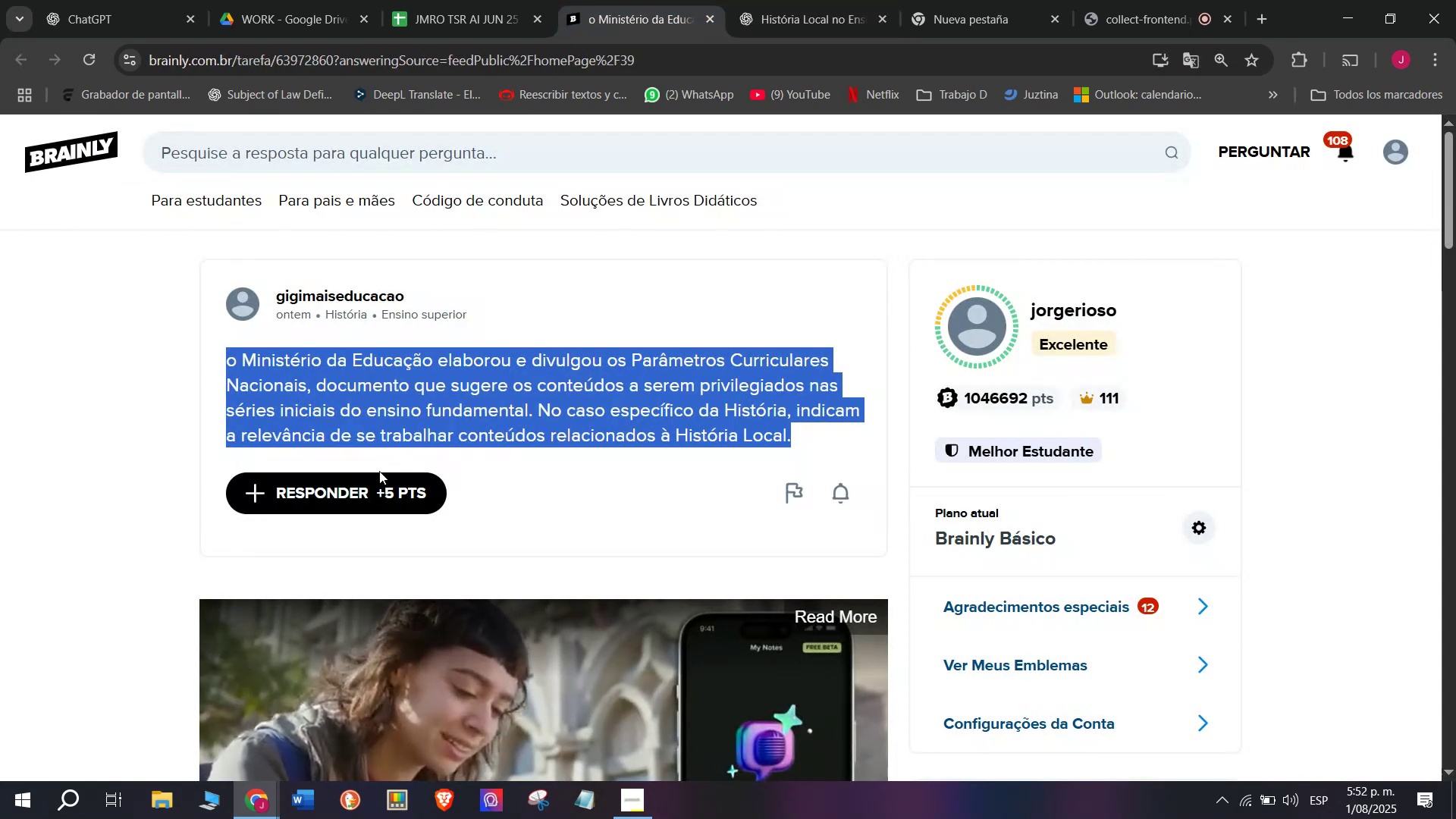 
left_click([371, 494])
 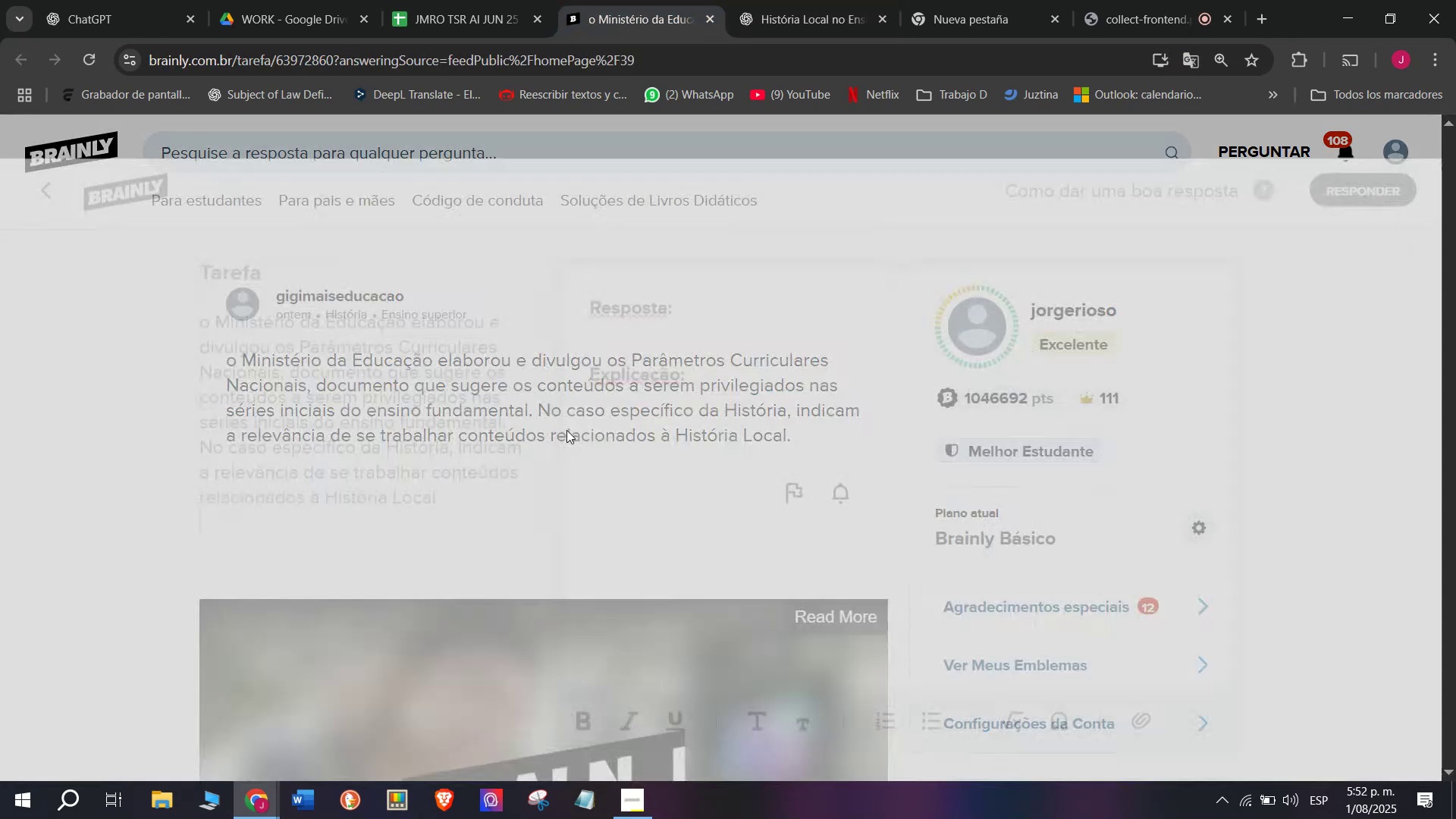 
left_click_drag(start_coordinate=[721, 415], to_coordinate=[553, 227])
 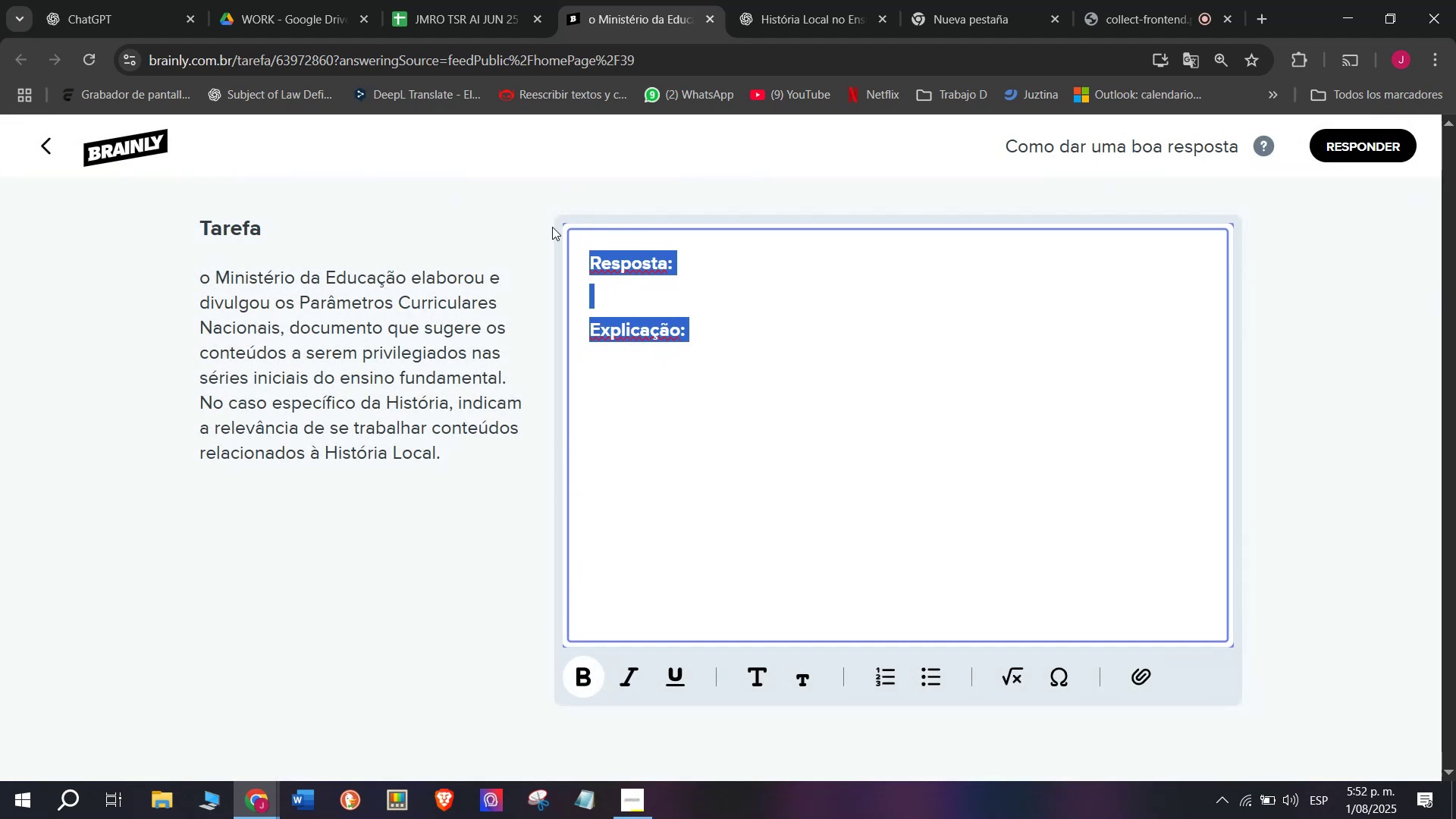 
key(Meta+MetaLeft)
 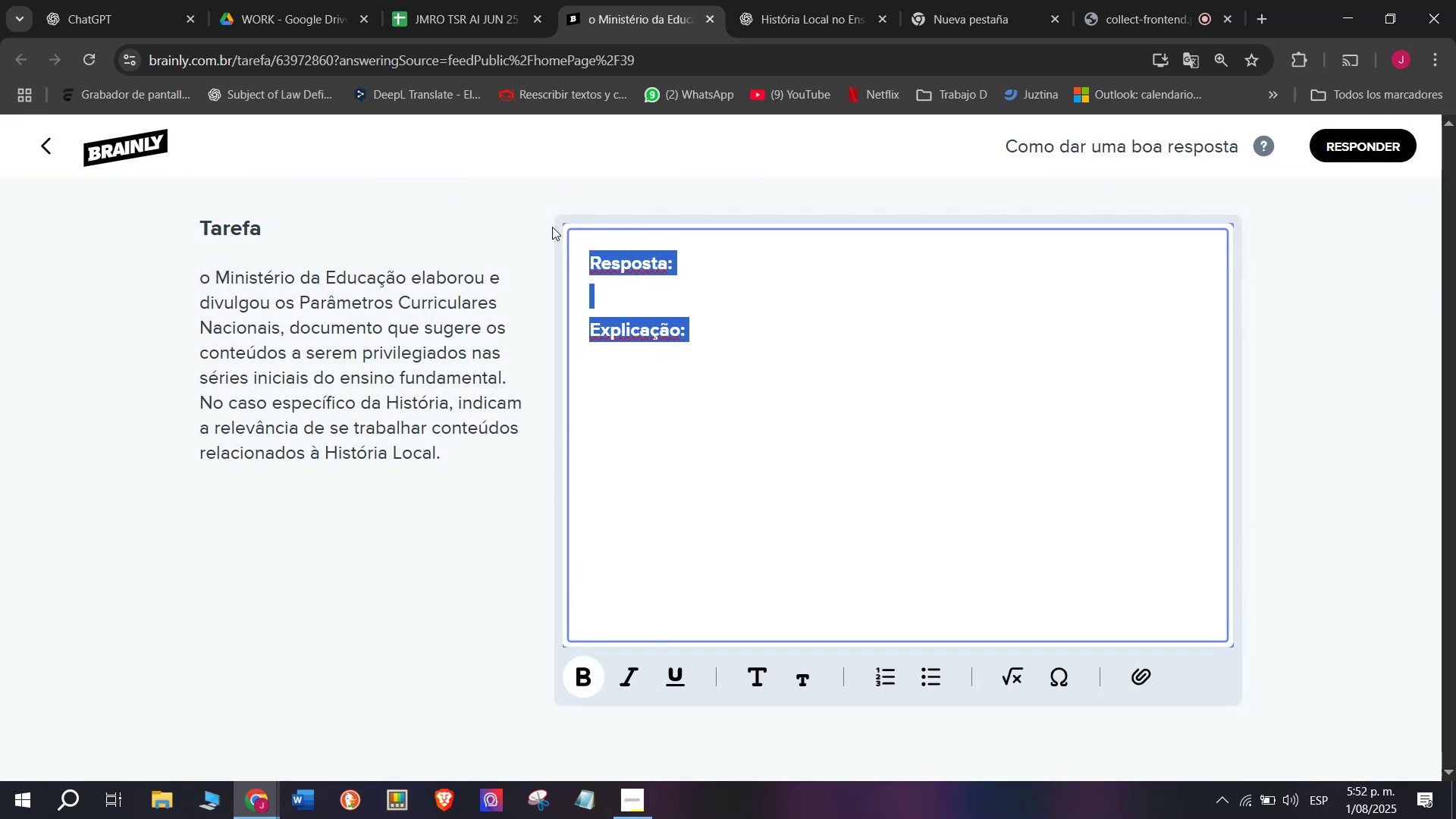 
key(Meta+V)
 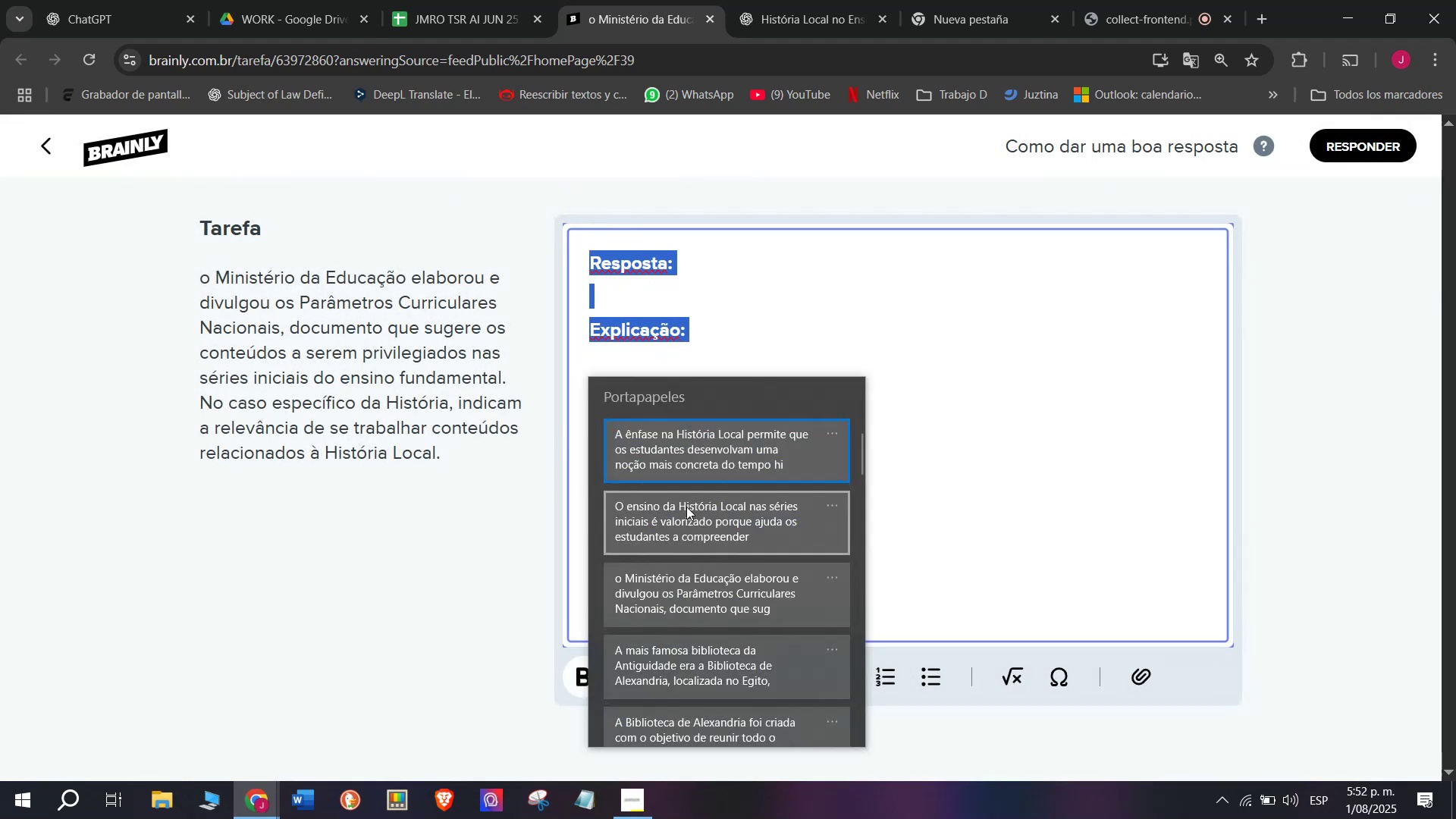 
left_click([679, 532])
 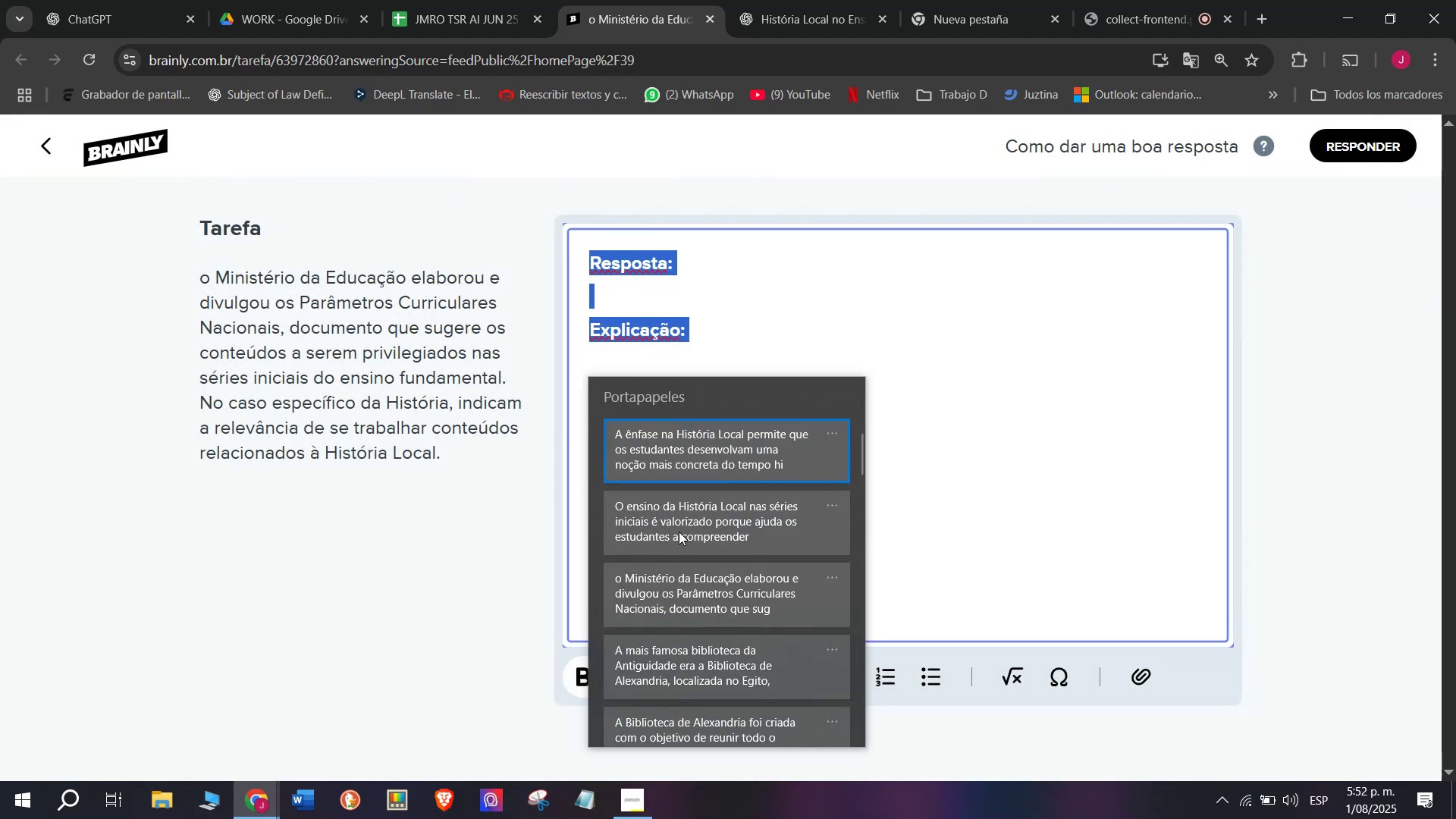 
key(Control+ControlLeft)
 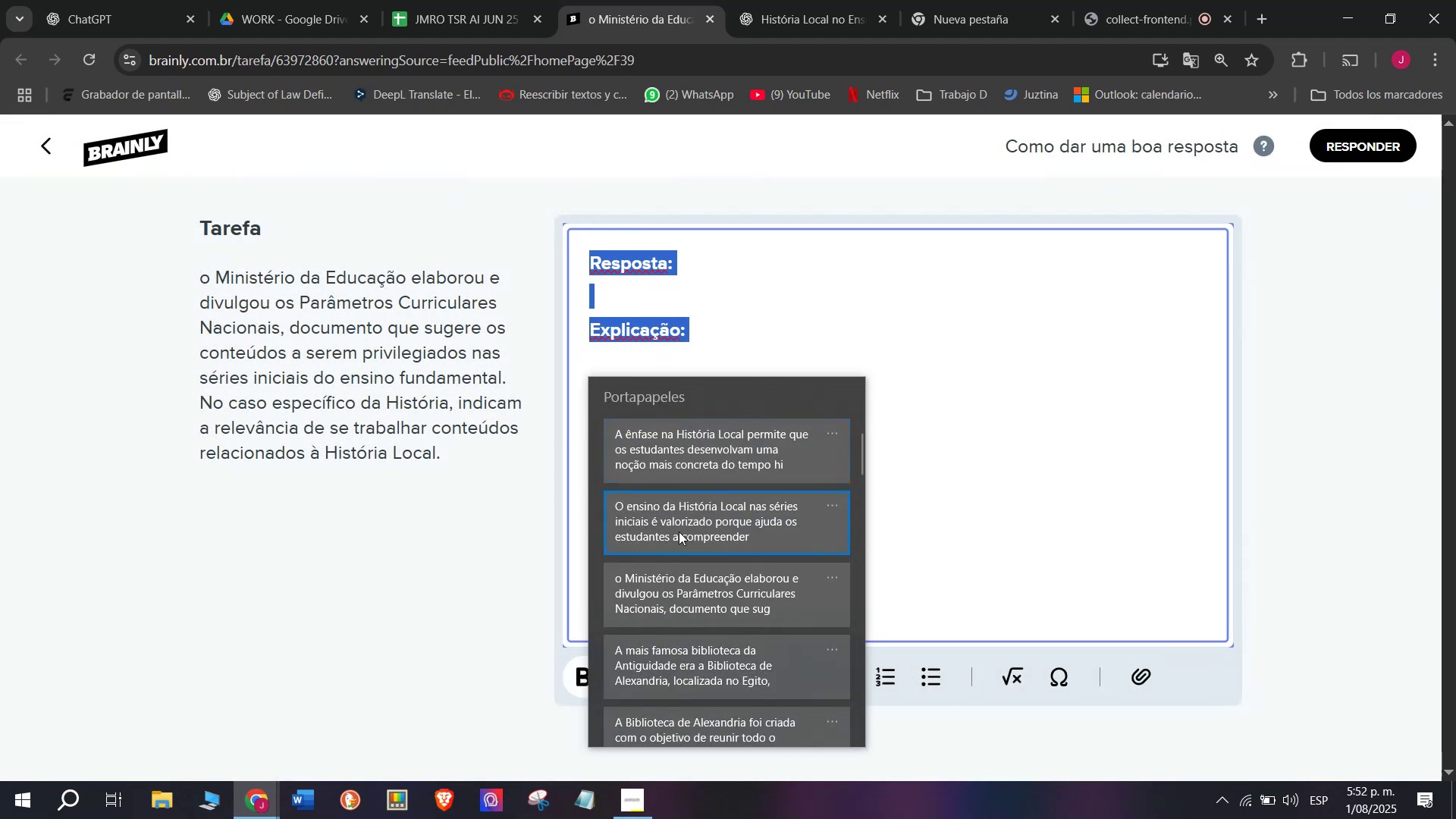 
key(Control+V)
 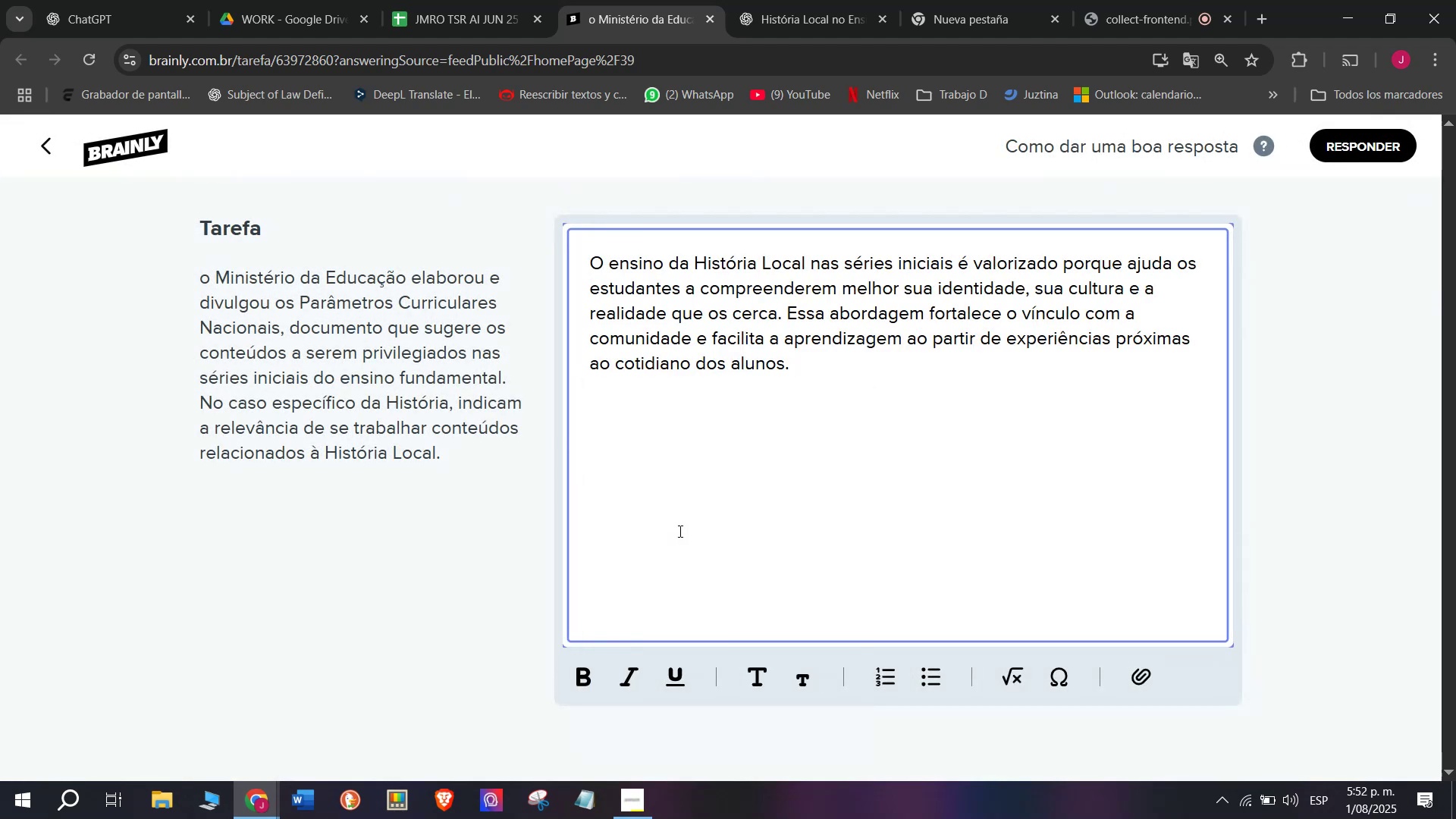 
key(Enter)
 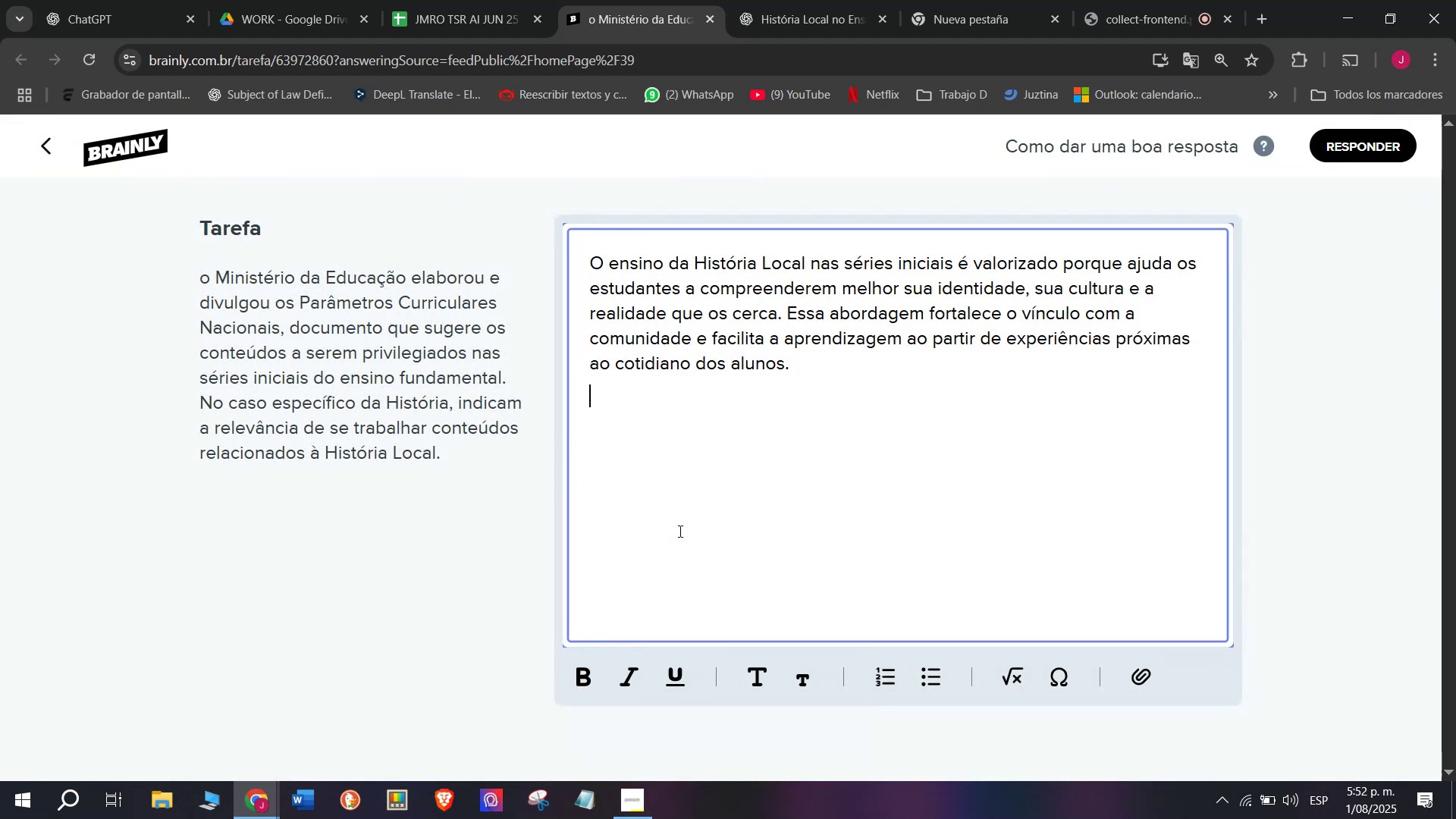 
key(Enter)
 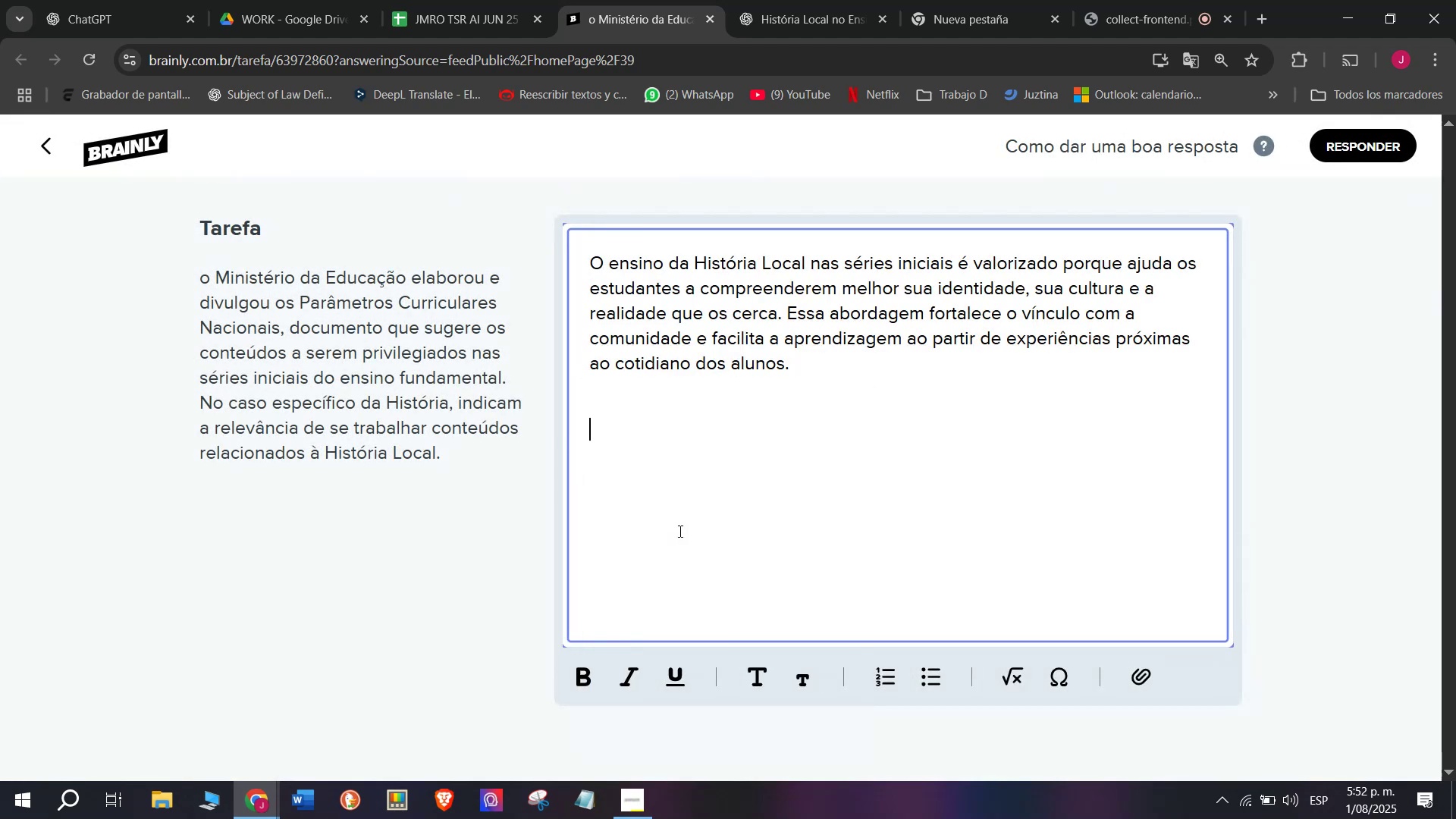 
key(Meta+MetaLeft)
 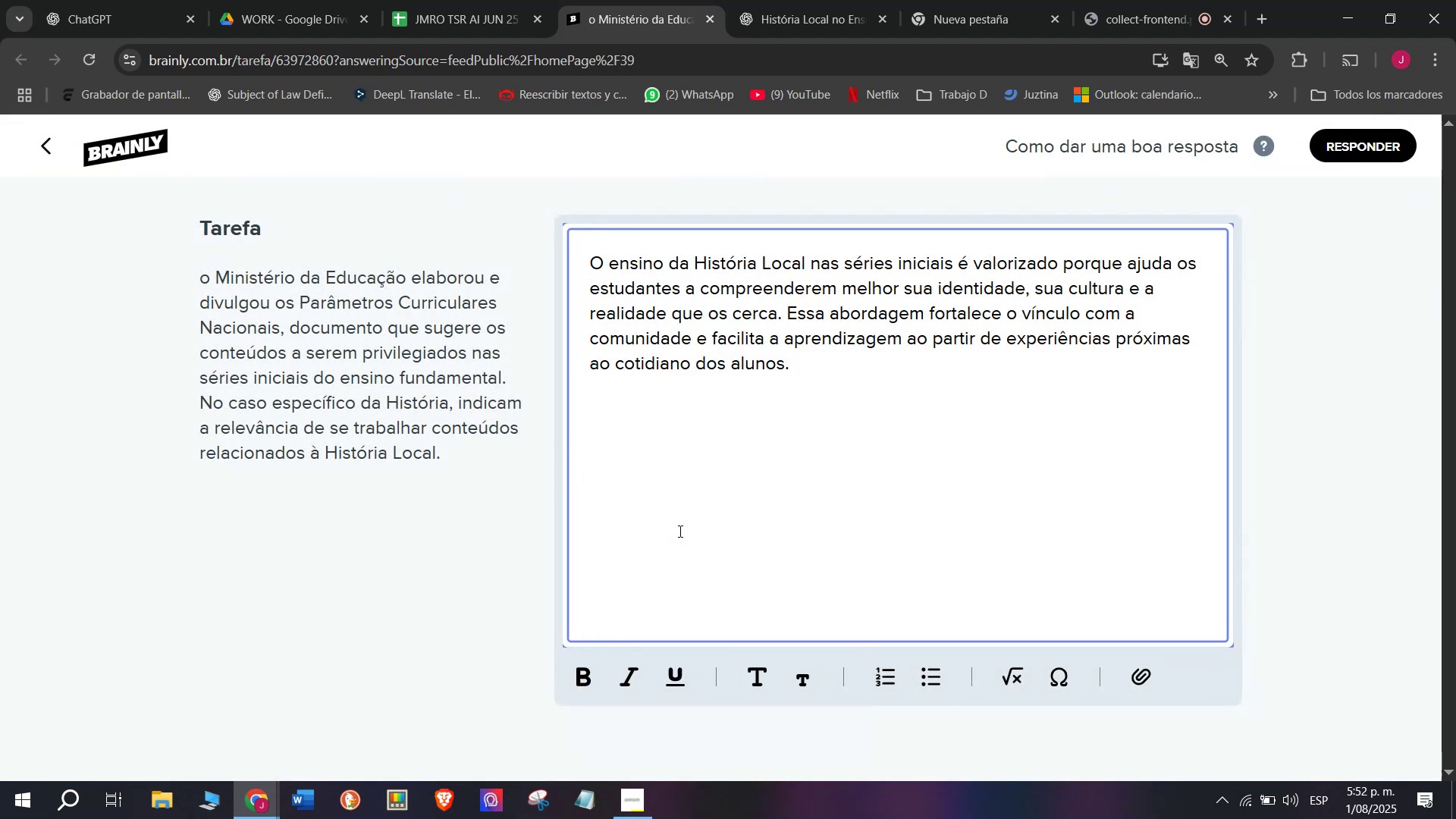 
key(Meta+V)
 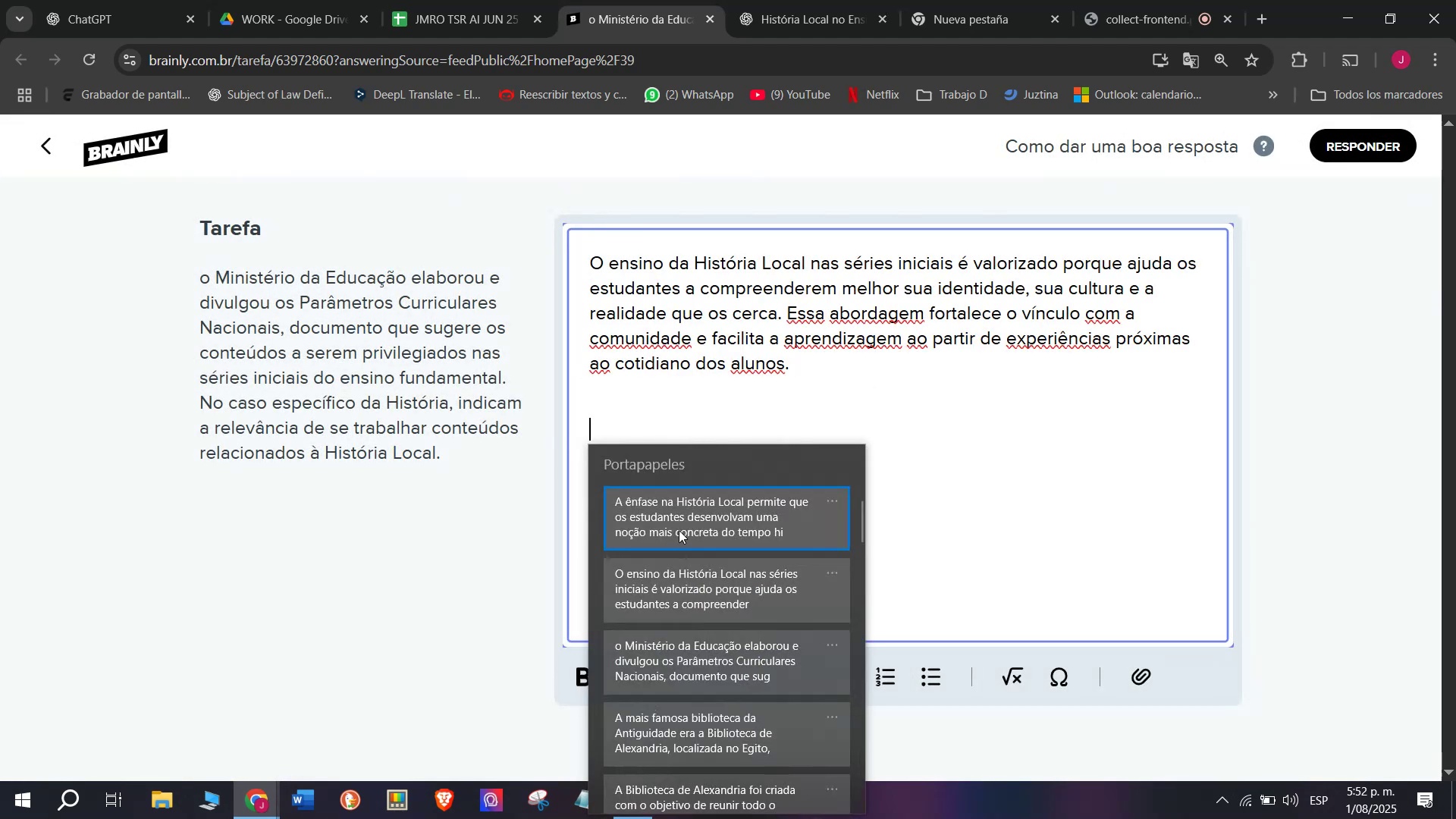 
key(Control+ControlLeft)
 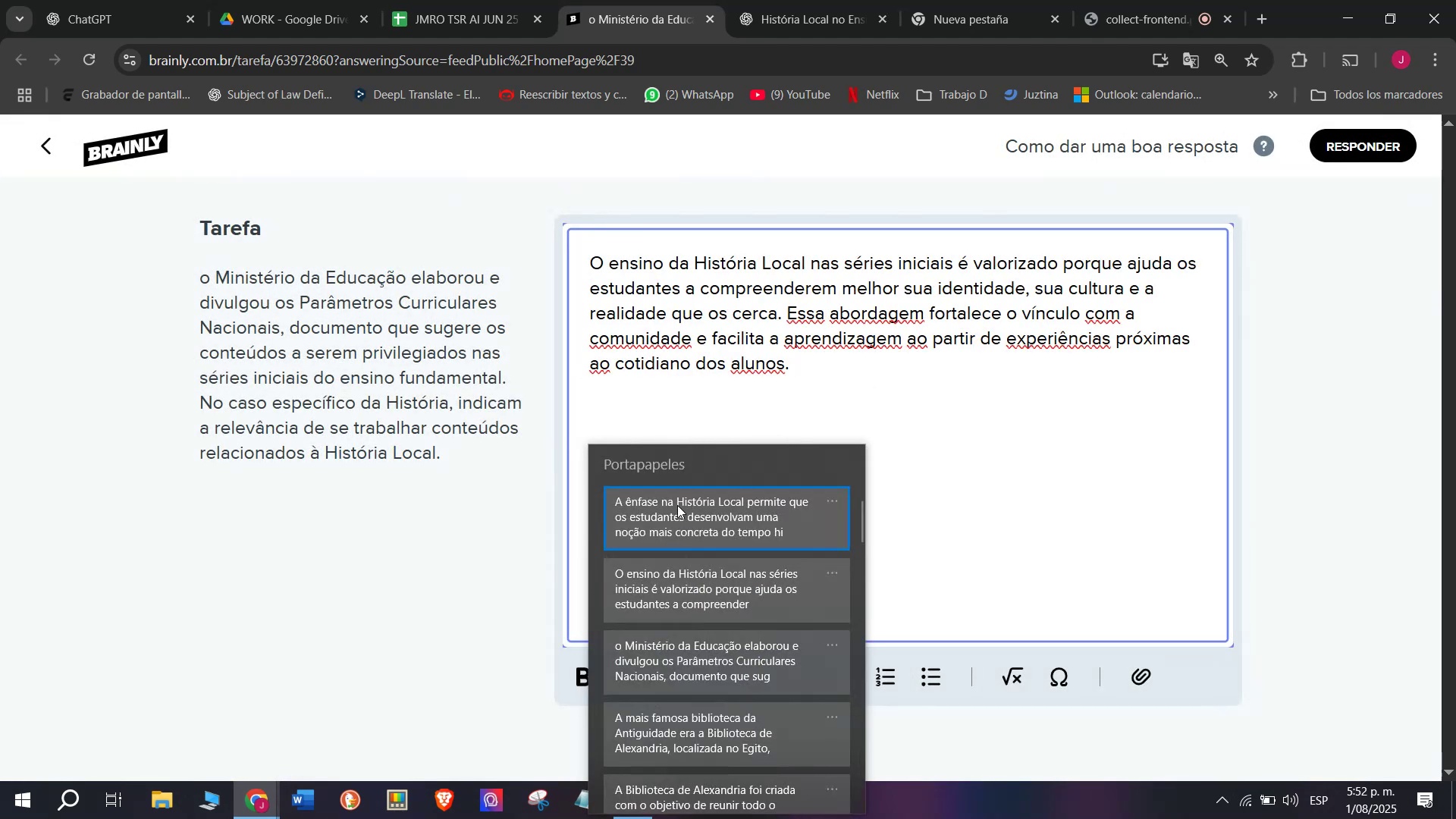 
key(Control+V)
 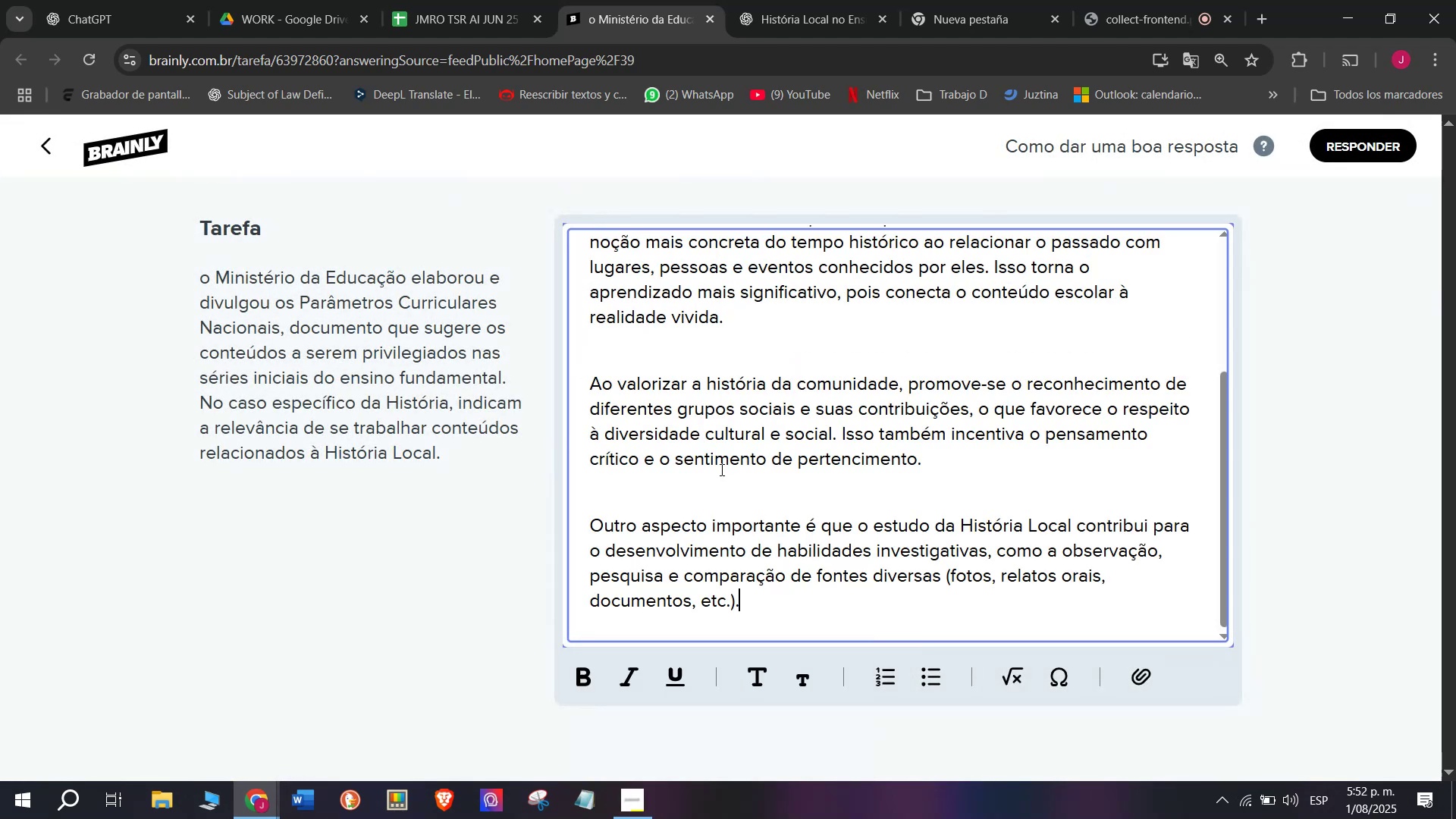 
scroll: coordinate [720, 469], scroll_direction: down, amount: 3.0
 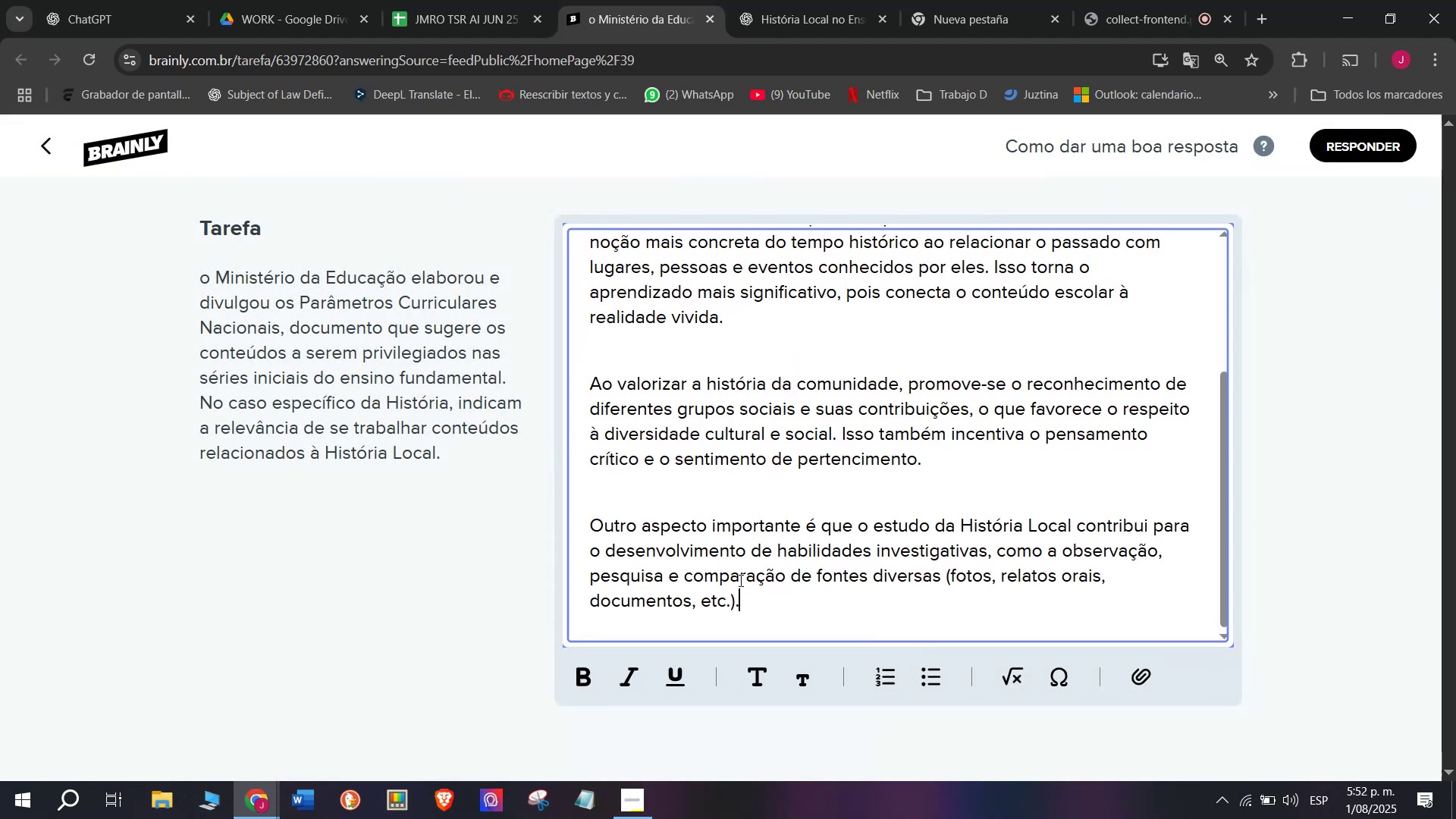 
left_click_drag(start_coordinate=[743, 599], to_coordinate=[420, 115])
 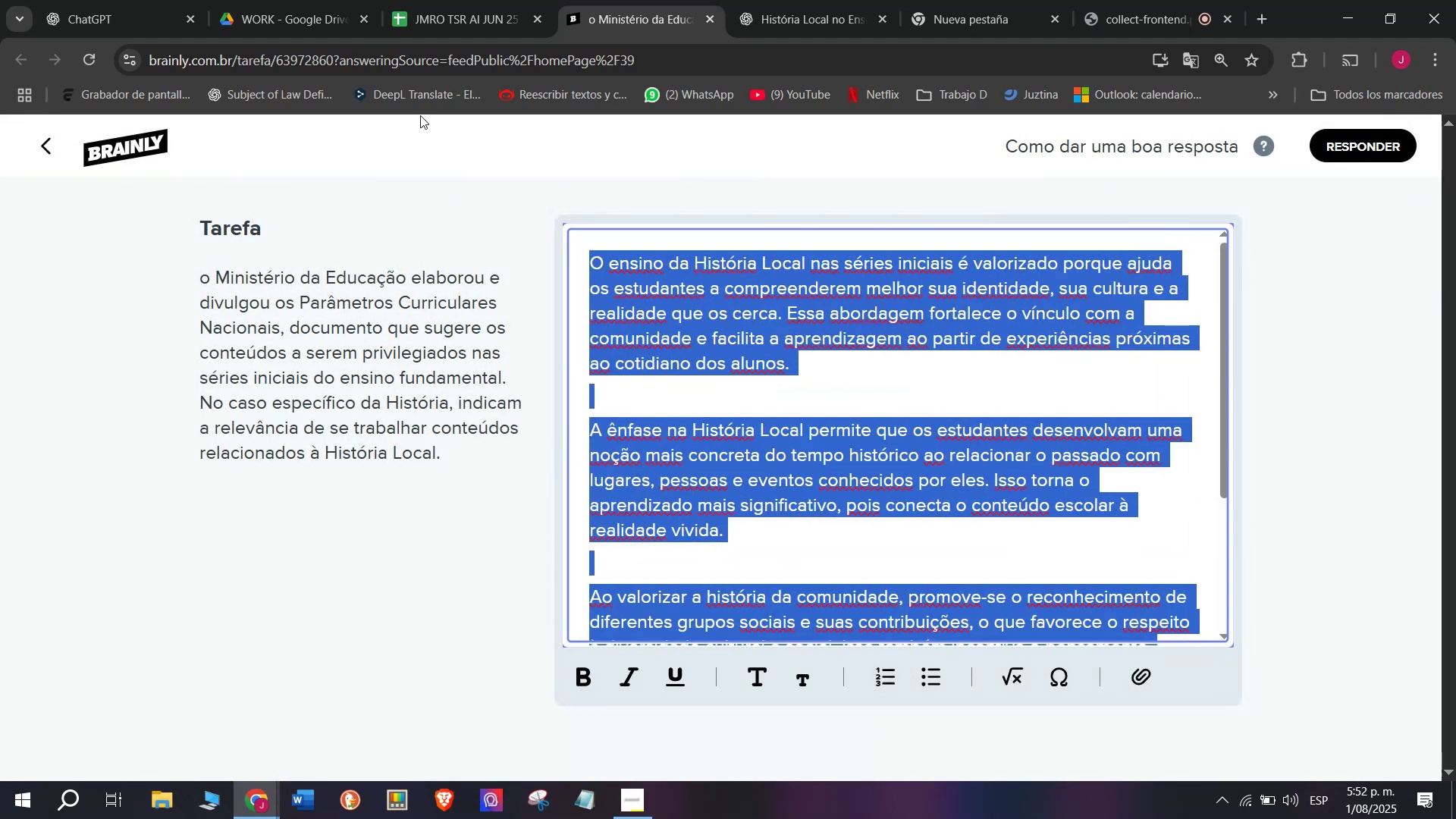 
key(Control+C)
 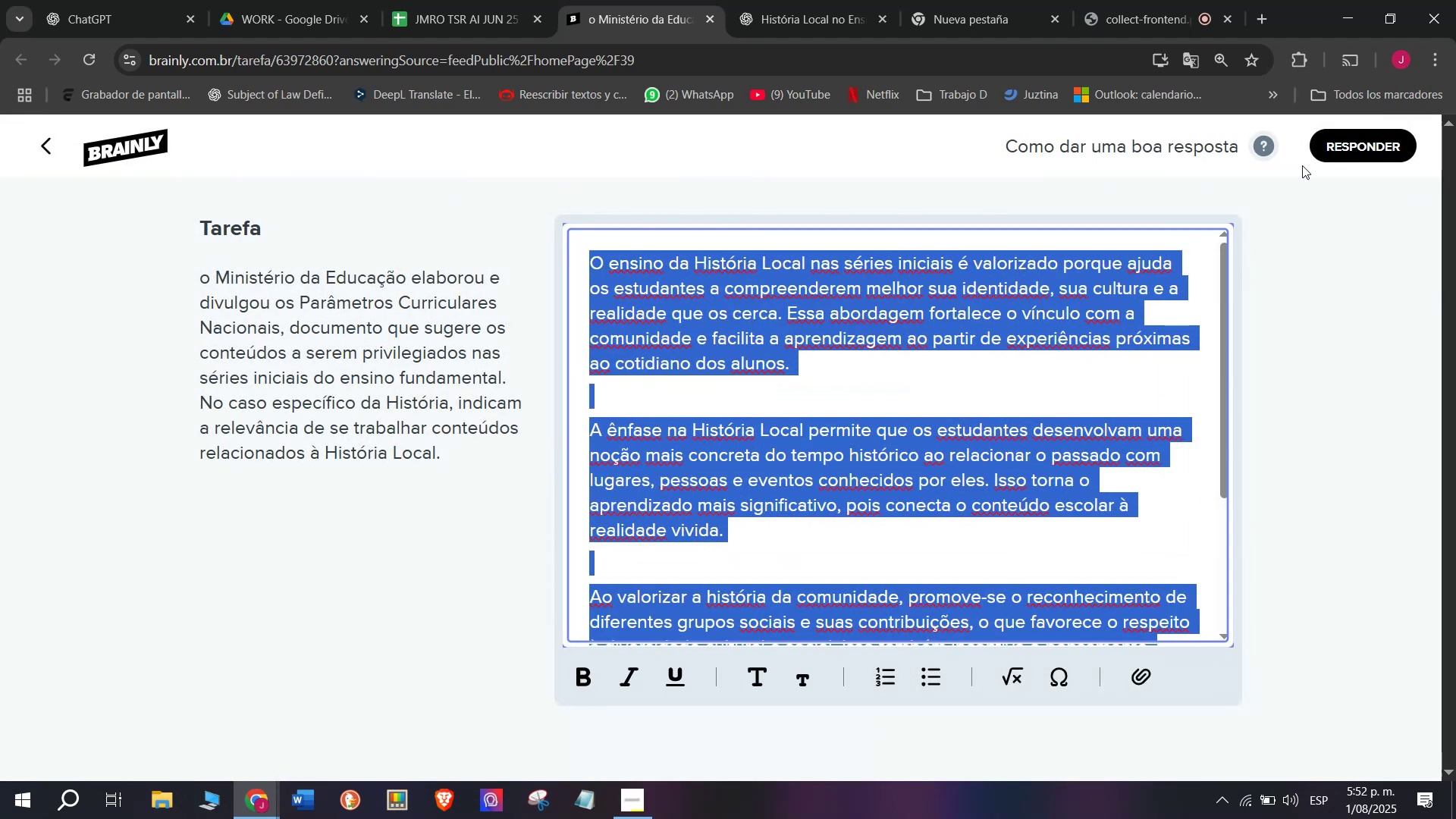 
left_click([1362, 158])
 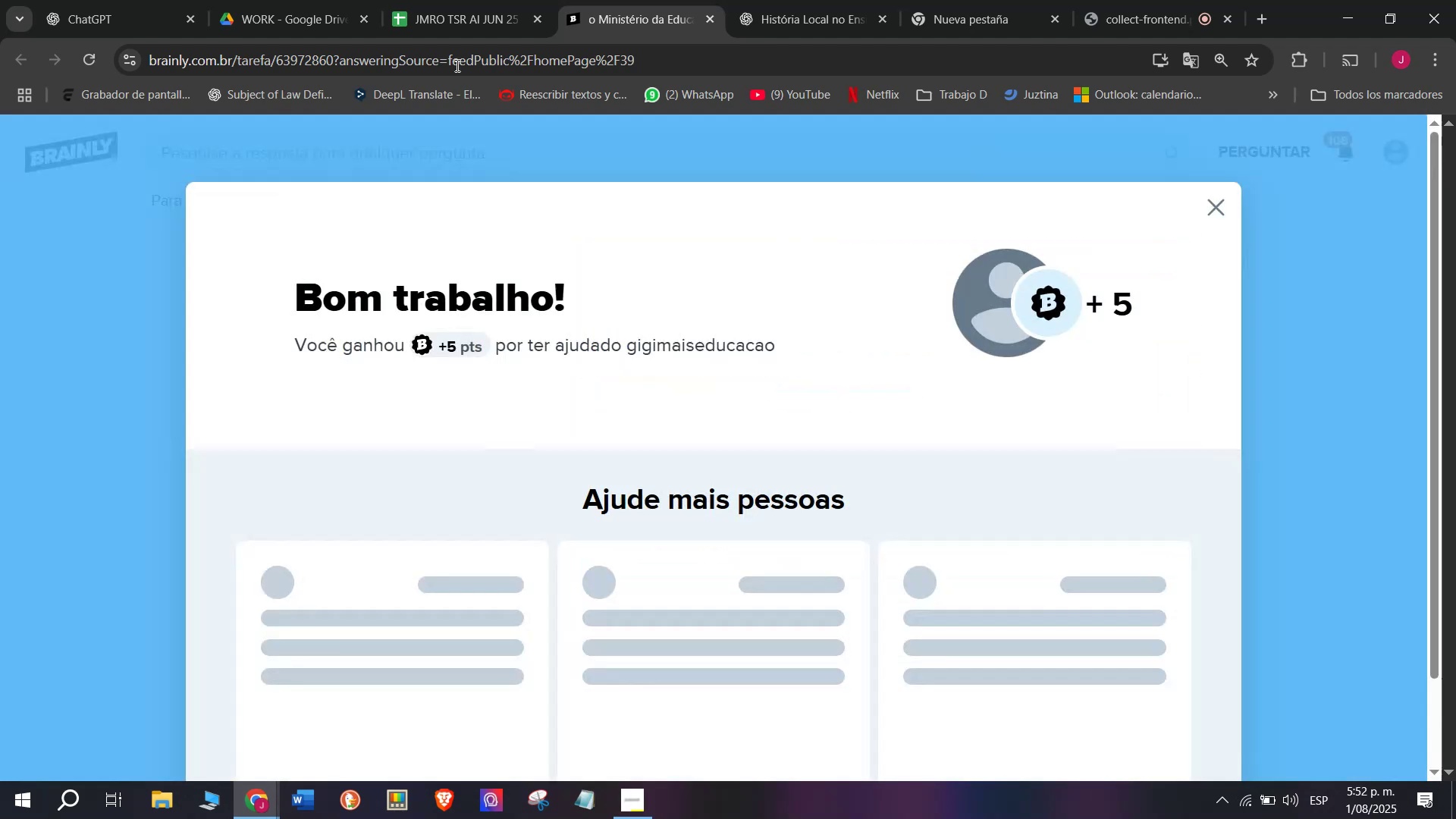 
left_click([439, 0])
 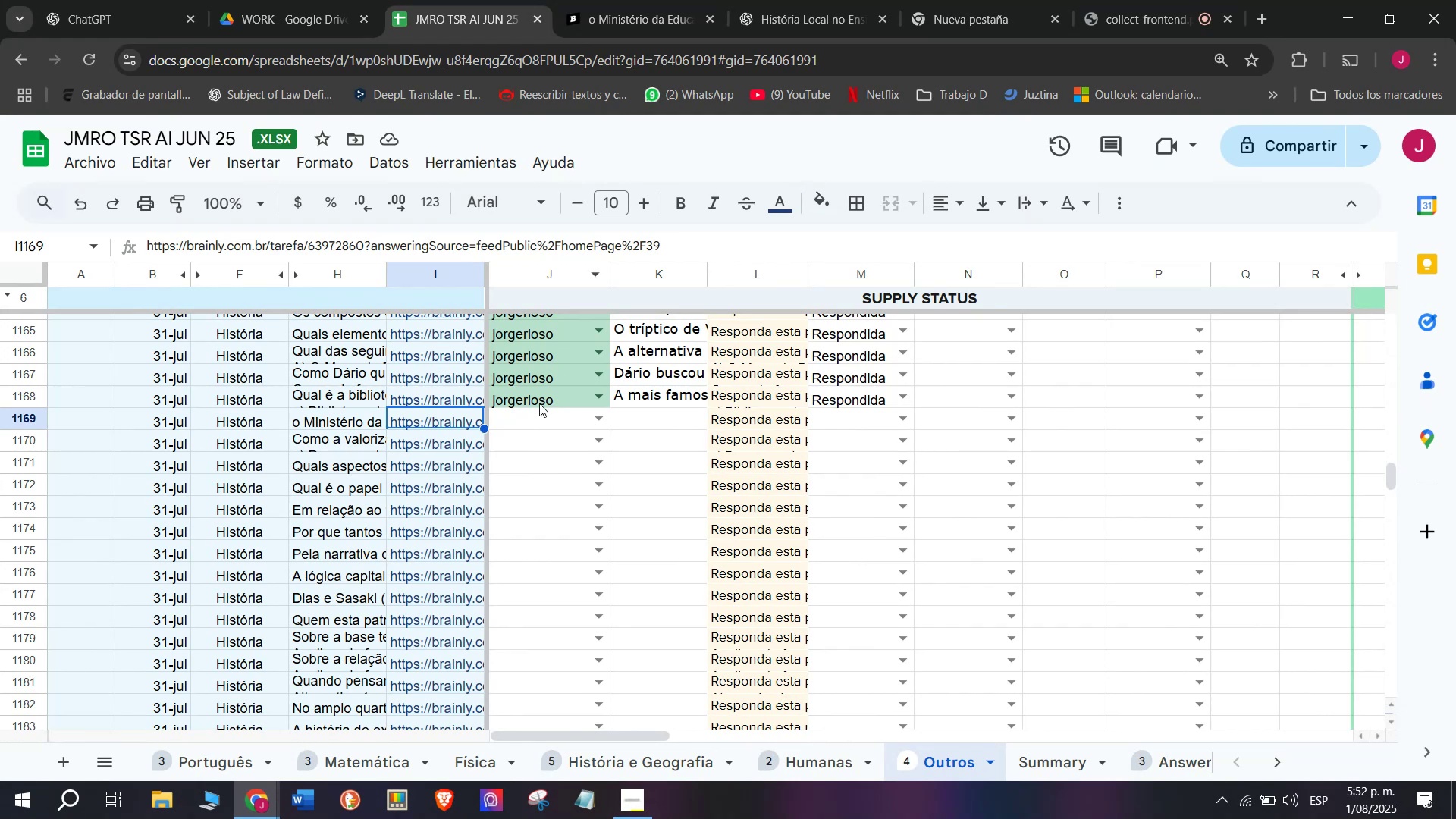 
left_click([521, 441])
 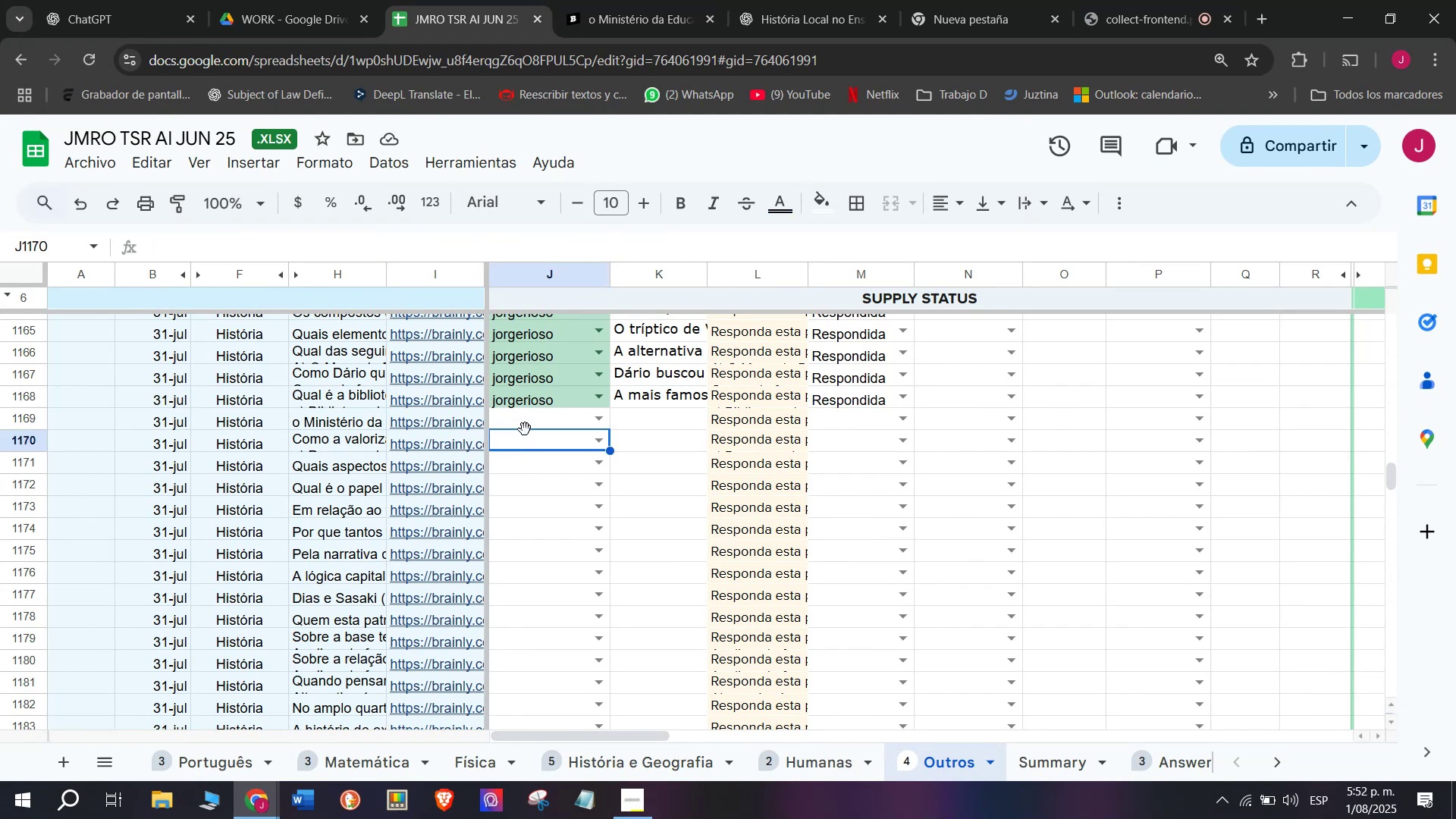 
left_click([525, 428])
 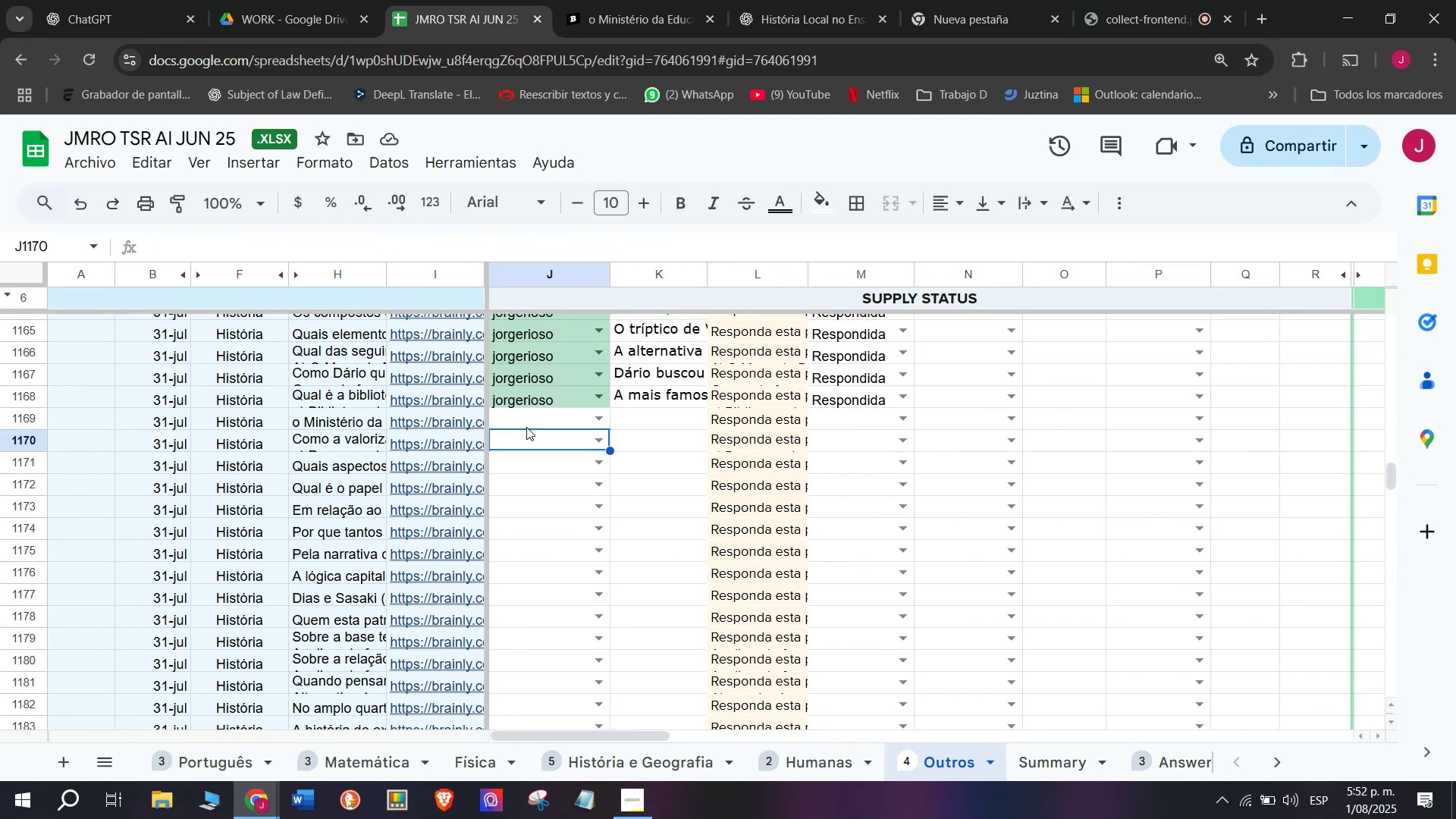 
left_click([551, 415])
 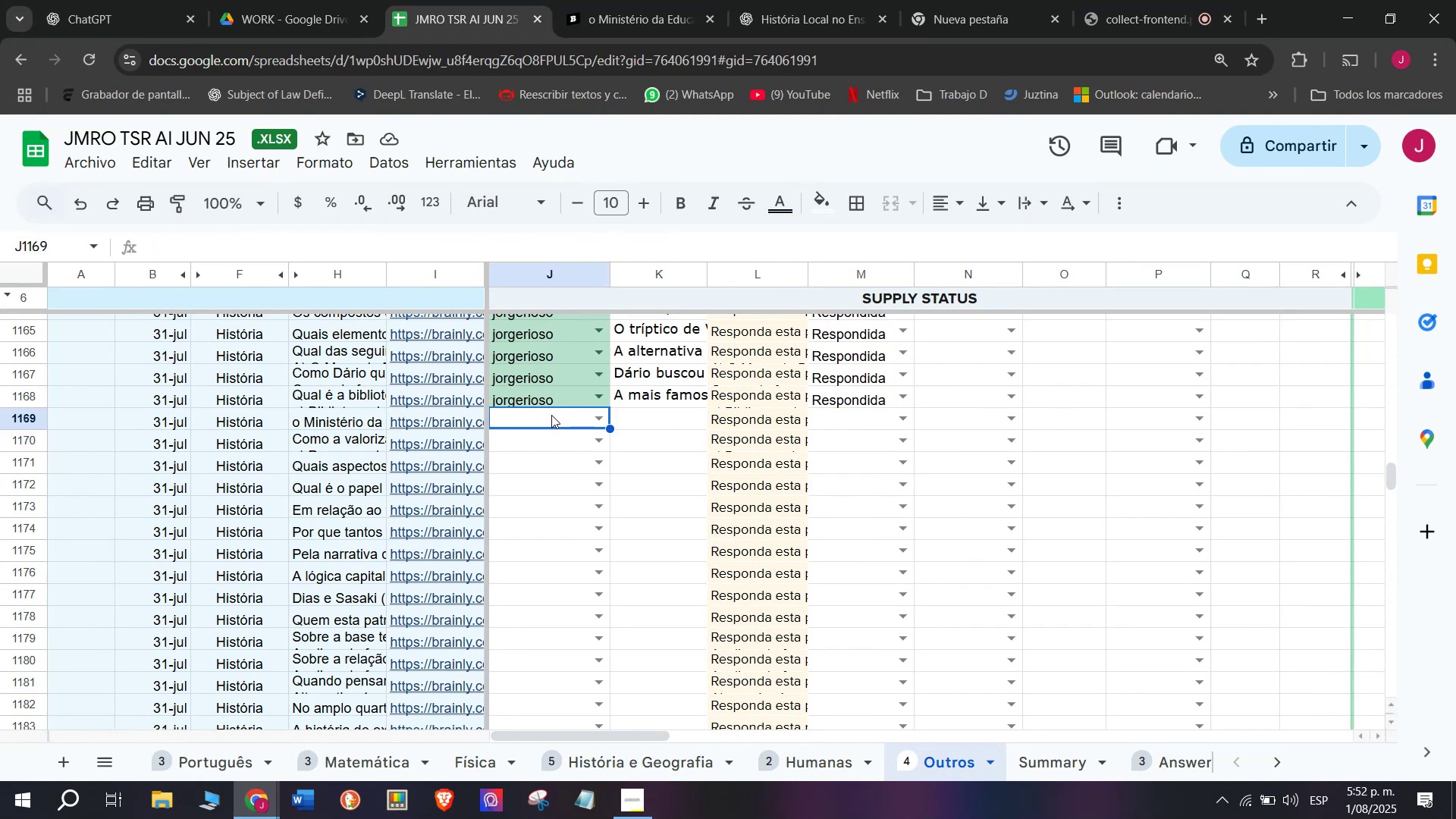 
key(J)
 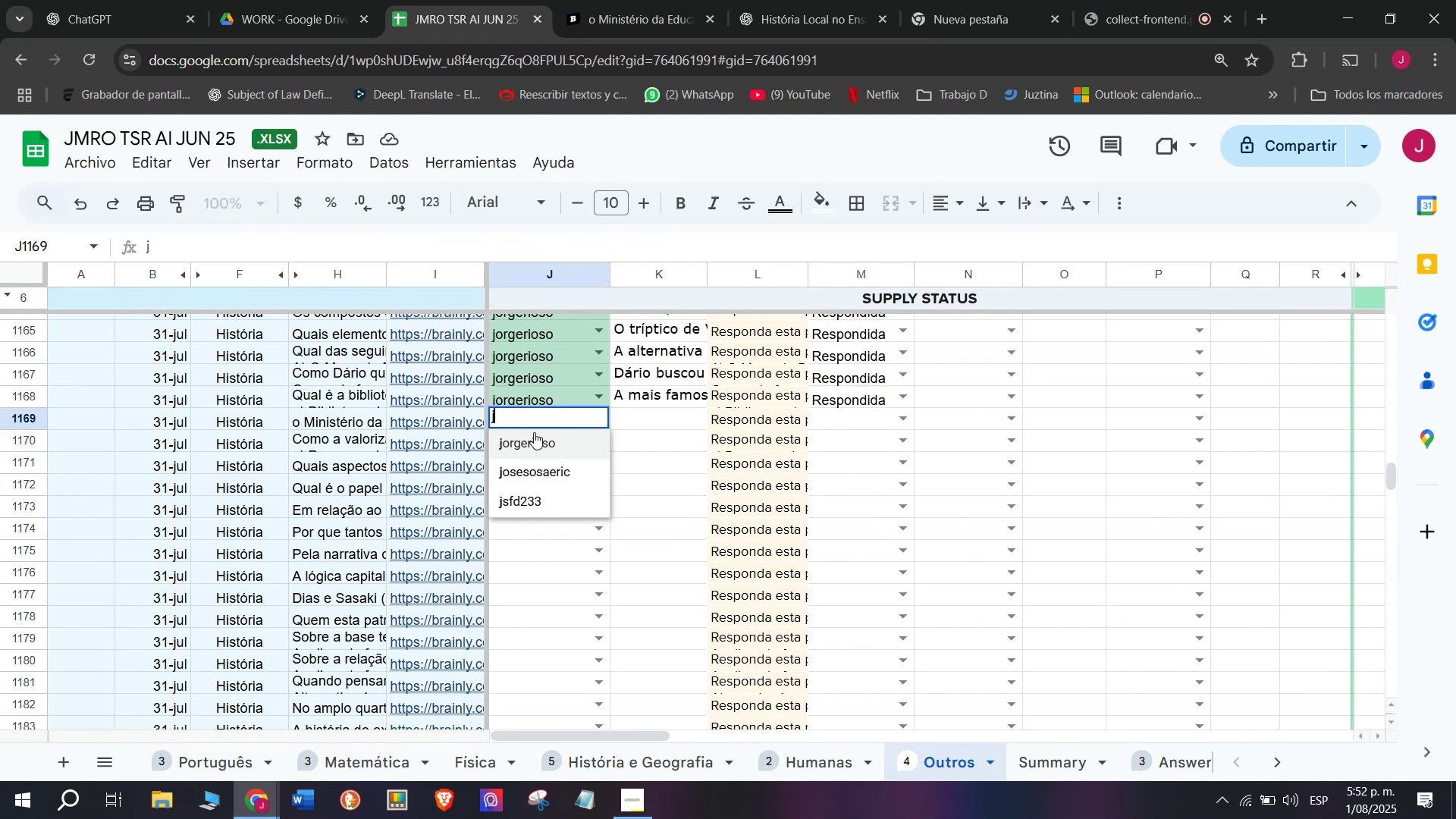 
left_click([531, 441])
 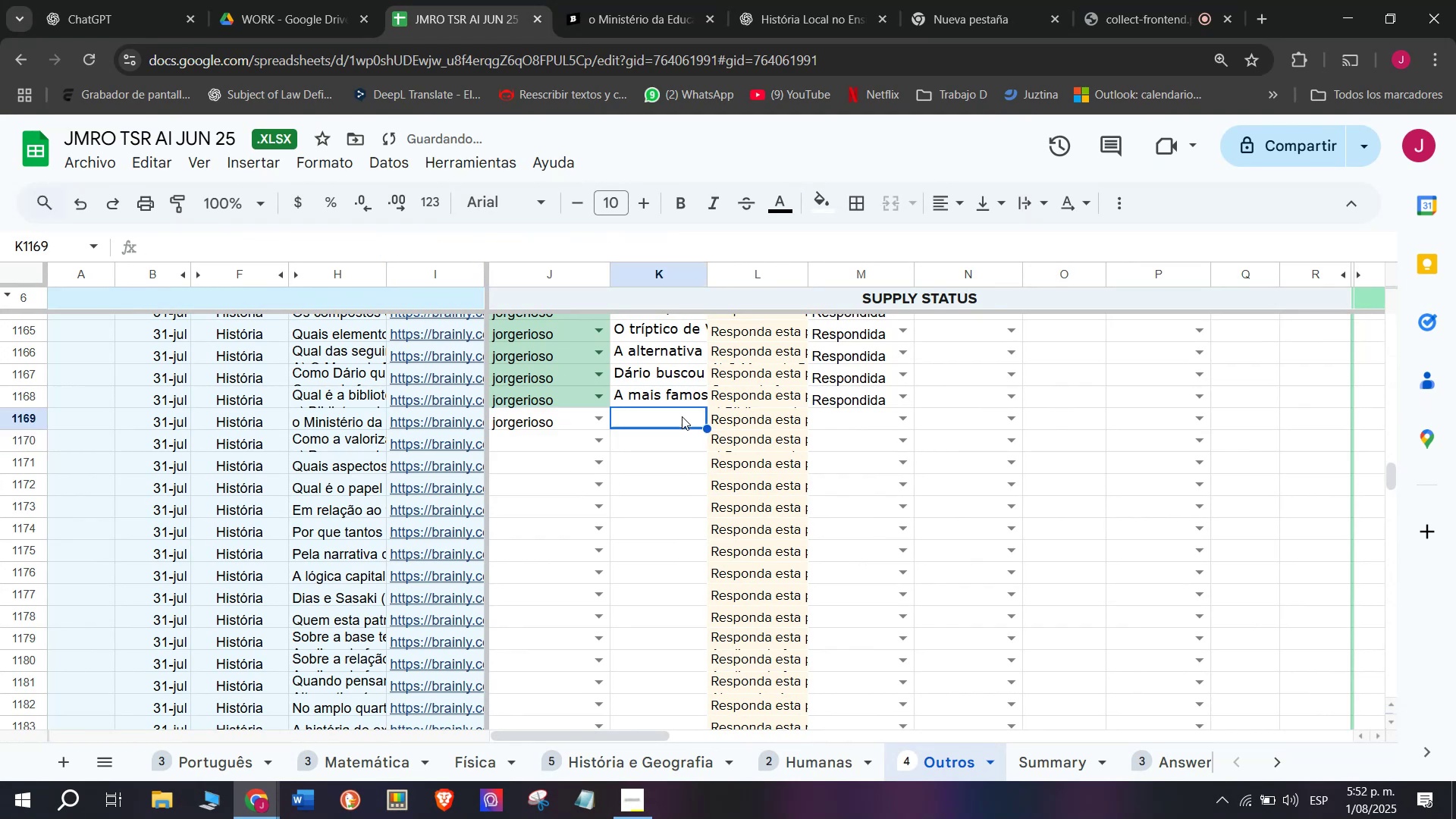 
double_click([682, 416])
 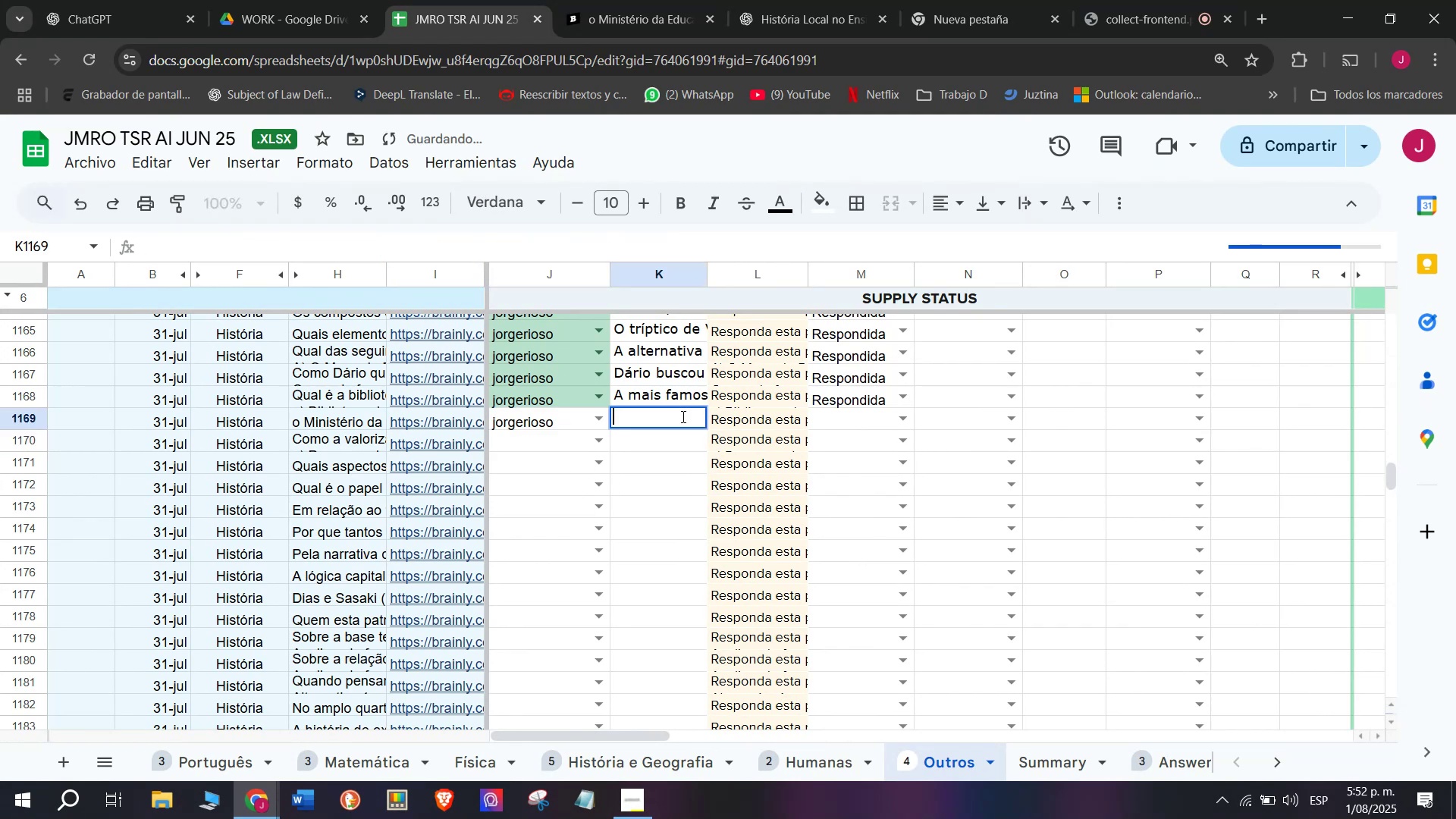 
key(Control+V)
 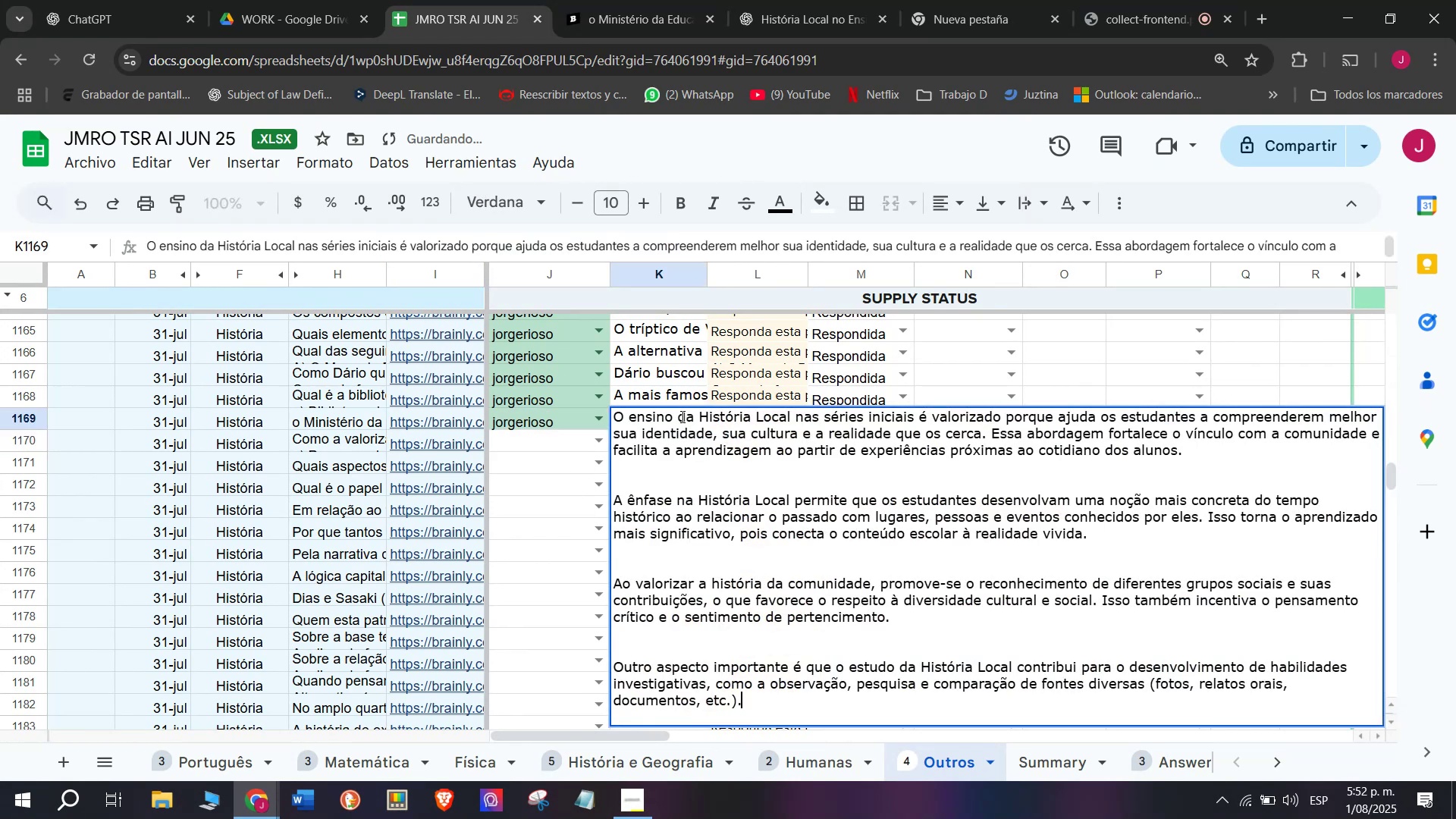 
key(Enter)
 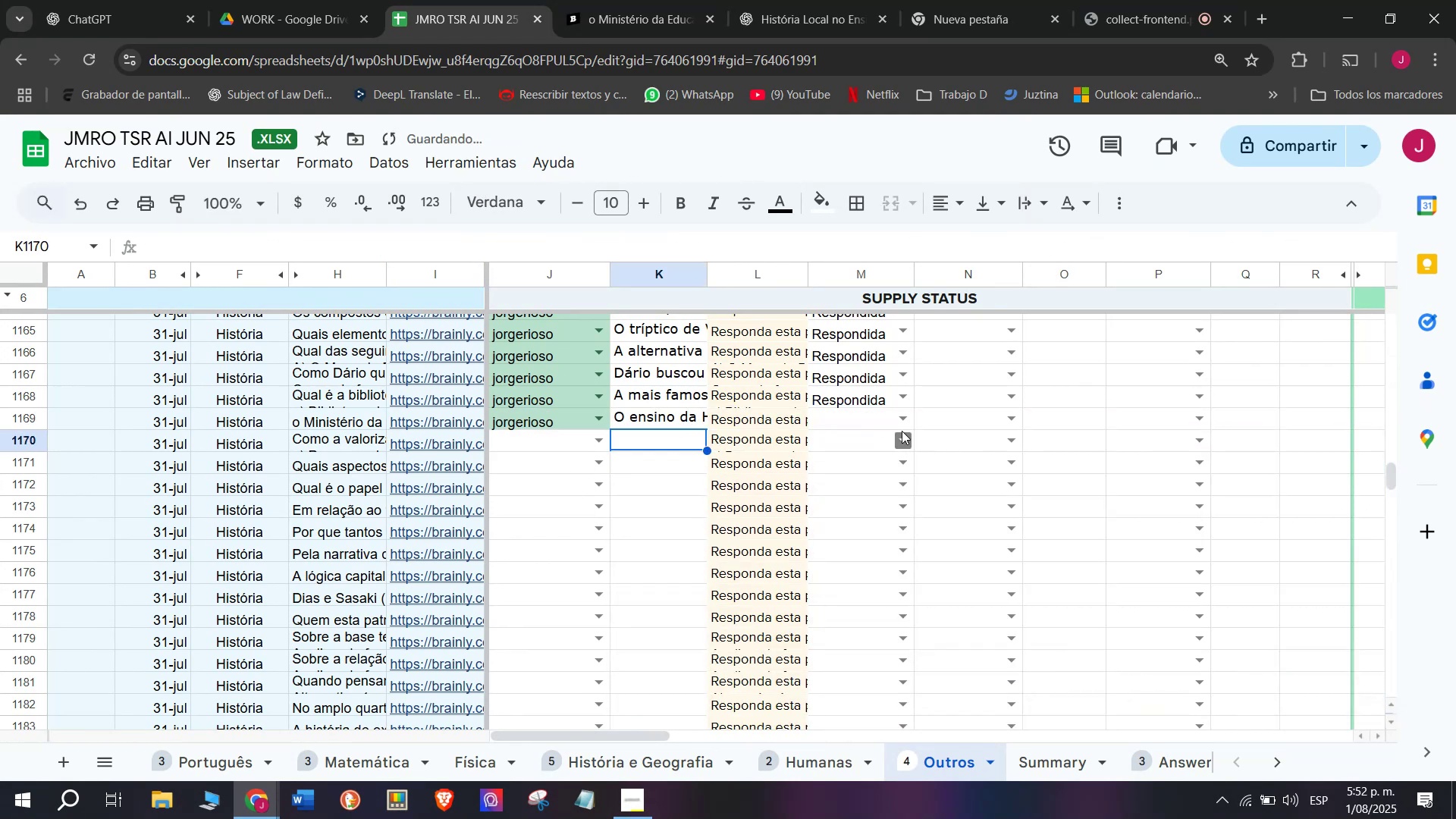 
left_click([903, 429])
 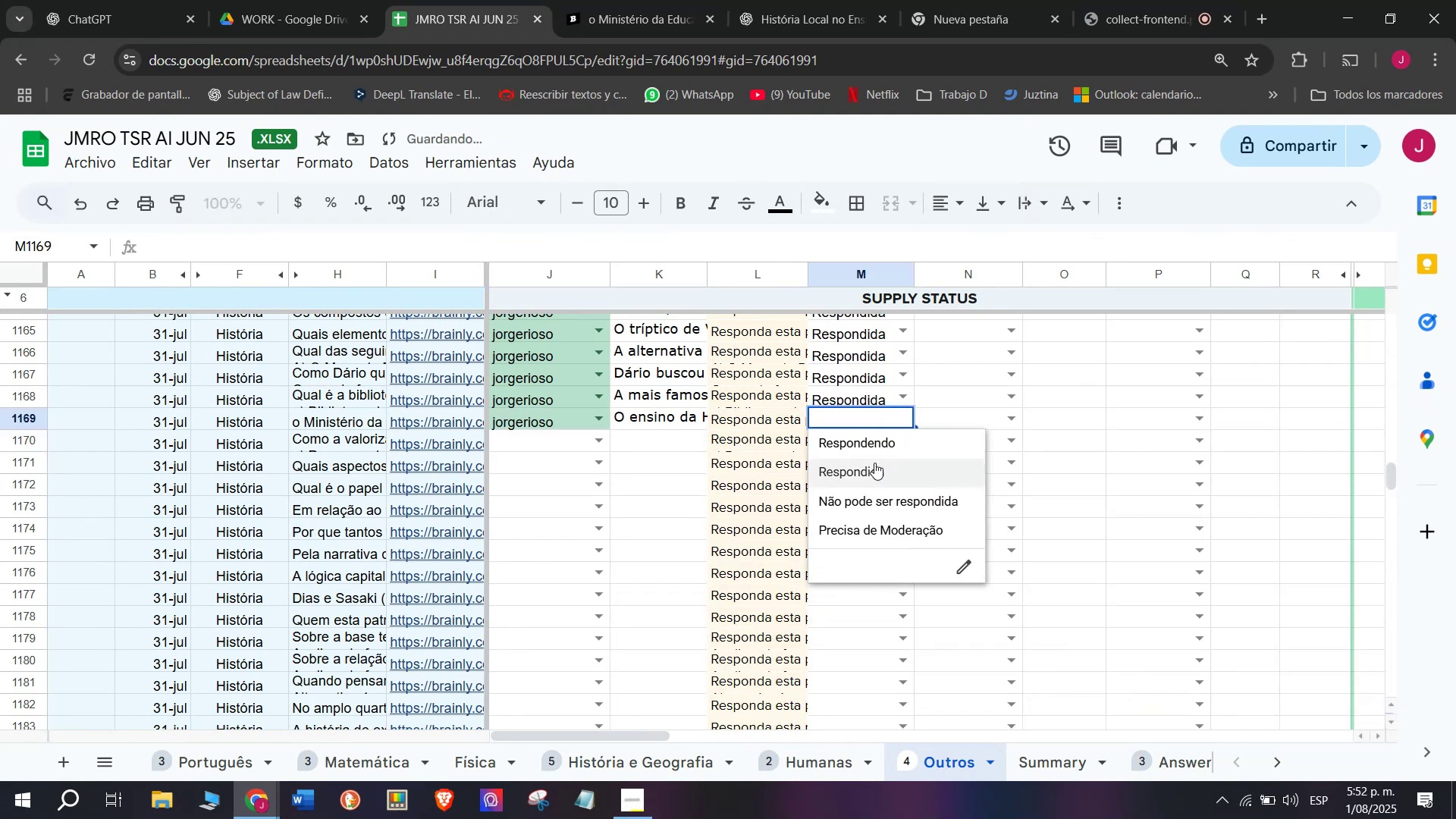 
left_click([874, 463])
 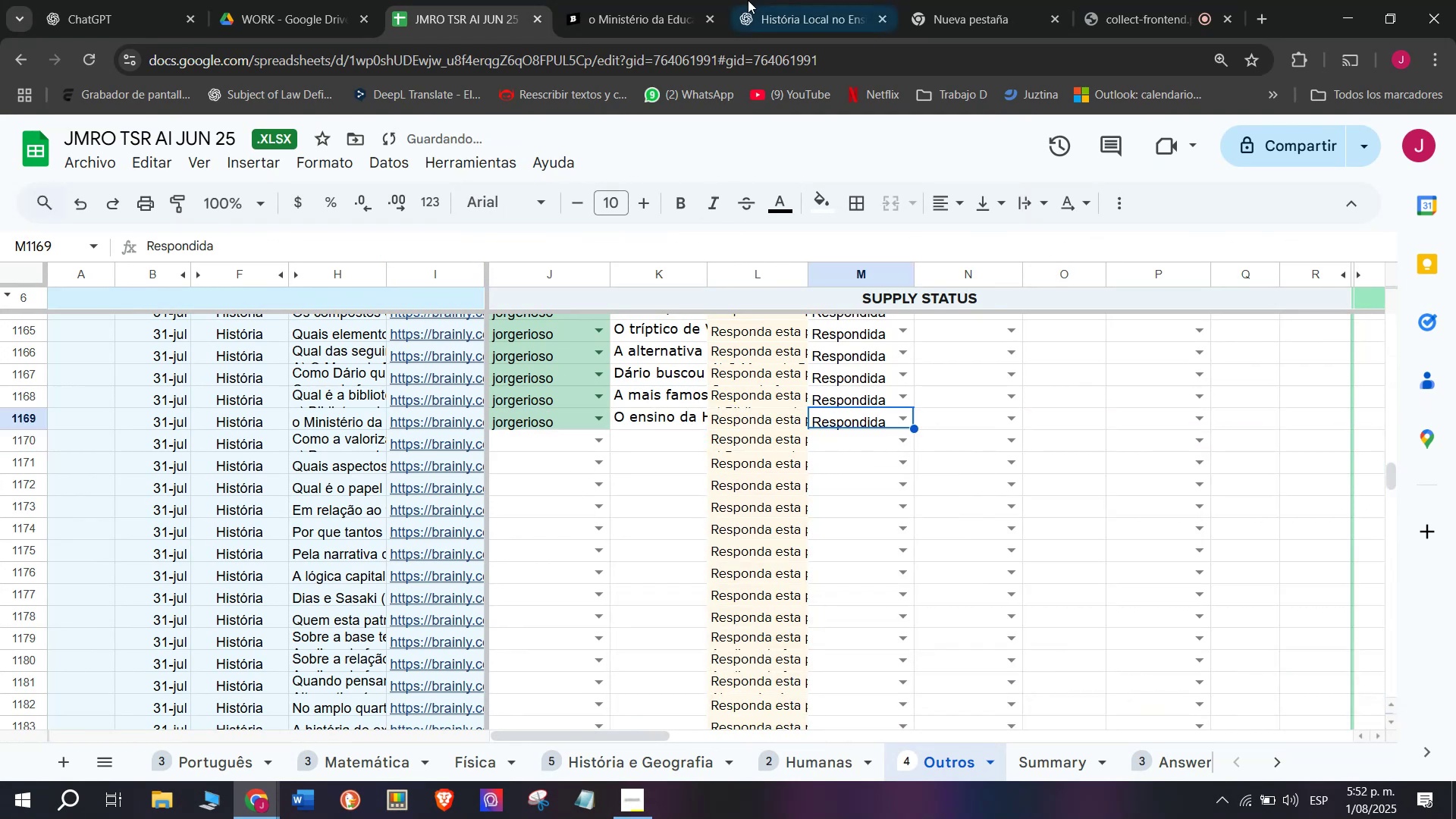 
left_click([653, 0])
 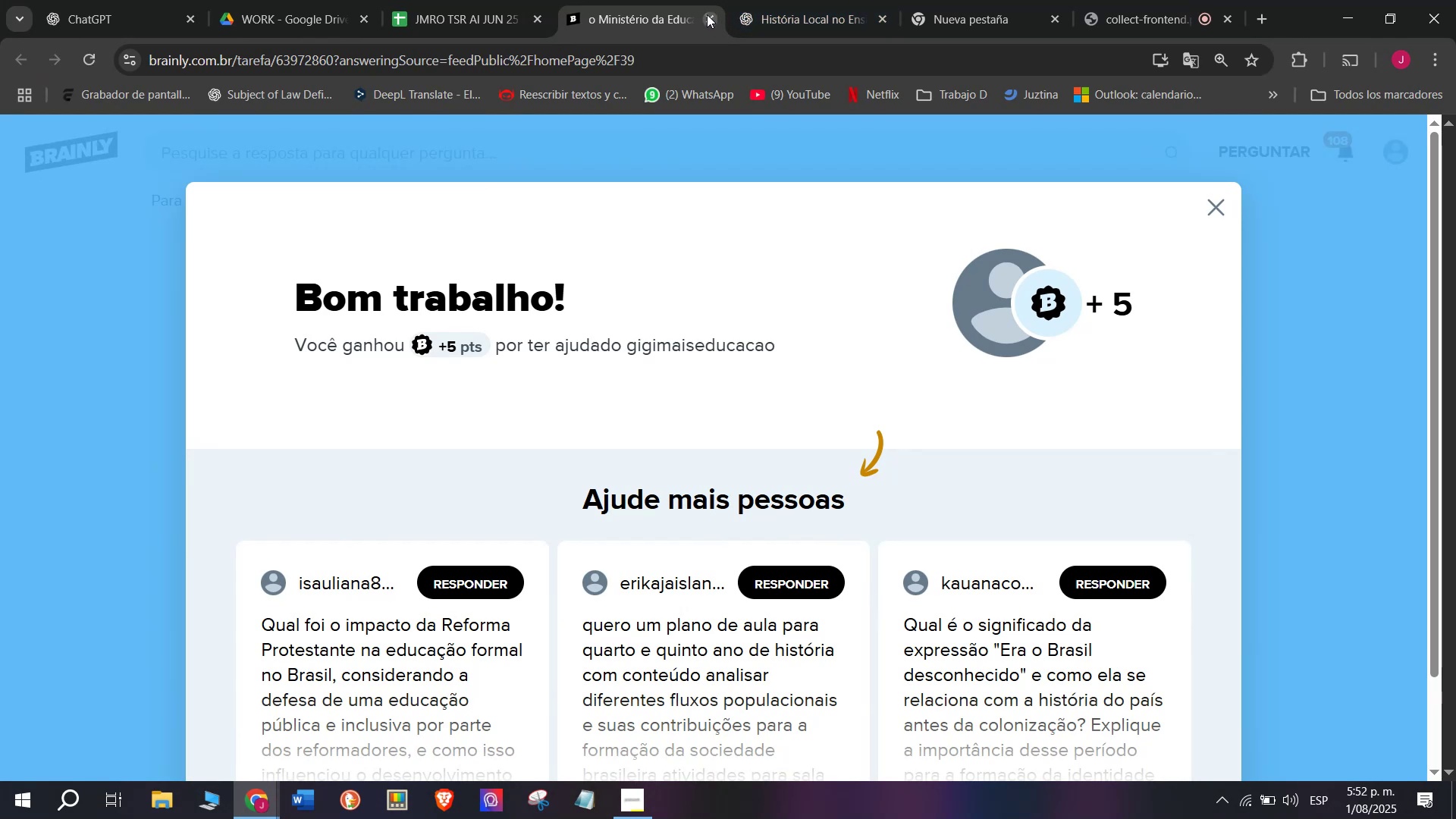 
double_click([475, 0])
 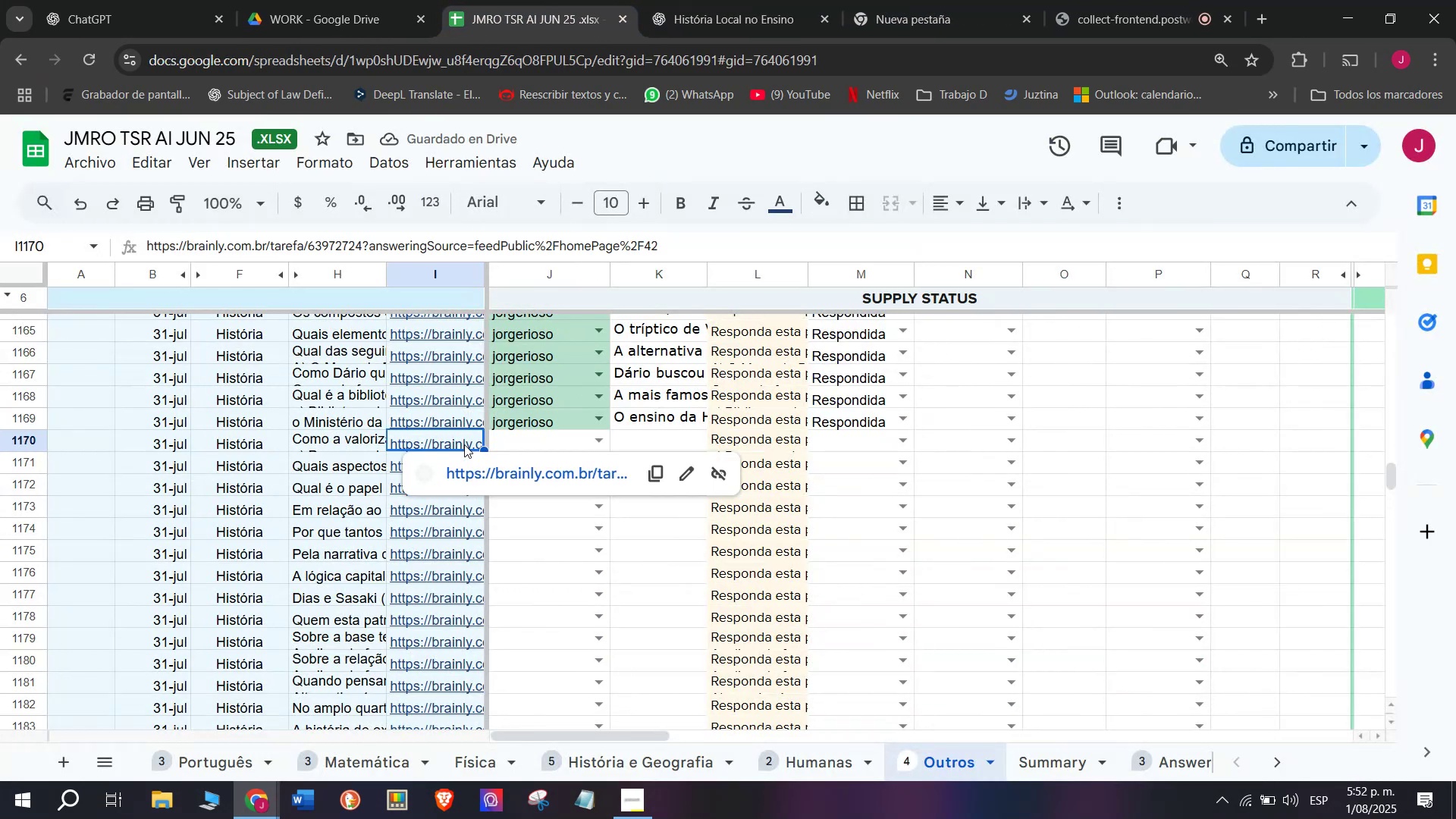 
left_click([460, 479])
 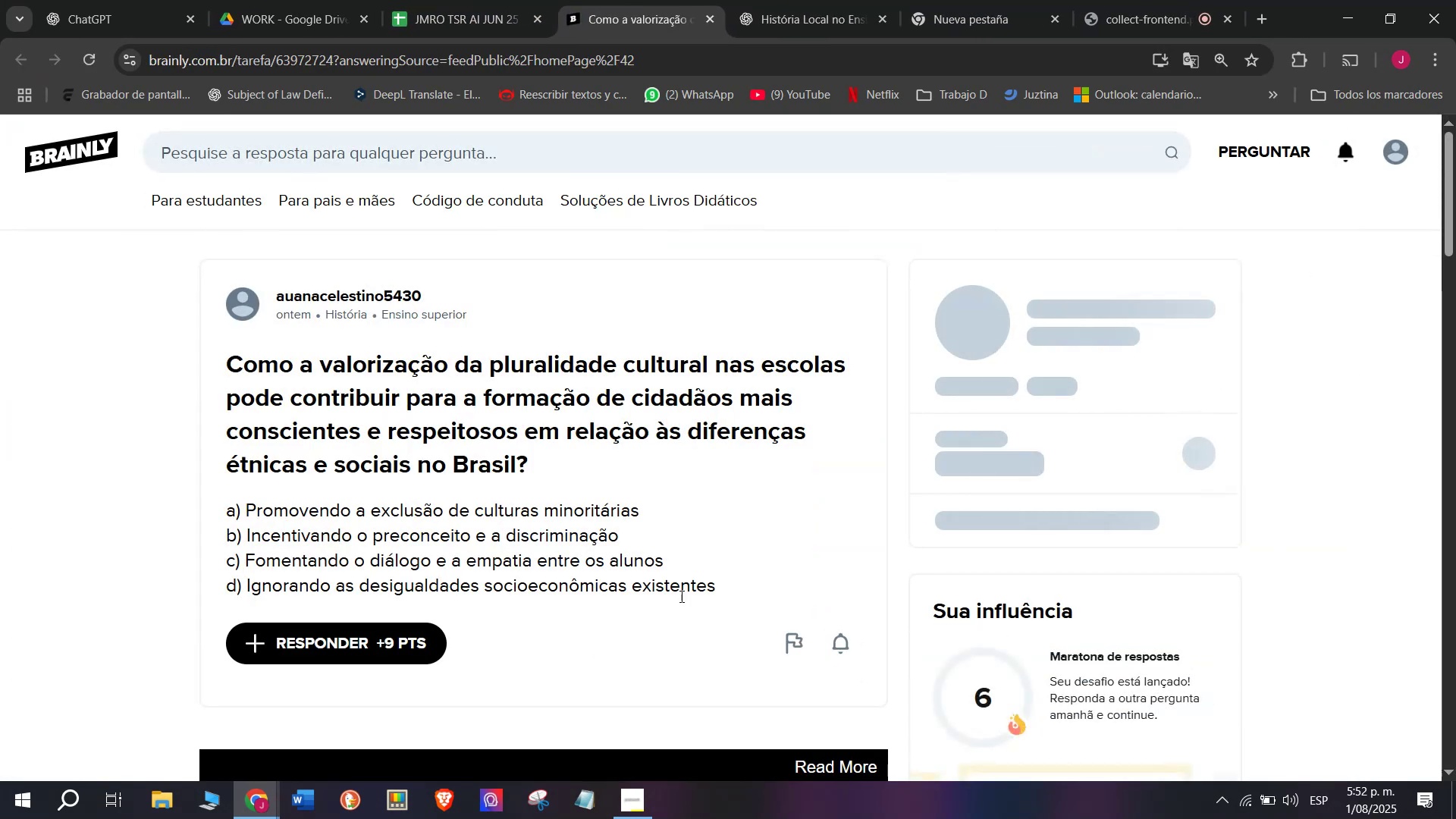 
left_click_drag(start_coordinate=[722, 586], to_coordinate=[230, 373])
 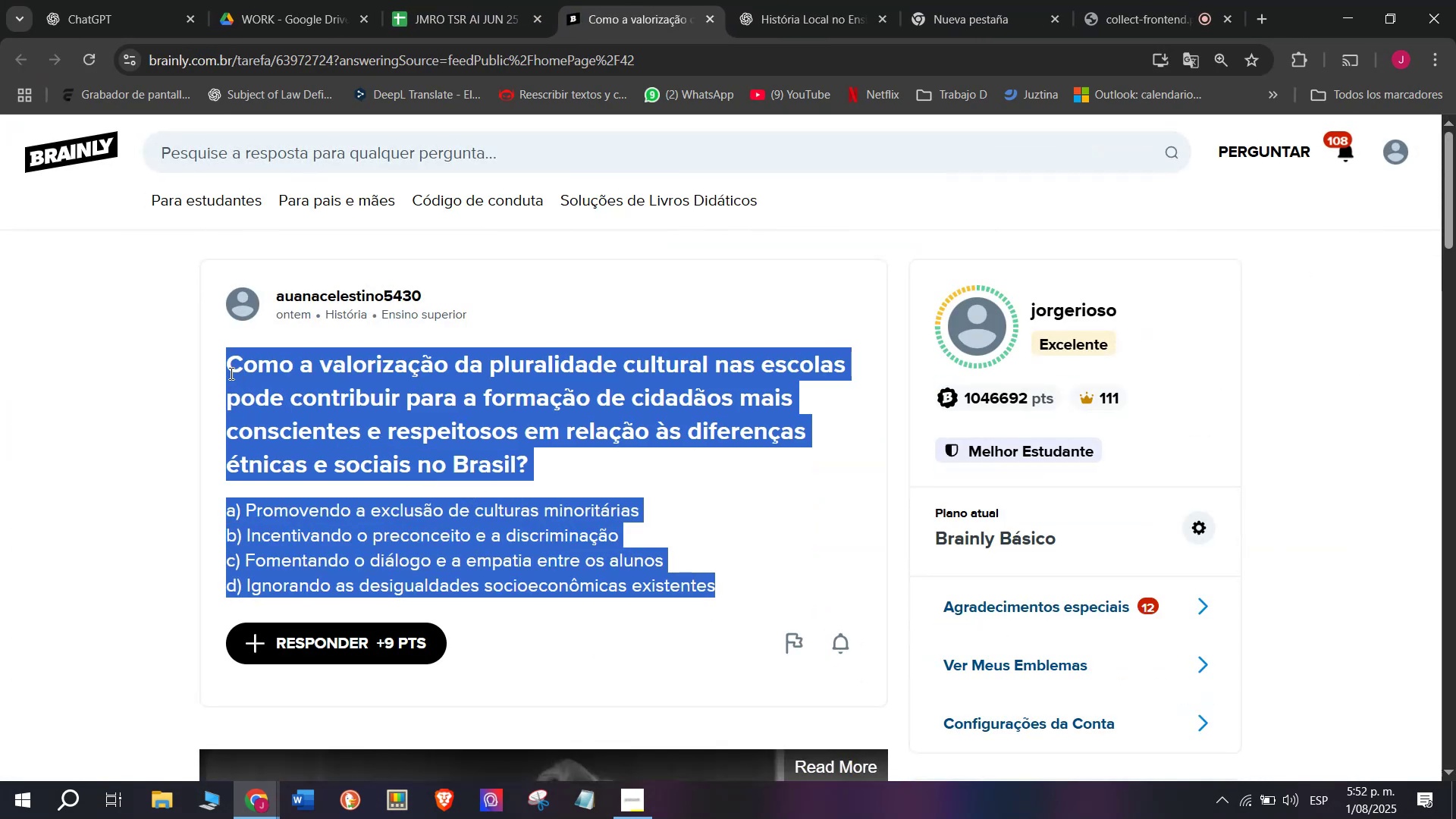 
key(Control+C)
 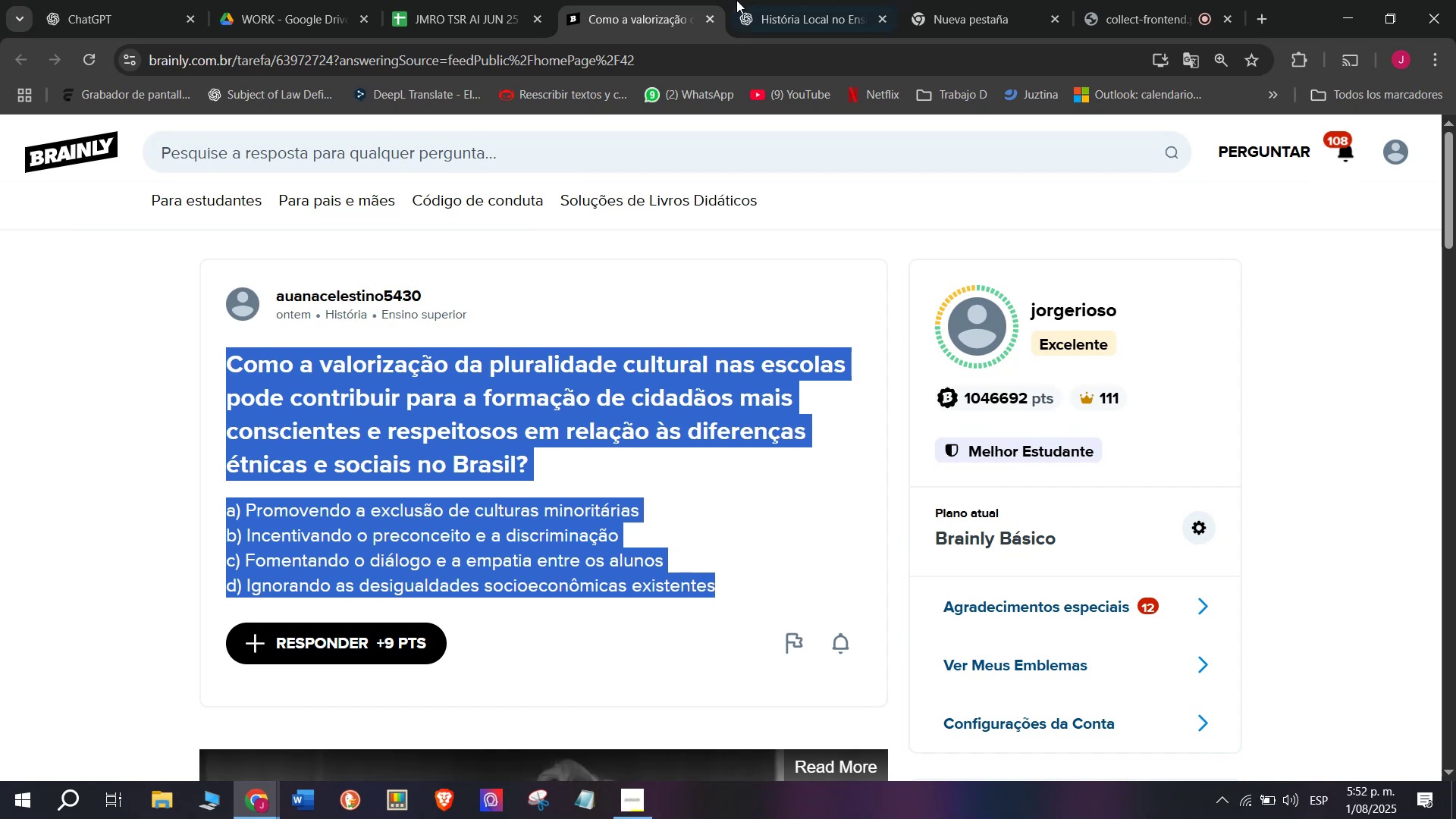 
left_click([790, 0])
 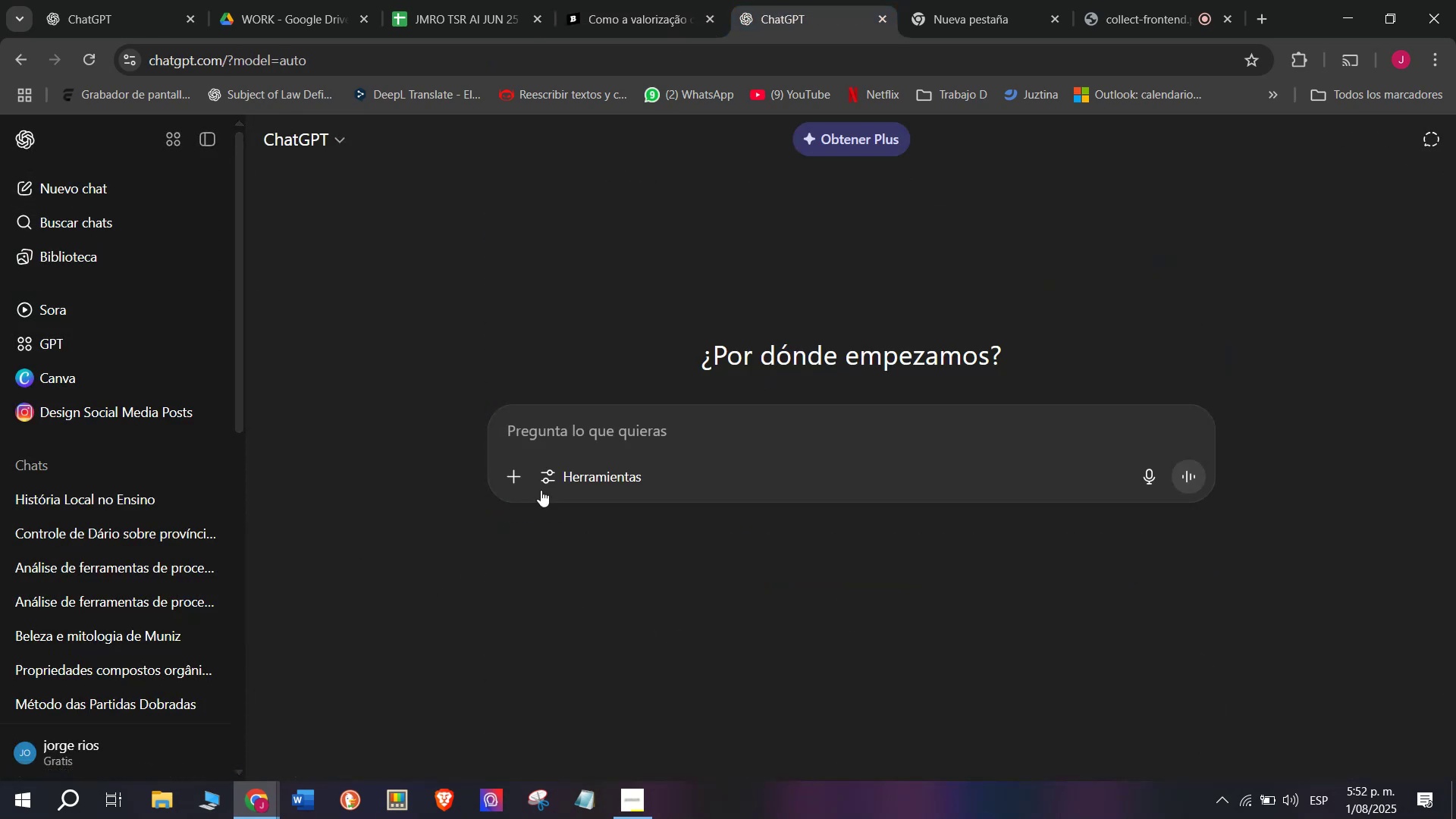 
key(Meta+V)
 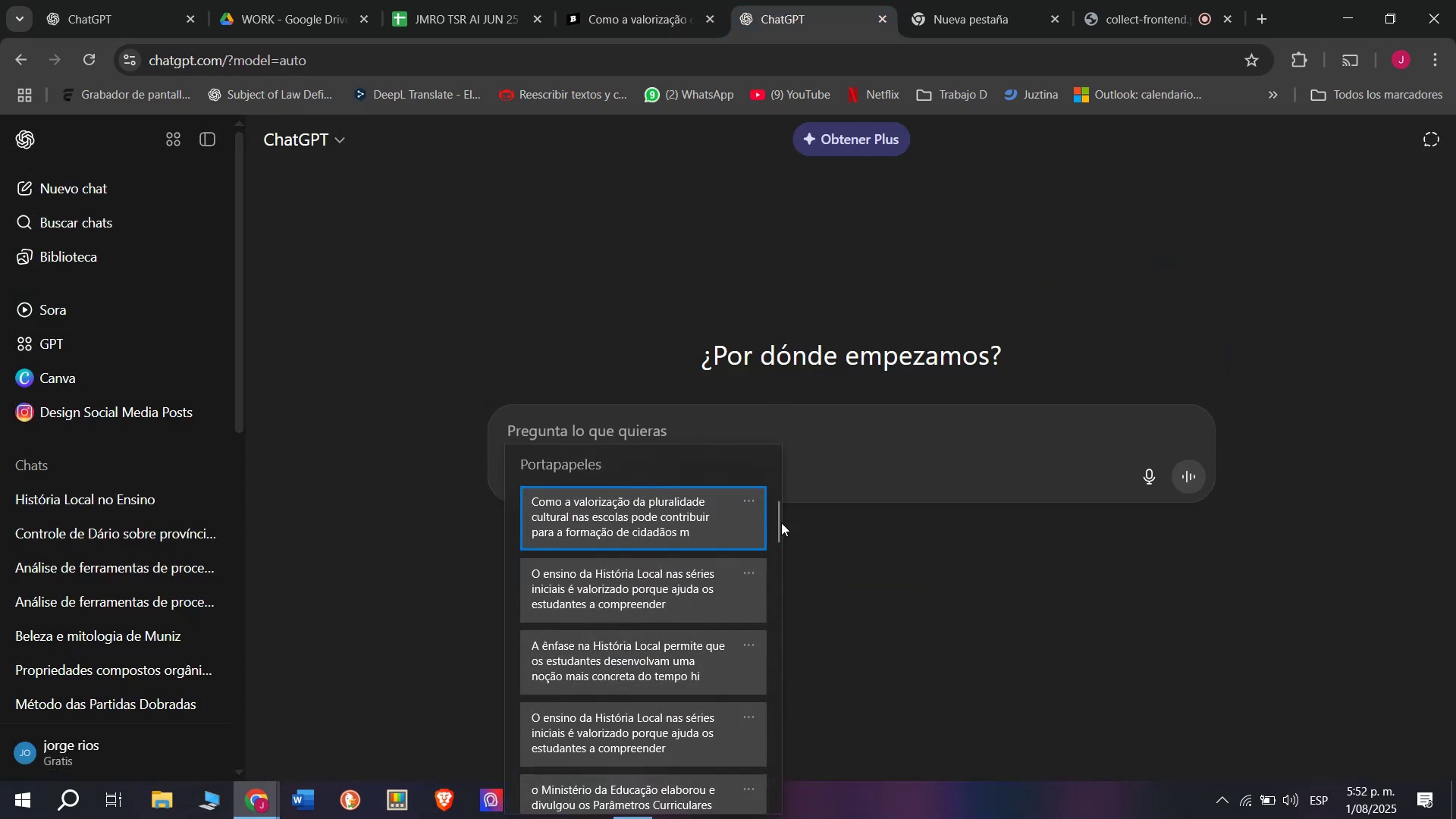 
left_click_drag(start_coordinate=[781, 525], to_coordinate=[786, 817])
 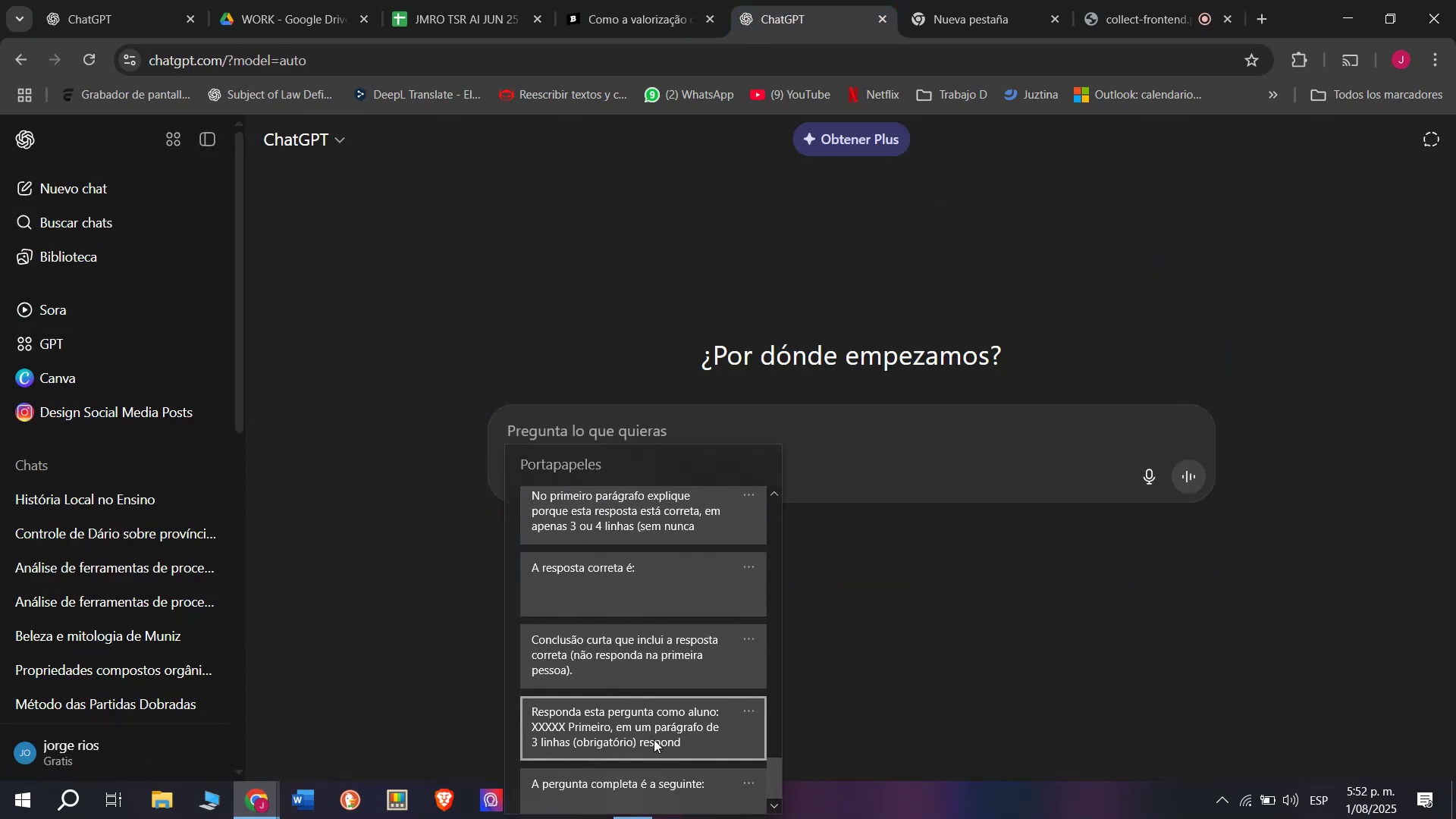 
key(Control+ControlLeft)
 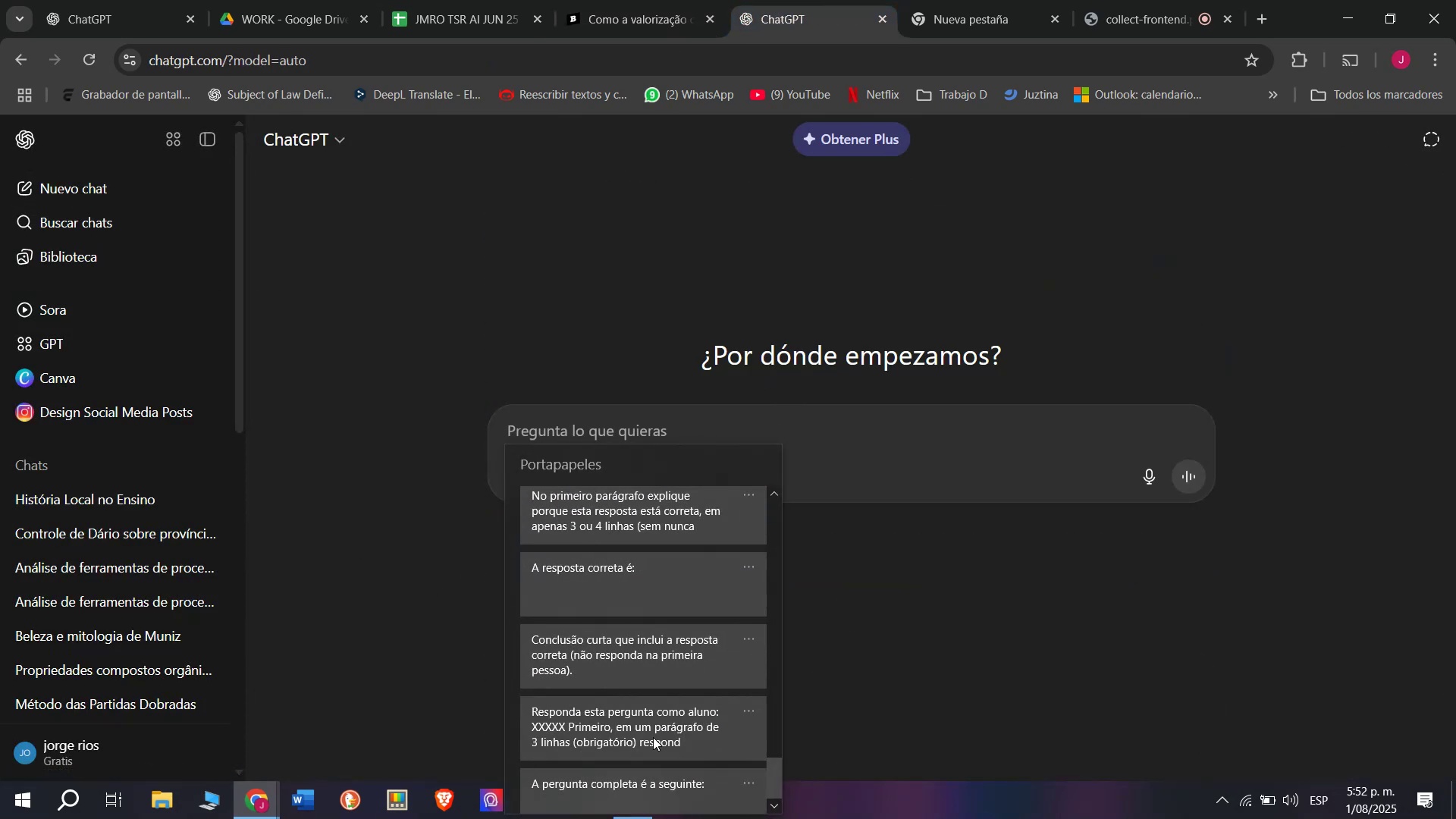 
key(Control+V)
 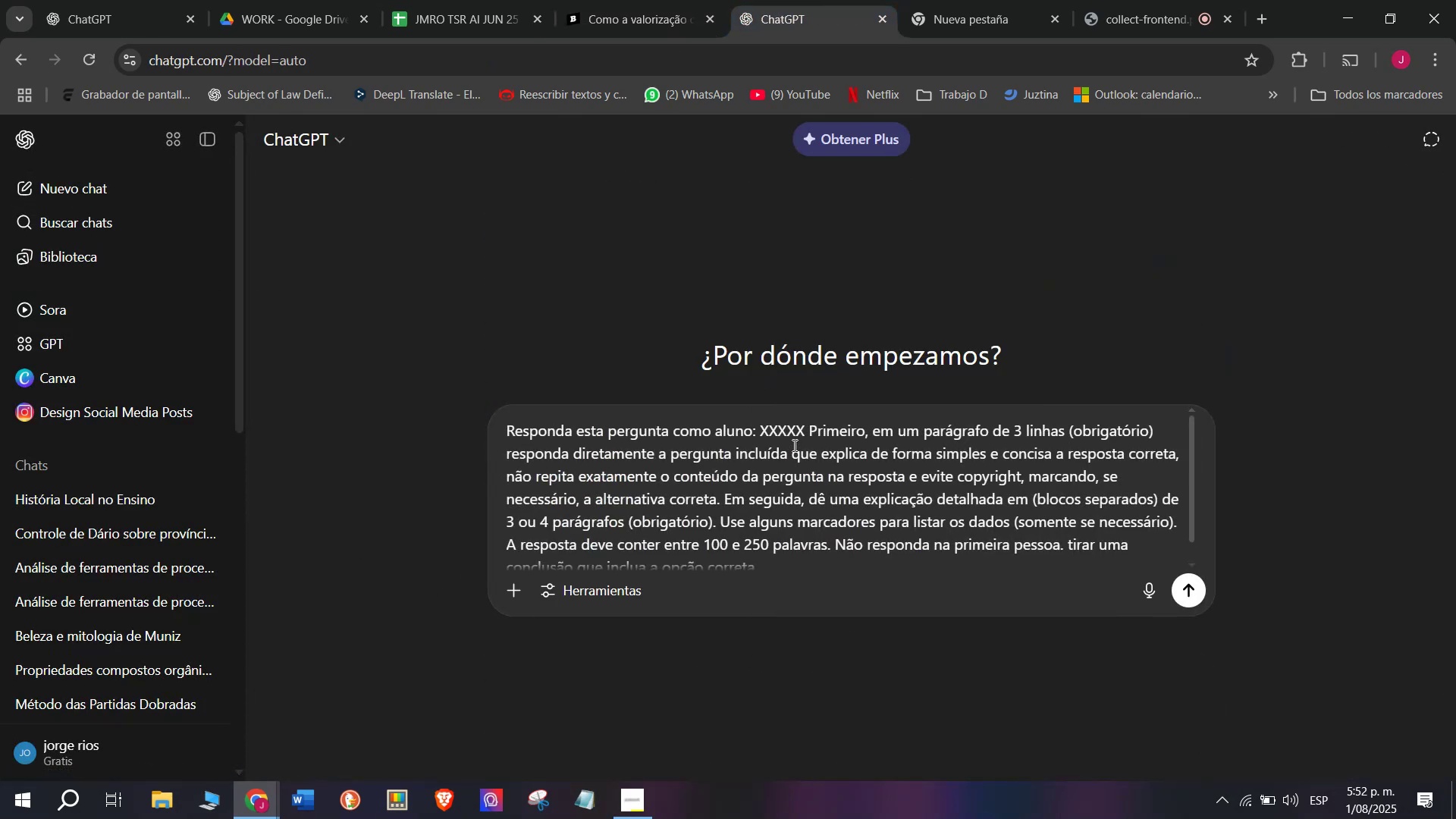 
left_click_drag(start_coordinate=[808, 435], to_coordinate=[759, 435])
 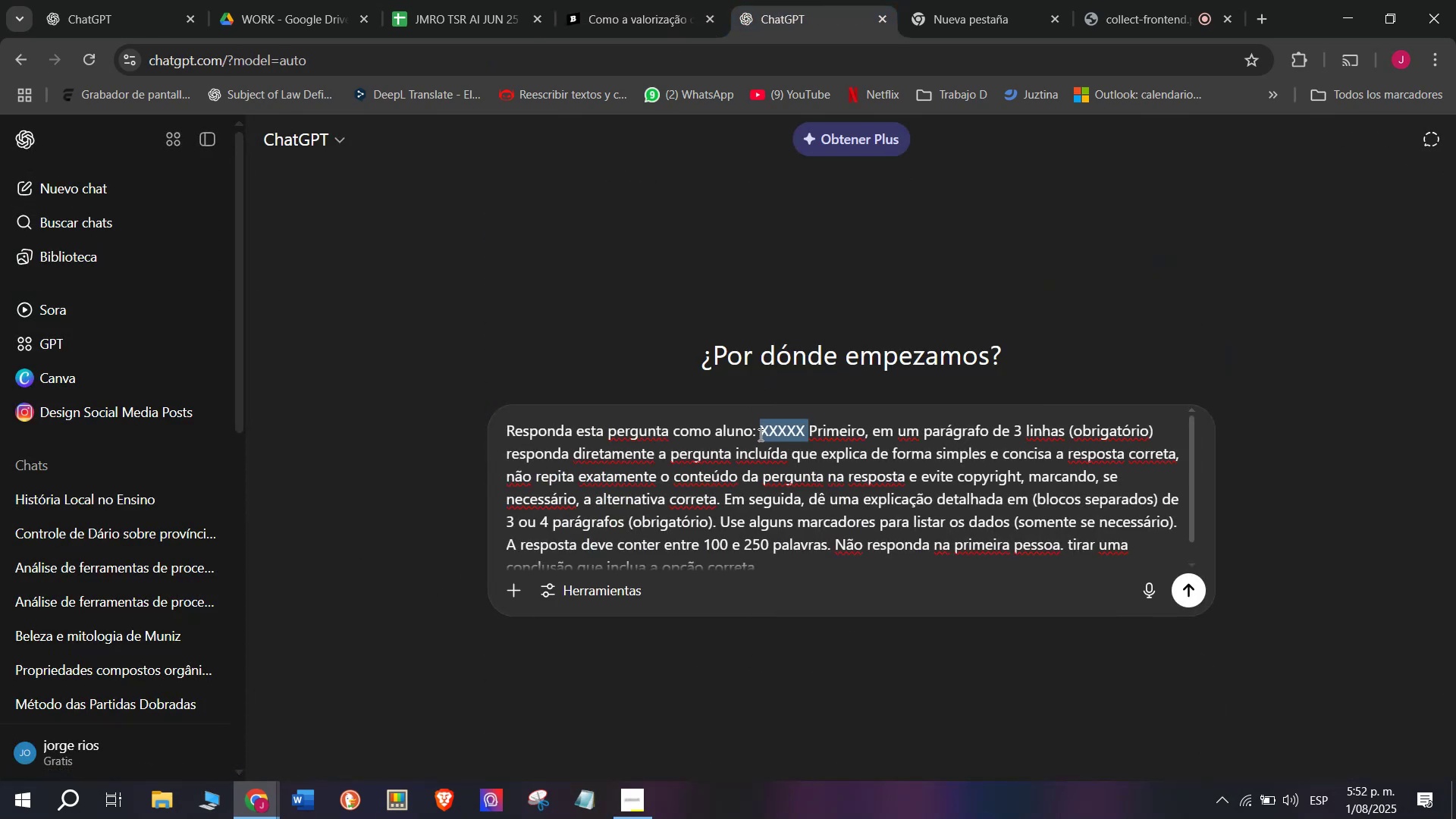 
key(Meta+MetaLeft)
 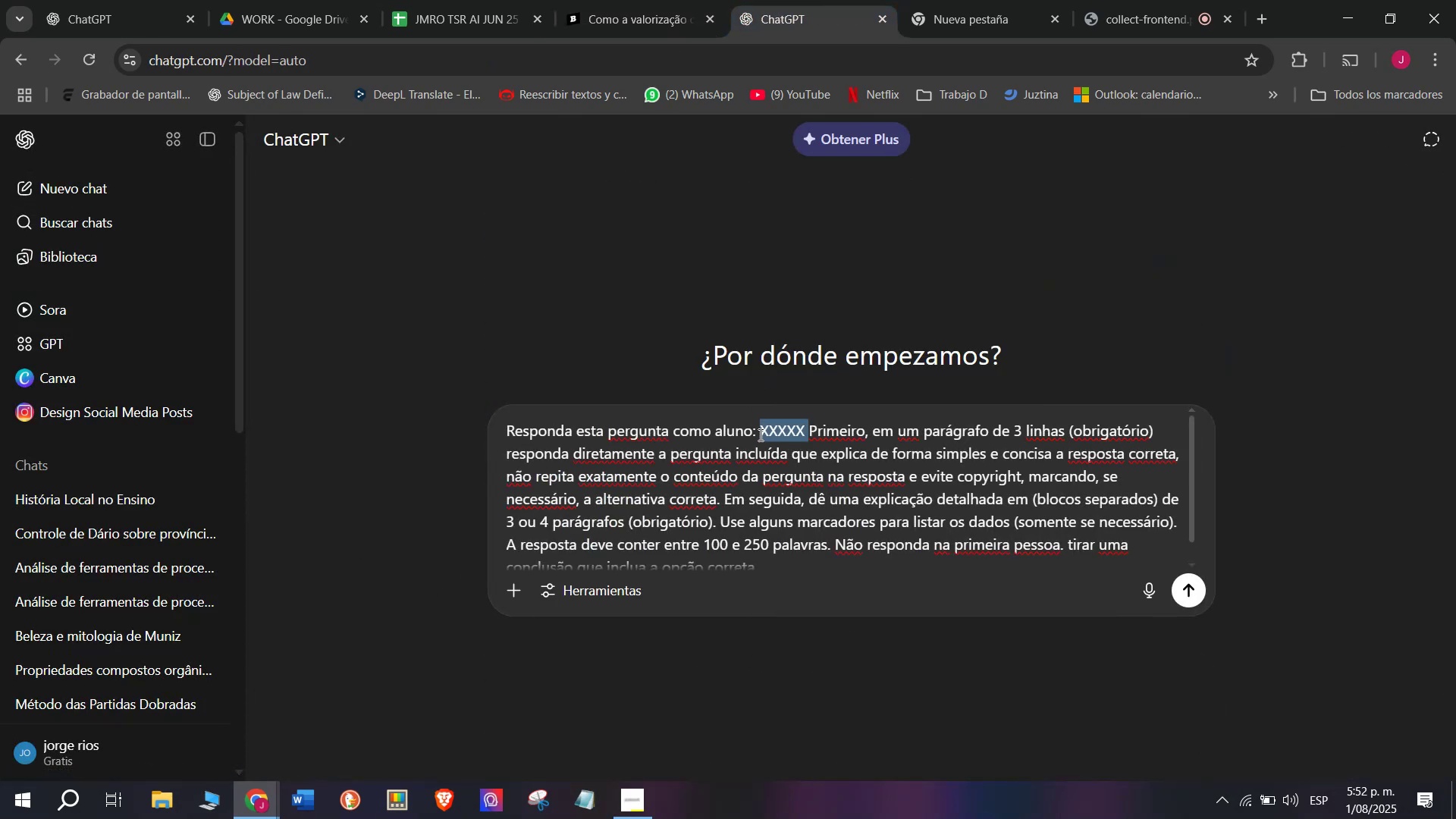 
key(Meta+V)
 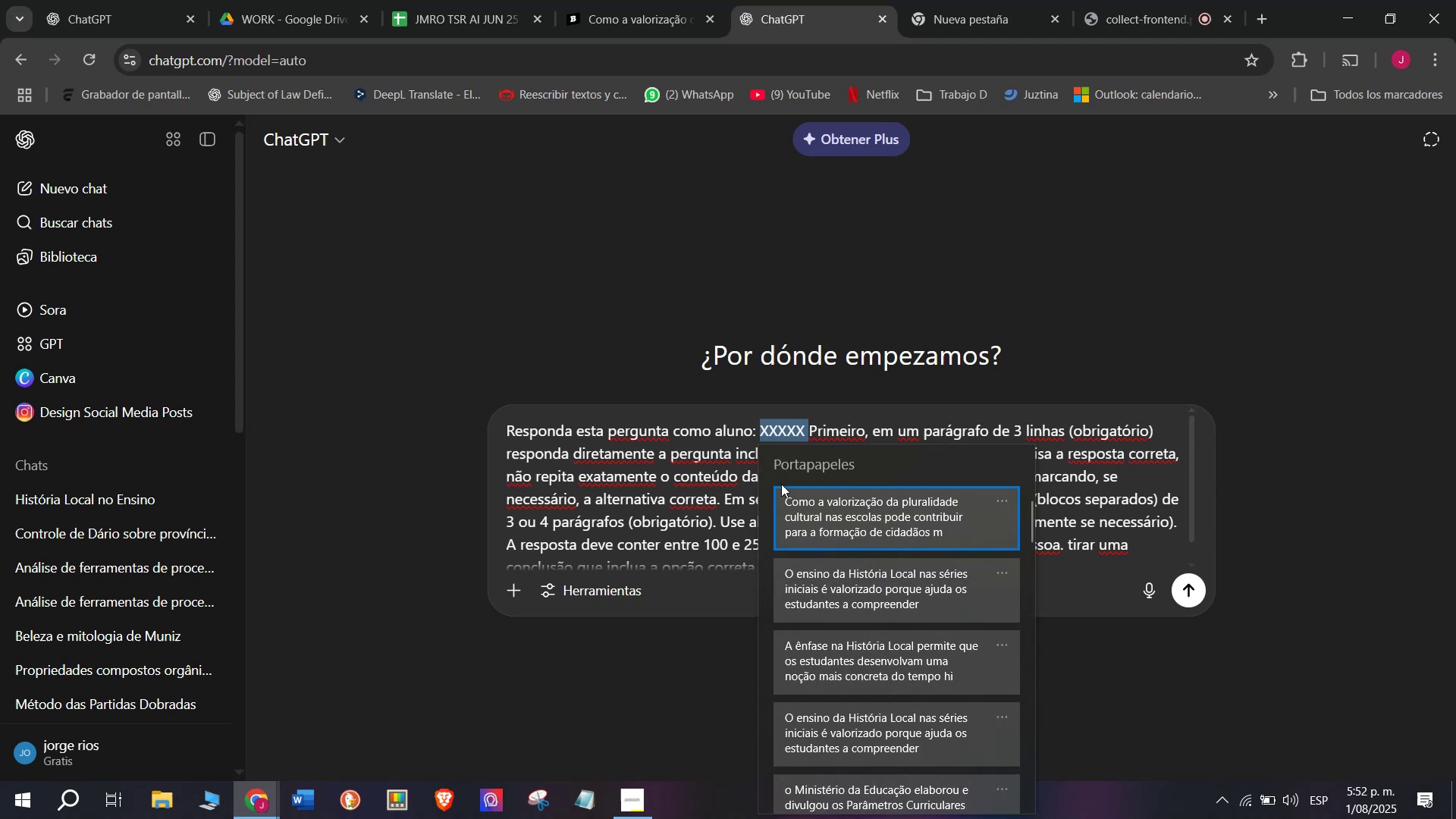 
left_click([828, 518])
 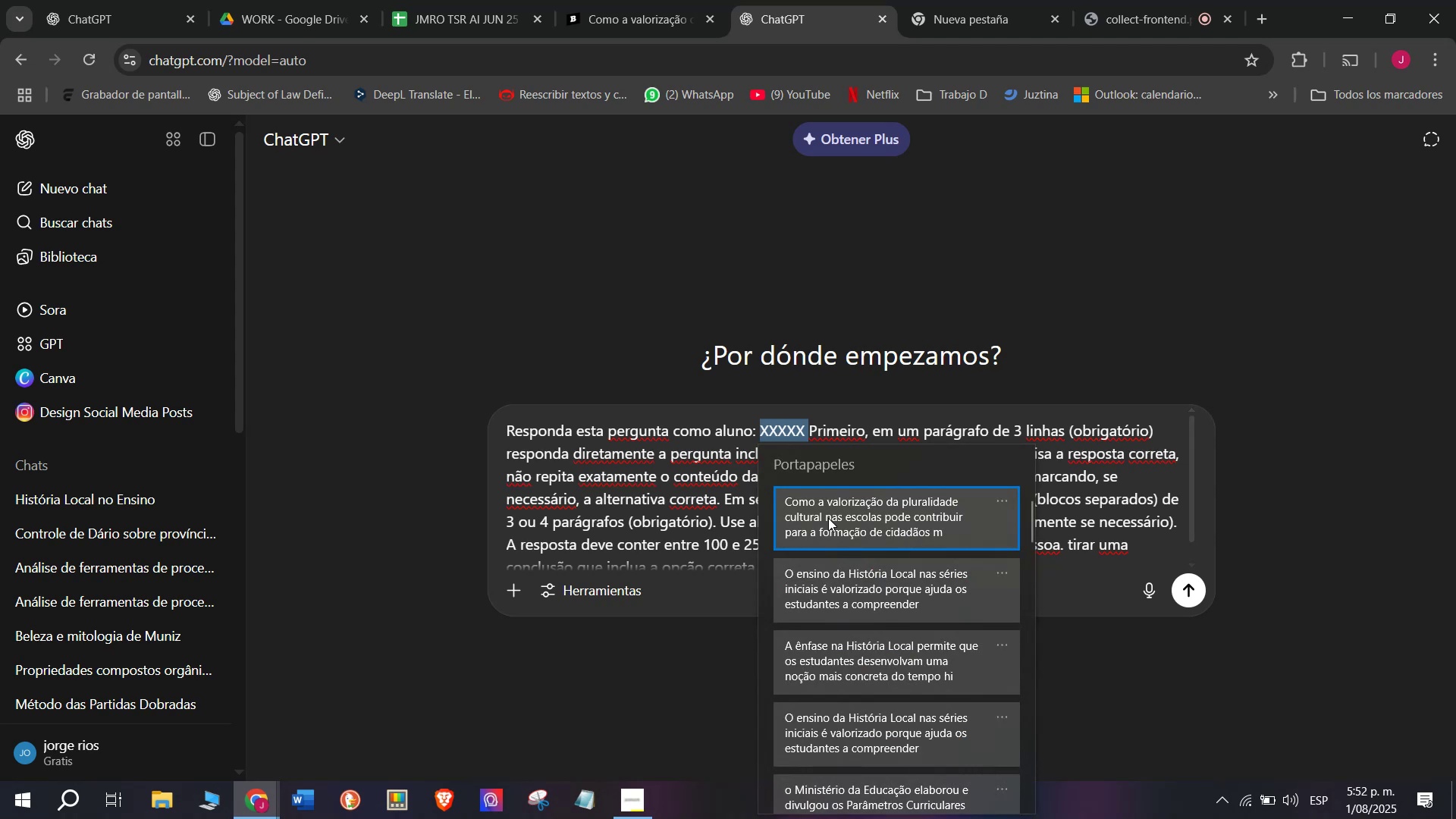 
key(Control+ControlLeft)
 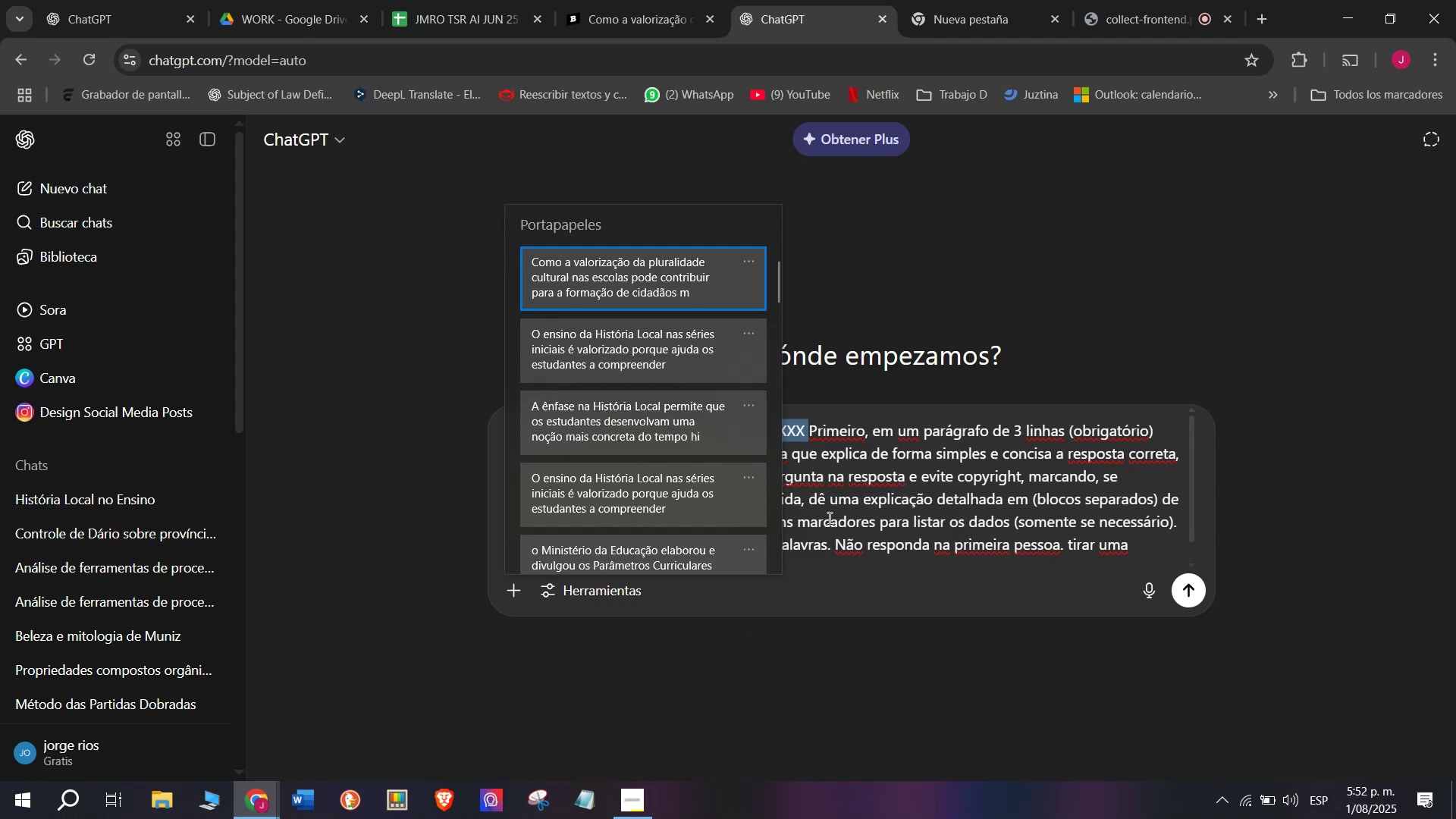 
key(Control+V)
 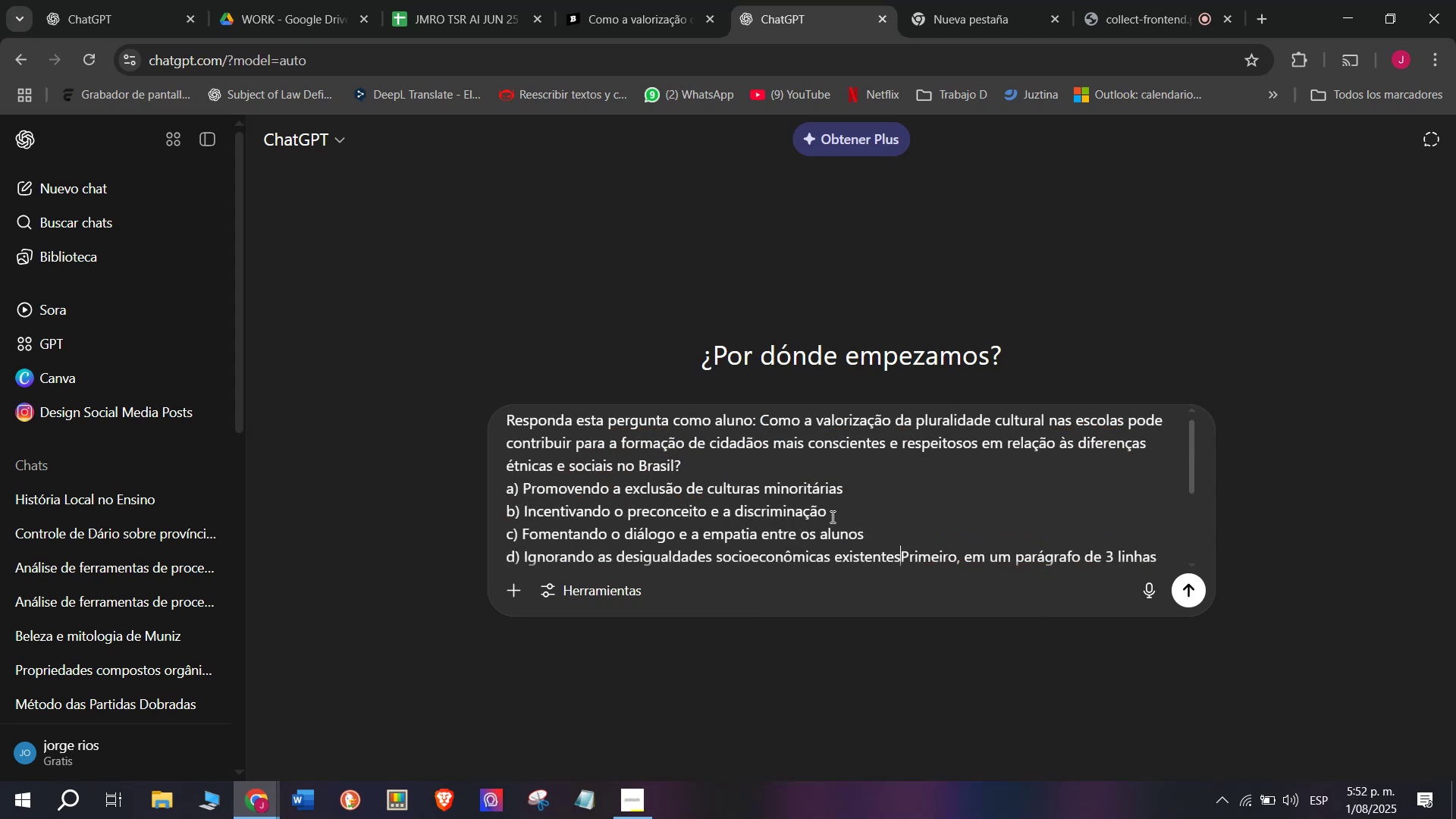 
key(Enter)
 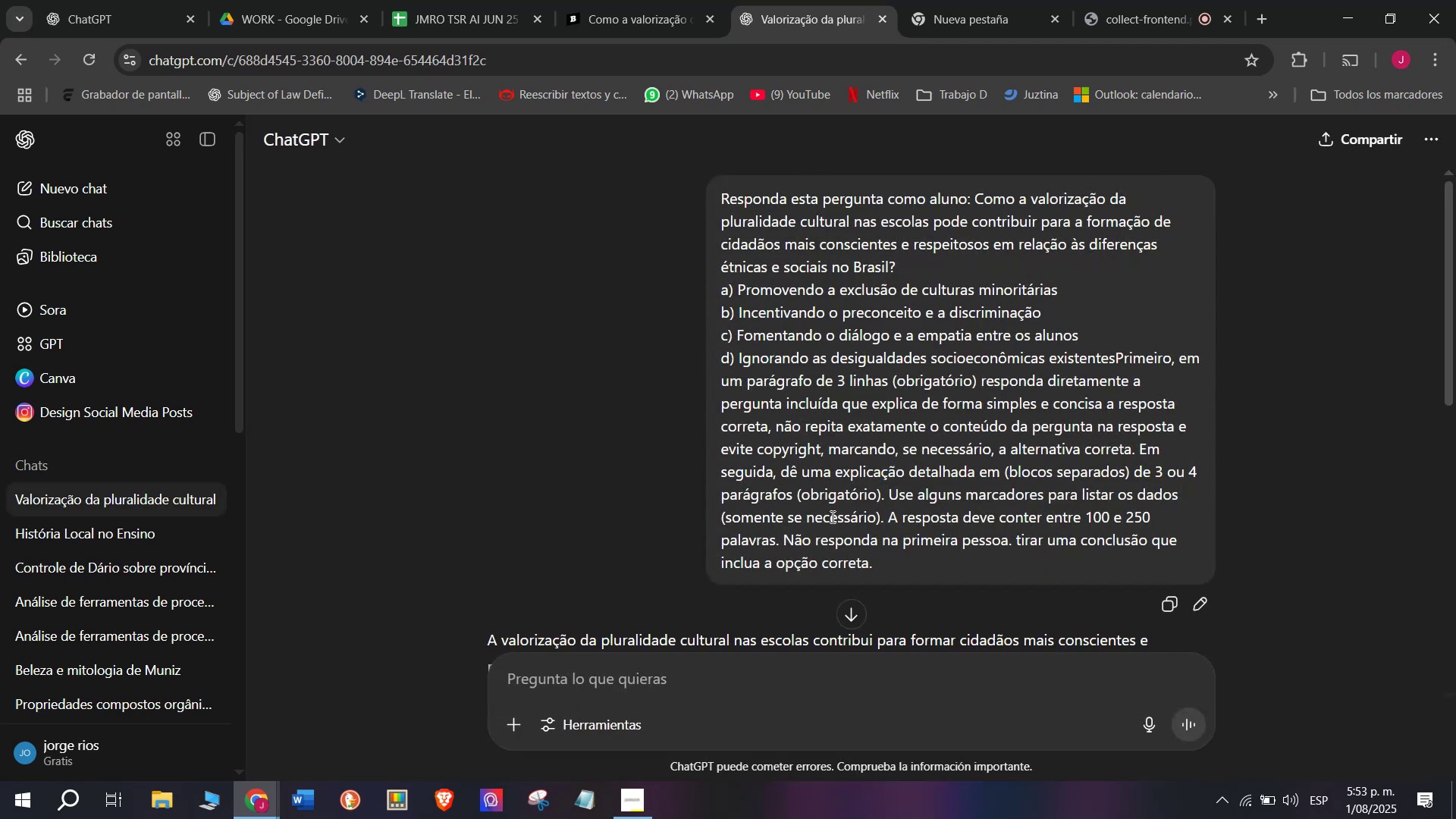 
wait(7.93)
 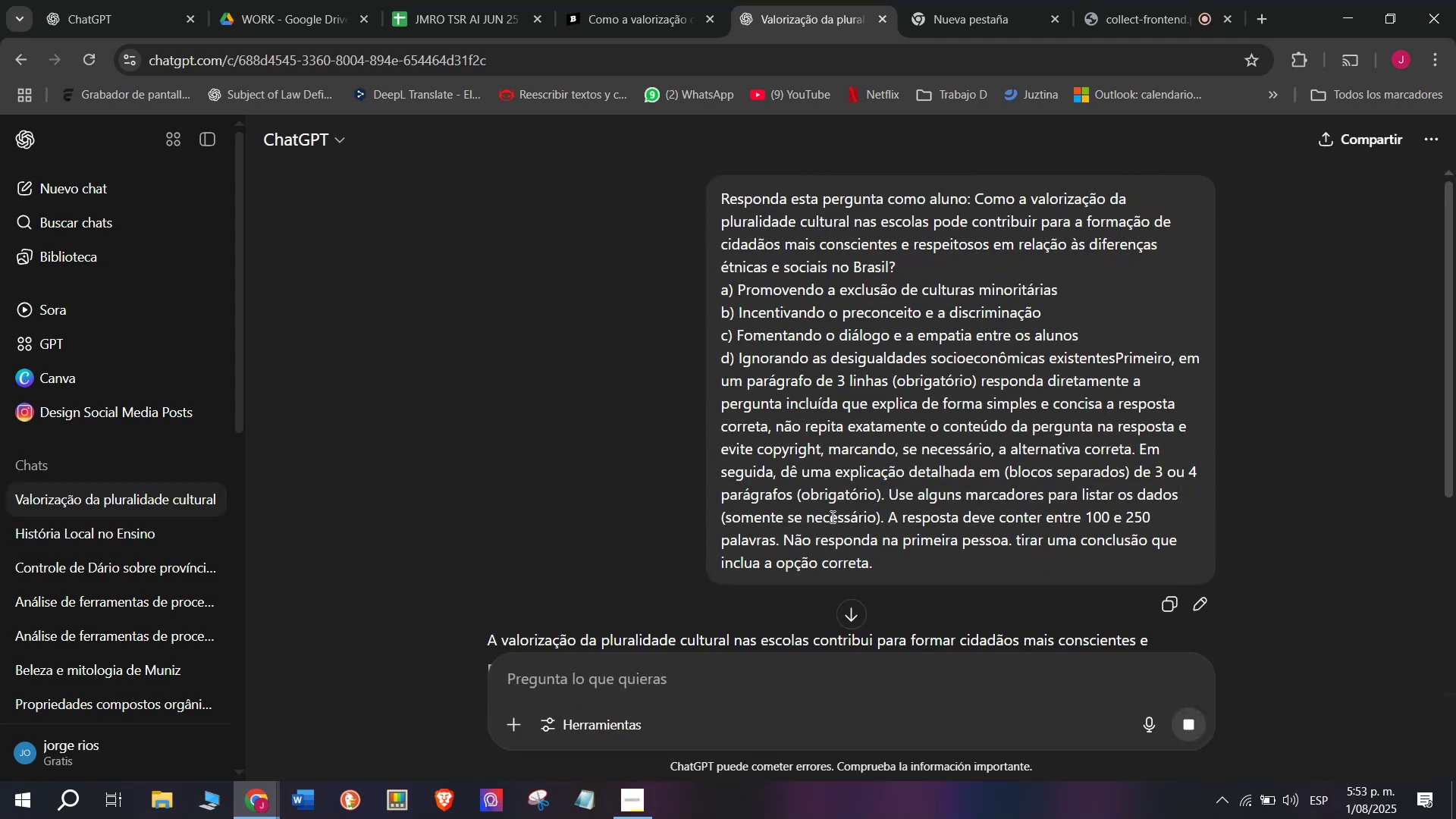 
scroll: coordinate [940, 392], scroll_direction: down, amount: 1.0
 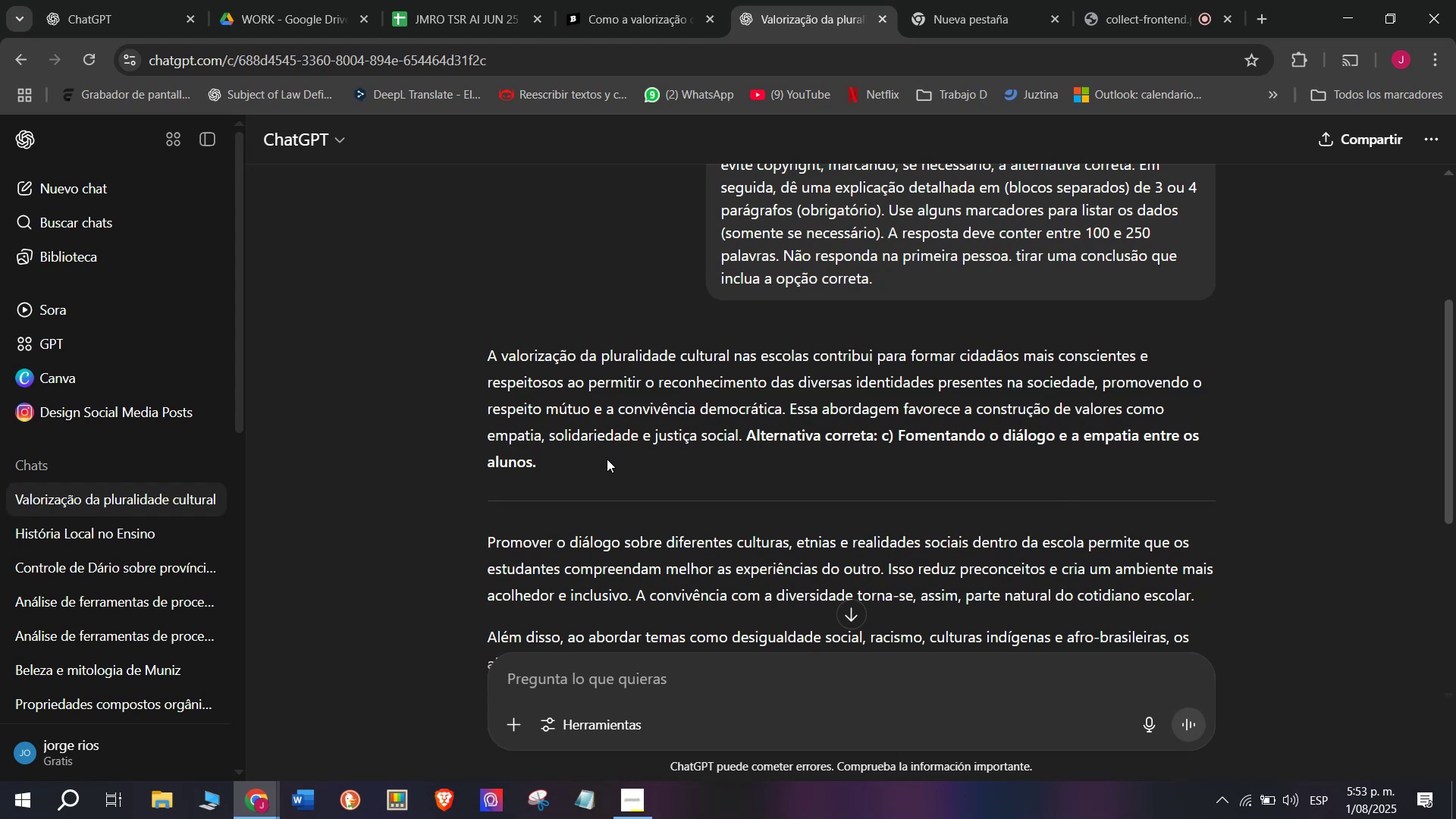 
wait(6.11)
 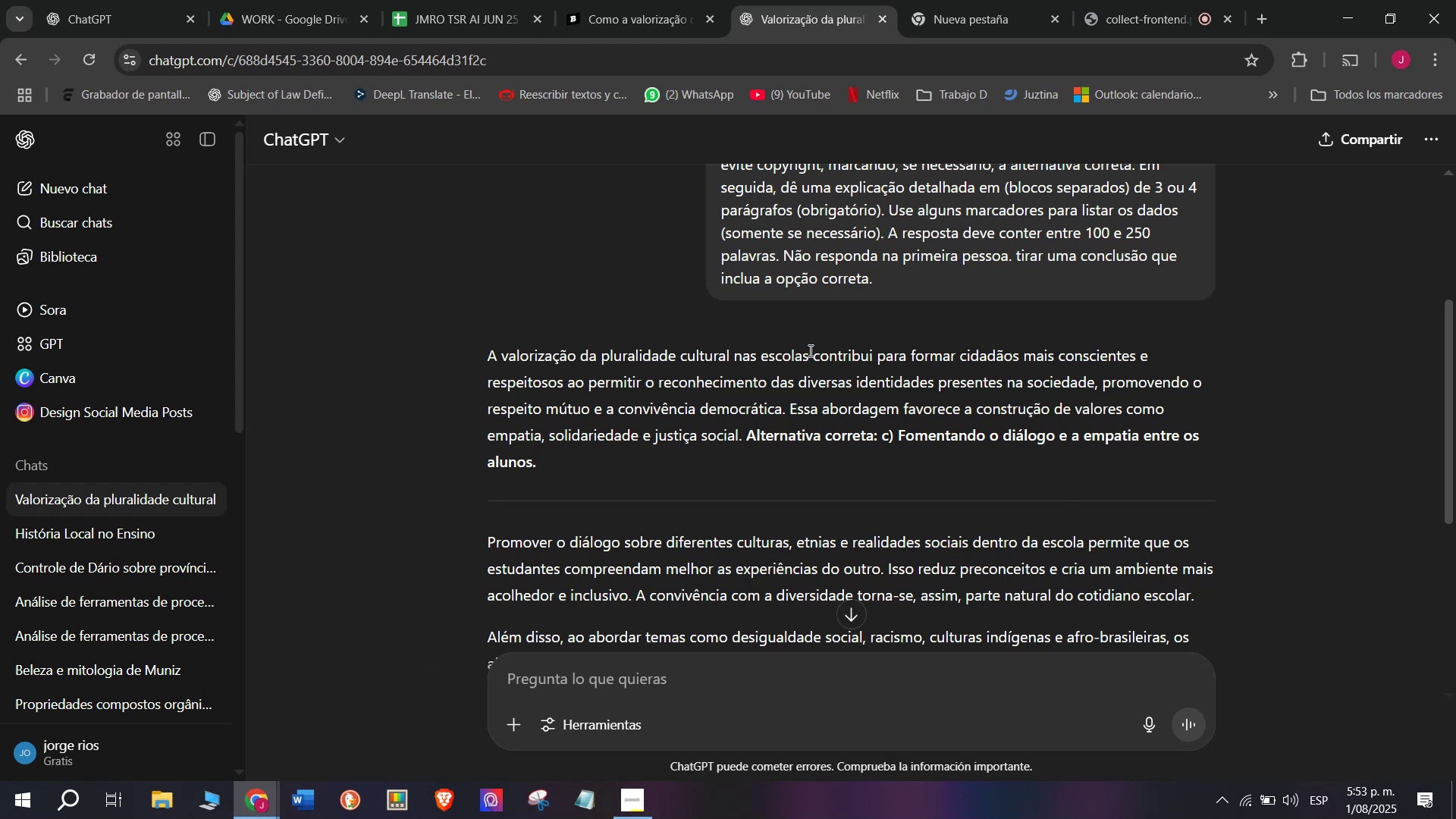 
left_click_drag(start_coordinate=[745, 438], to_coordinate=[483, 362])
 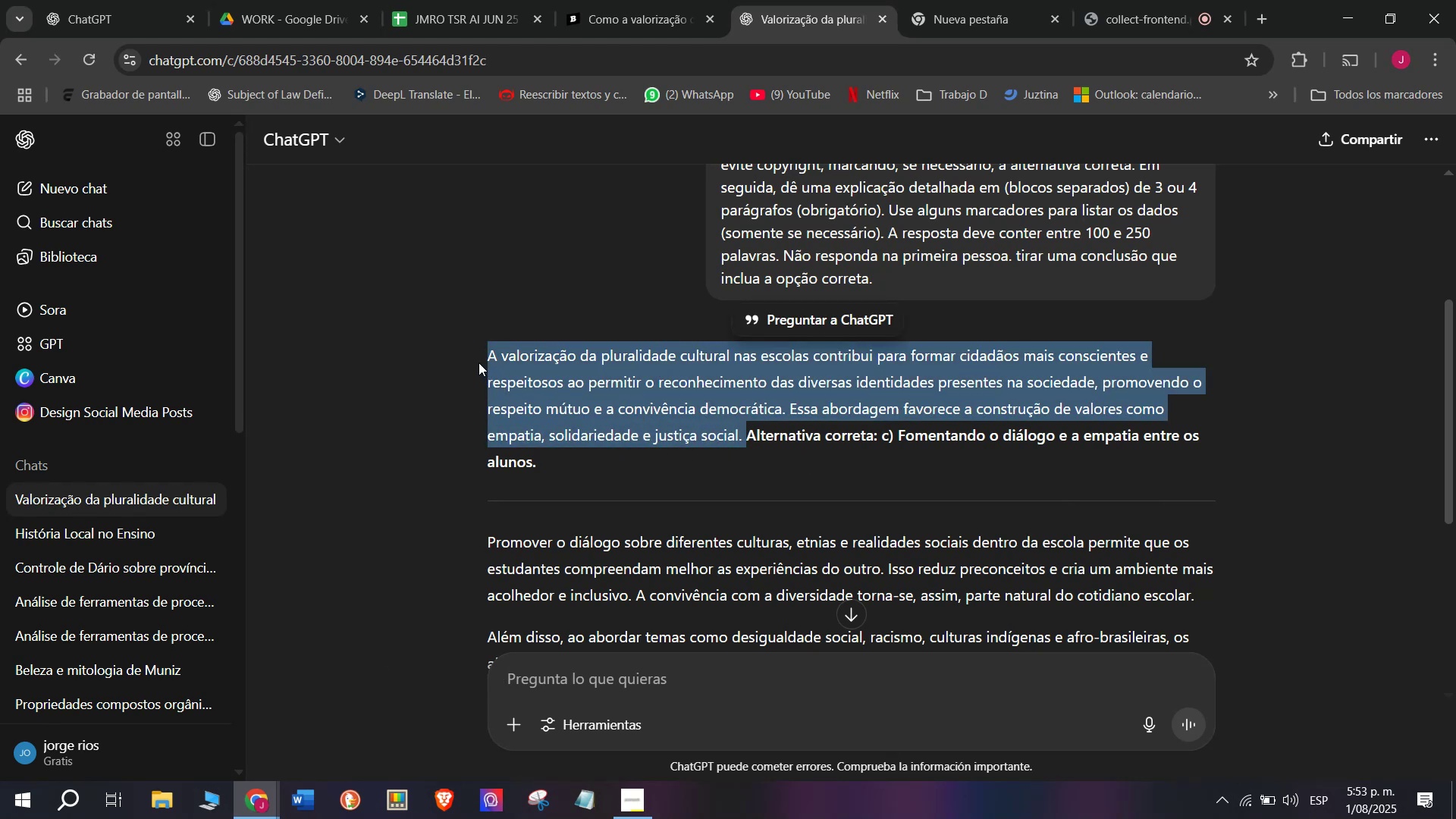 
key(Control+C)
 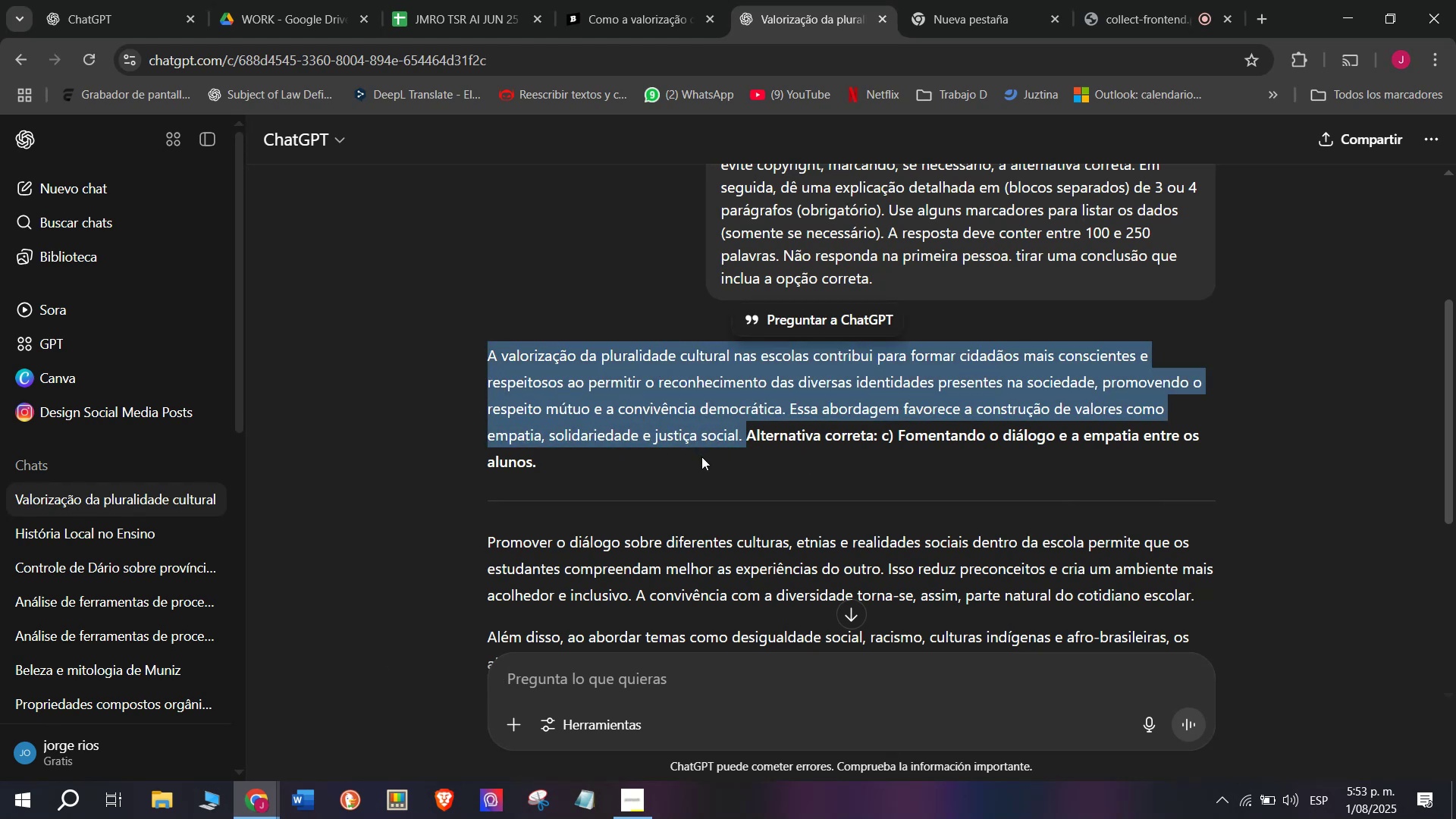 
scroll: coordinate [651, 449], scroll_direction: down, amount: 1.0
 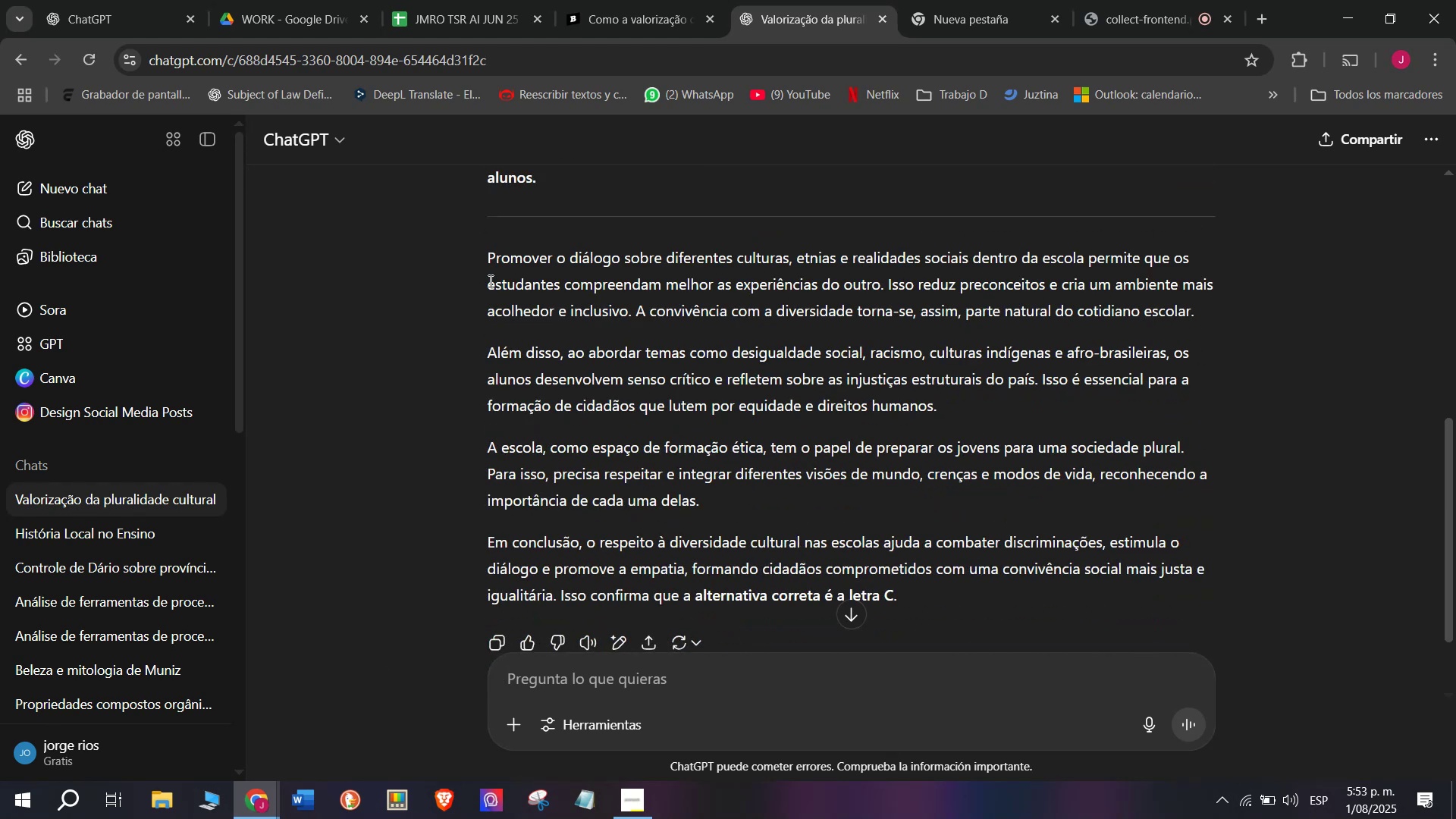 
left_click_drag(start_coordinate=[475, 261], to_coordinate=[748, 488])
 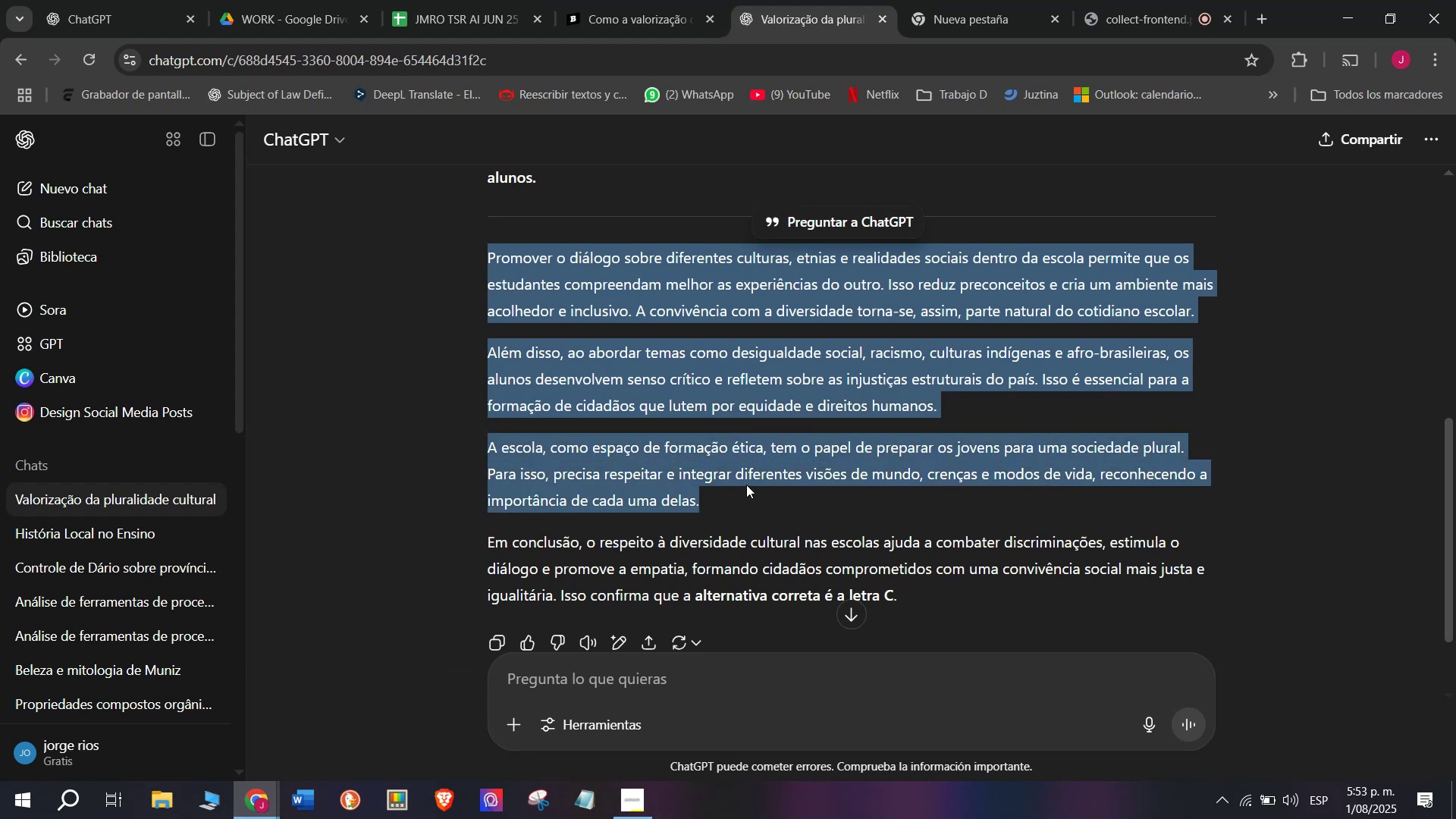 
key(Control+C)
 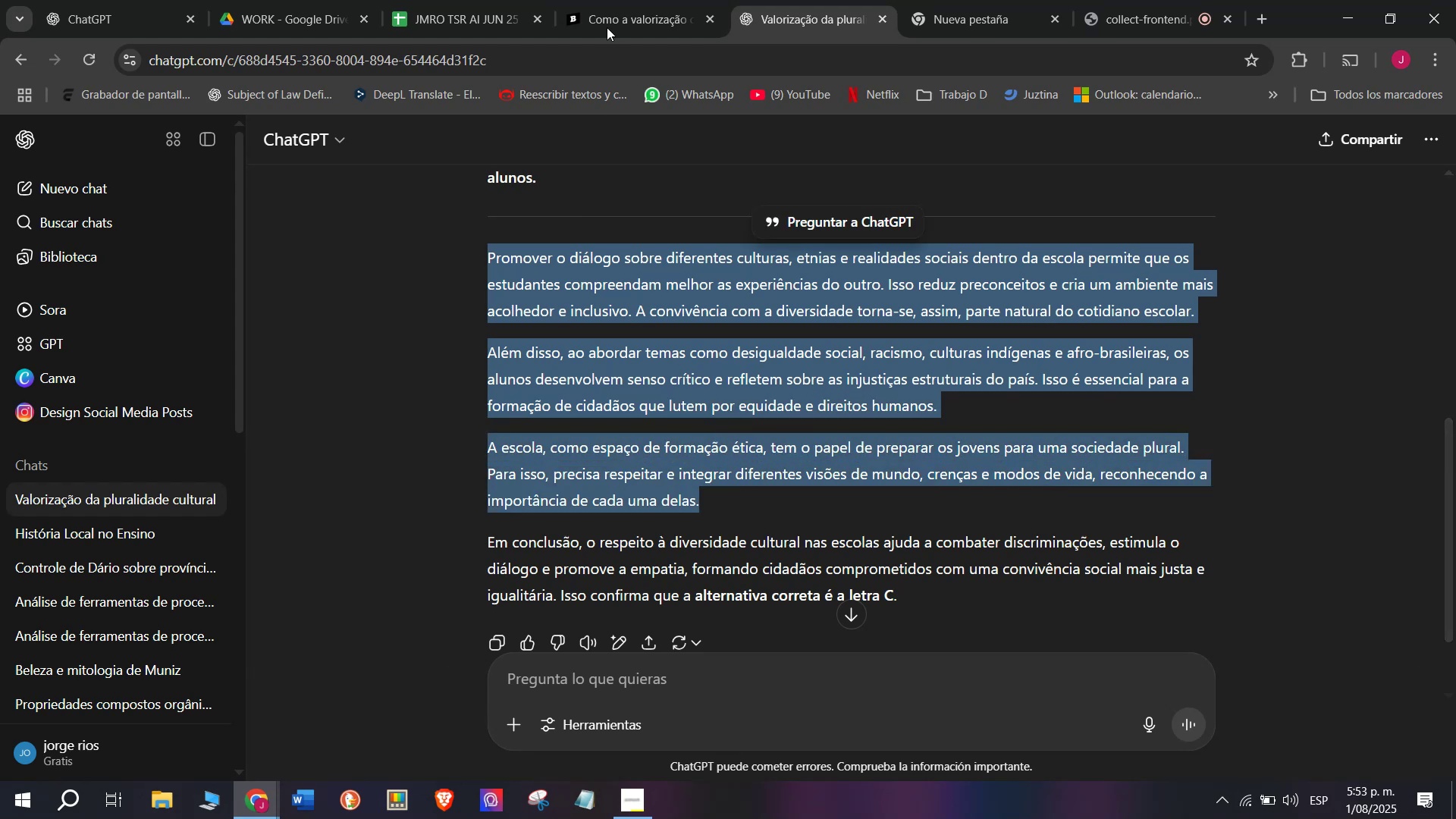 
left_click([627, 0])
 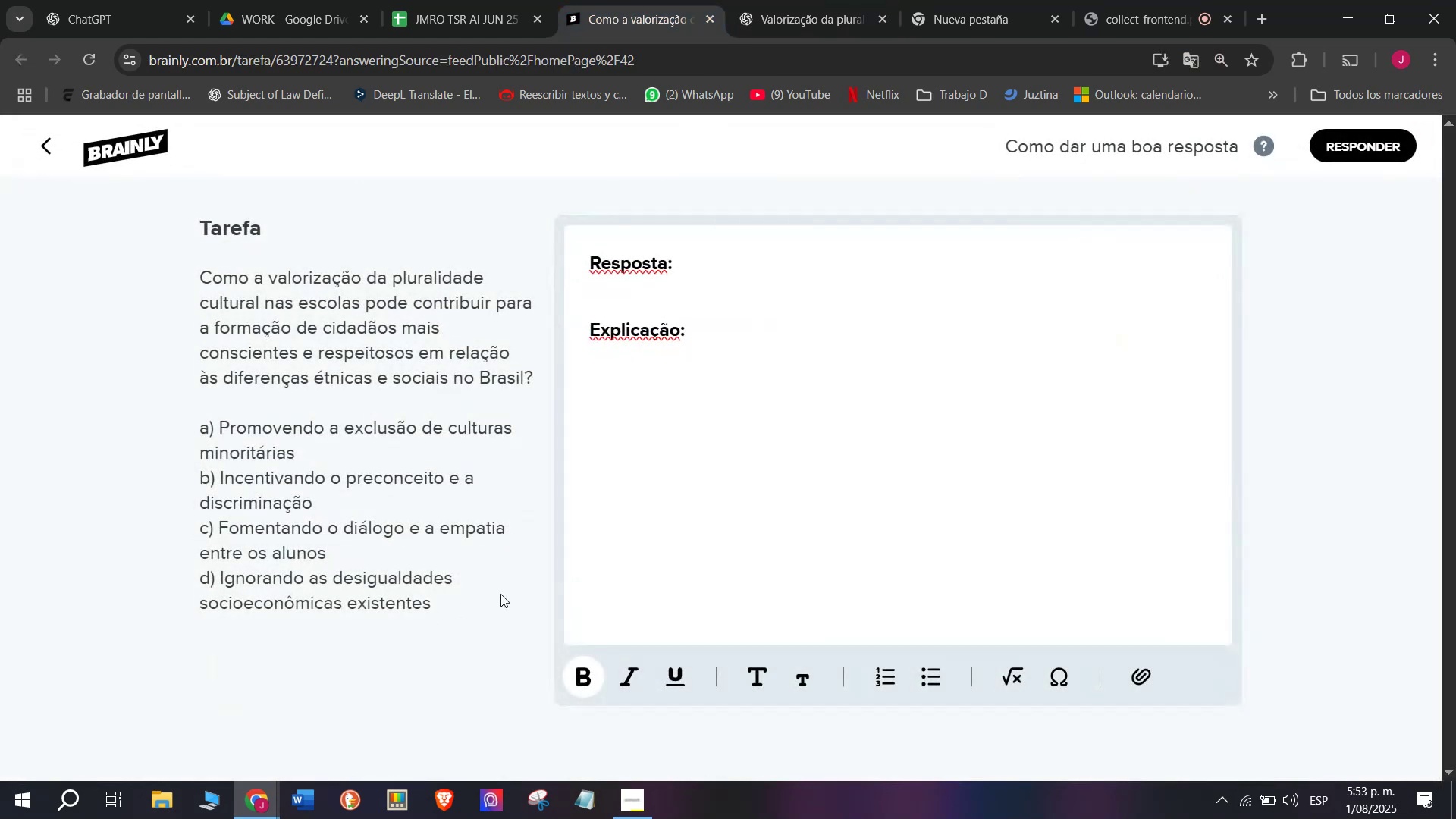 
left_click_drag(start_coordinate=[679, 412], to_coordinate=[489, 174])
 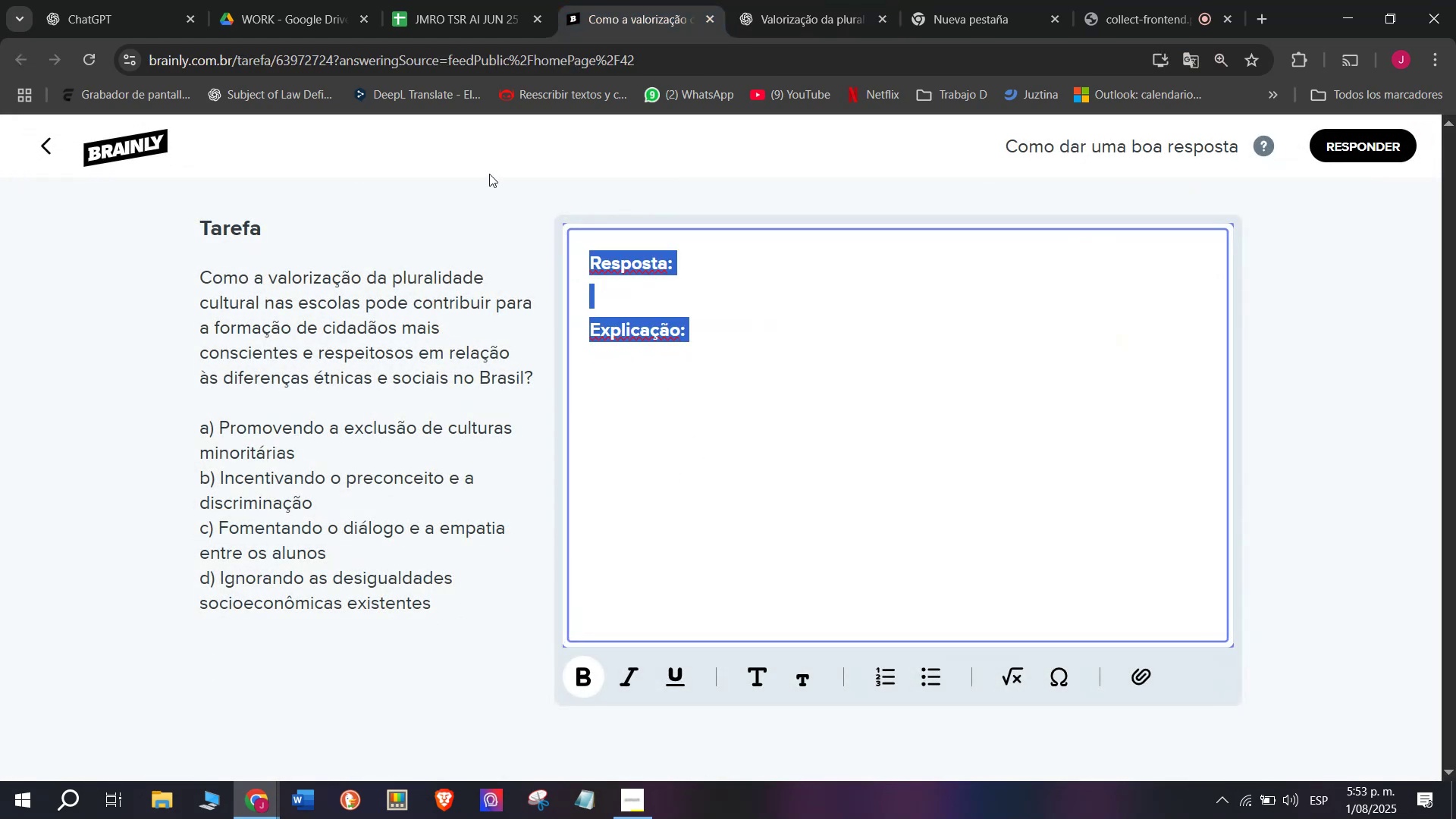 
key(Meta+MetaLeft)
 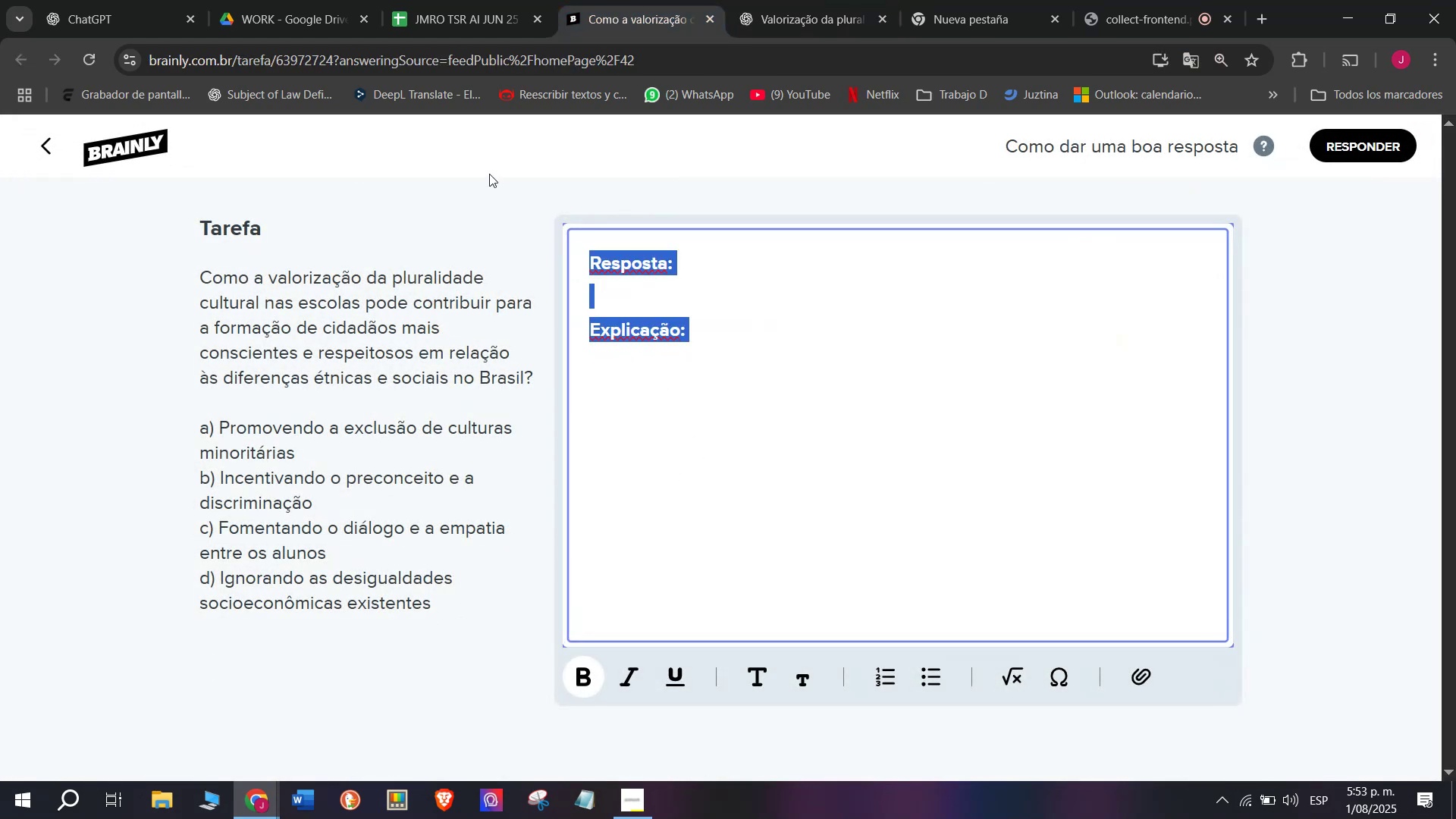 
key(Meta+V)
 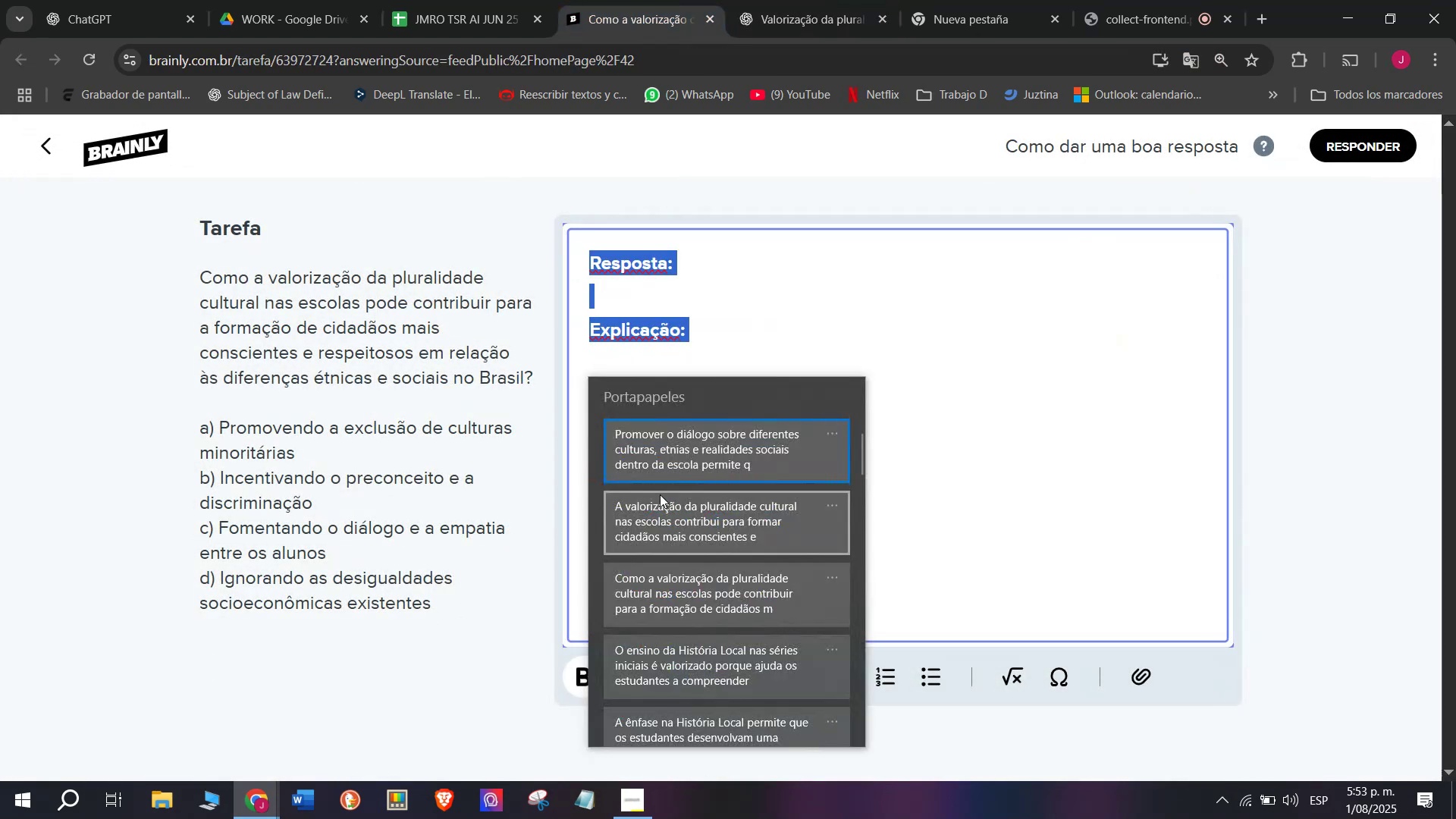 
key(Control+ControlLeft)
 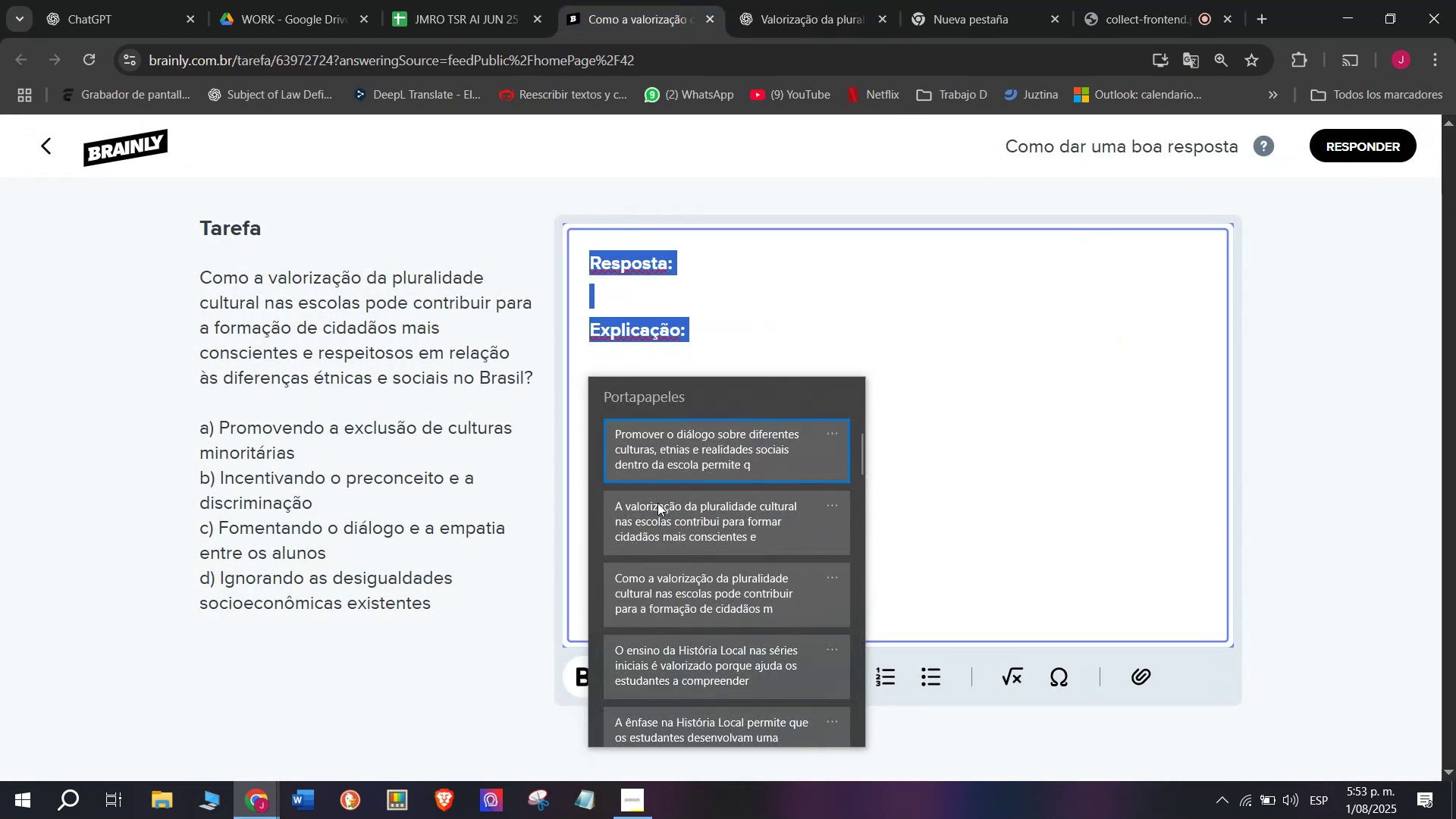 
key(Control+V)
 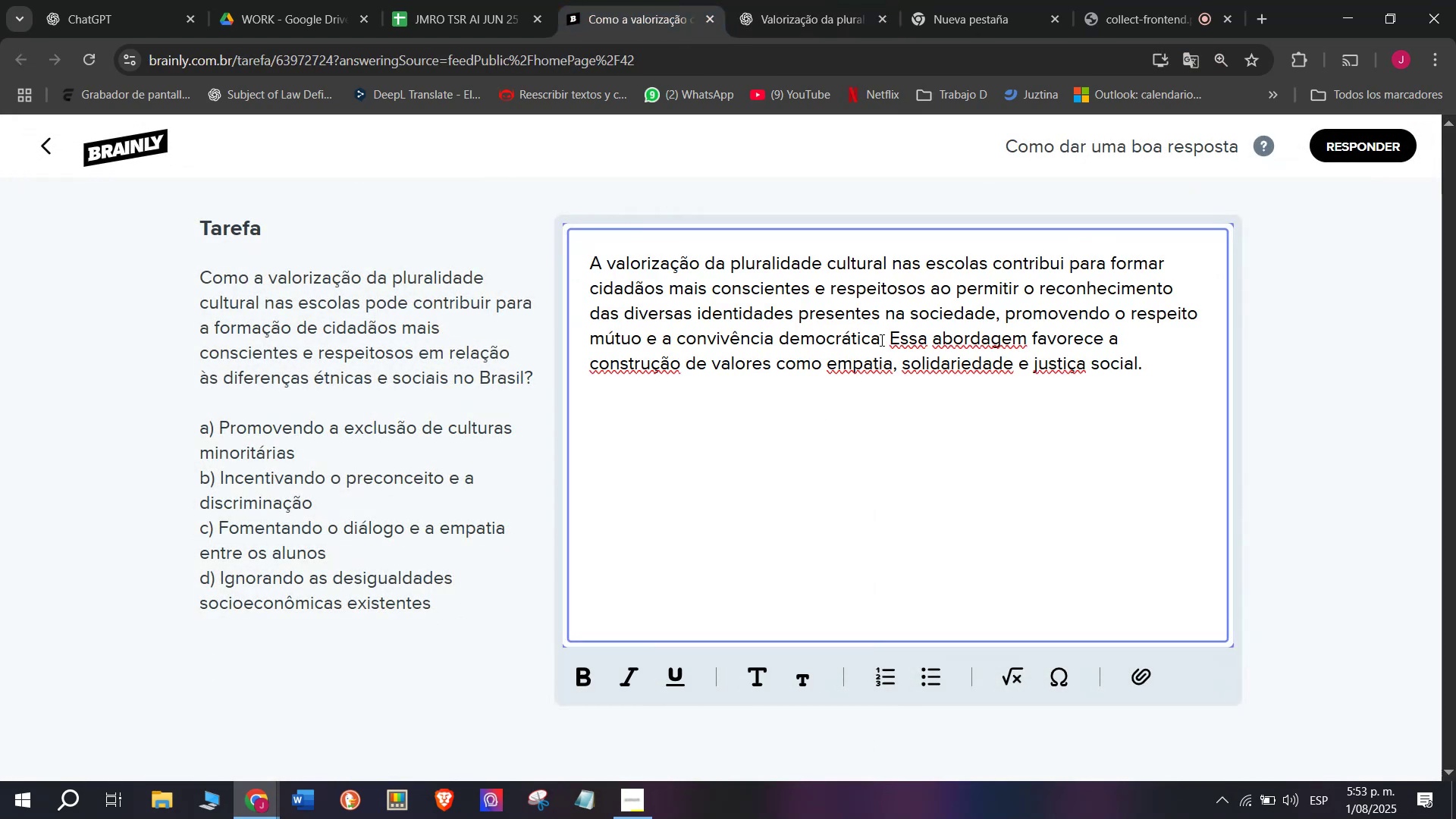 
left_click_drag(start_coordinate=[889, 337], to_coordinate=[1175, 400])
 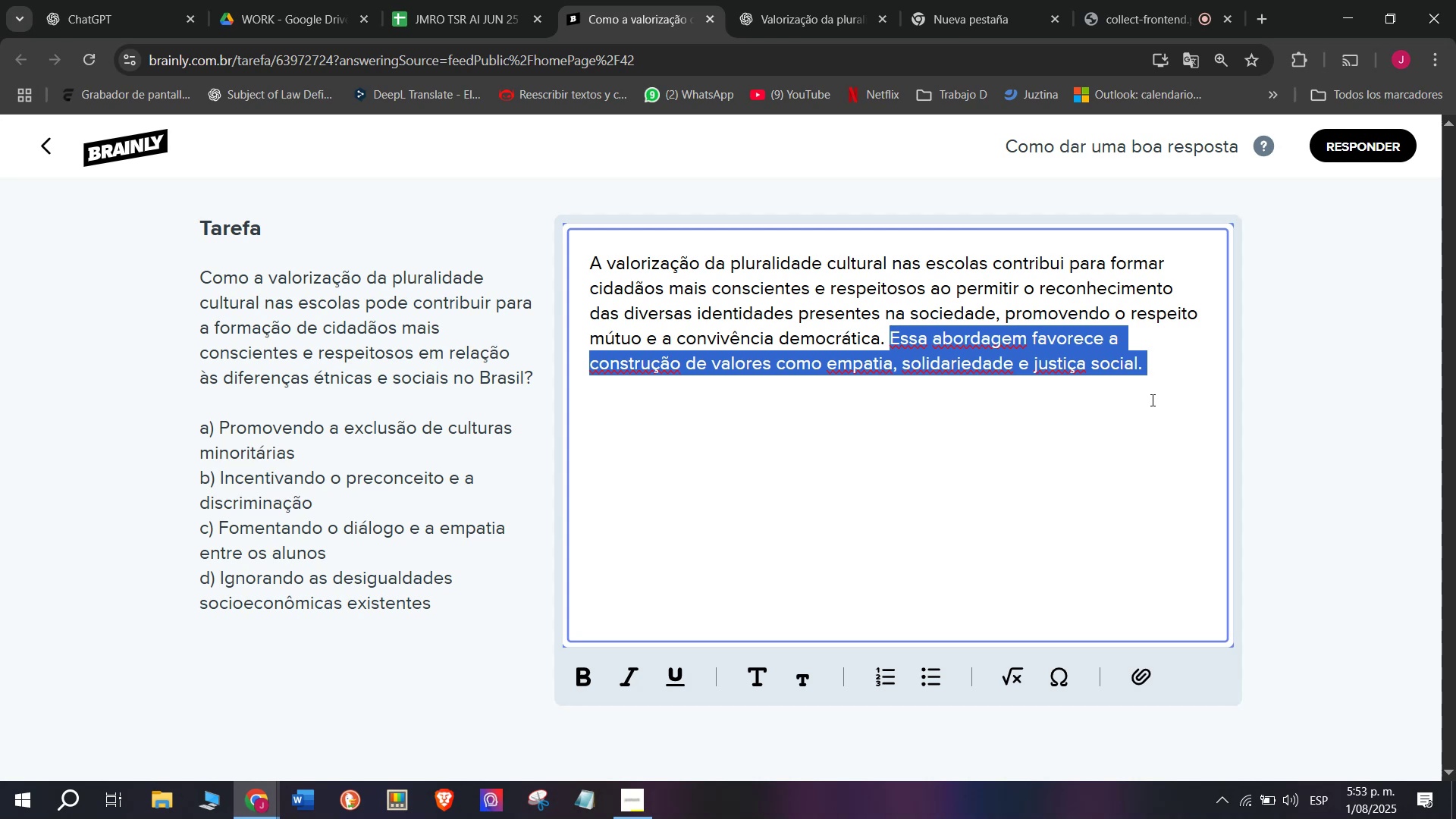 
hold_key(key=ShiftLeft, duration=1.5)
 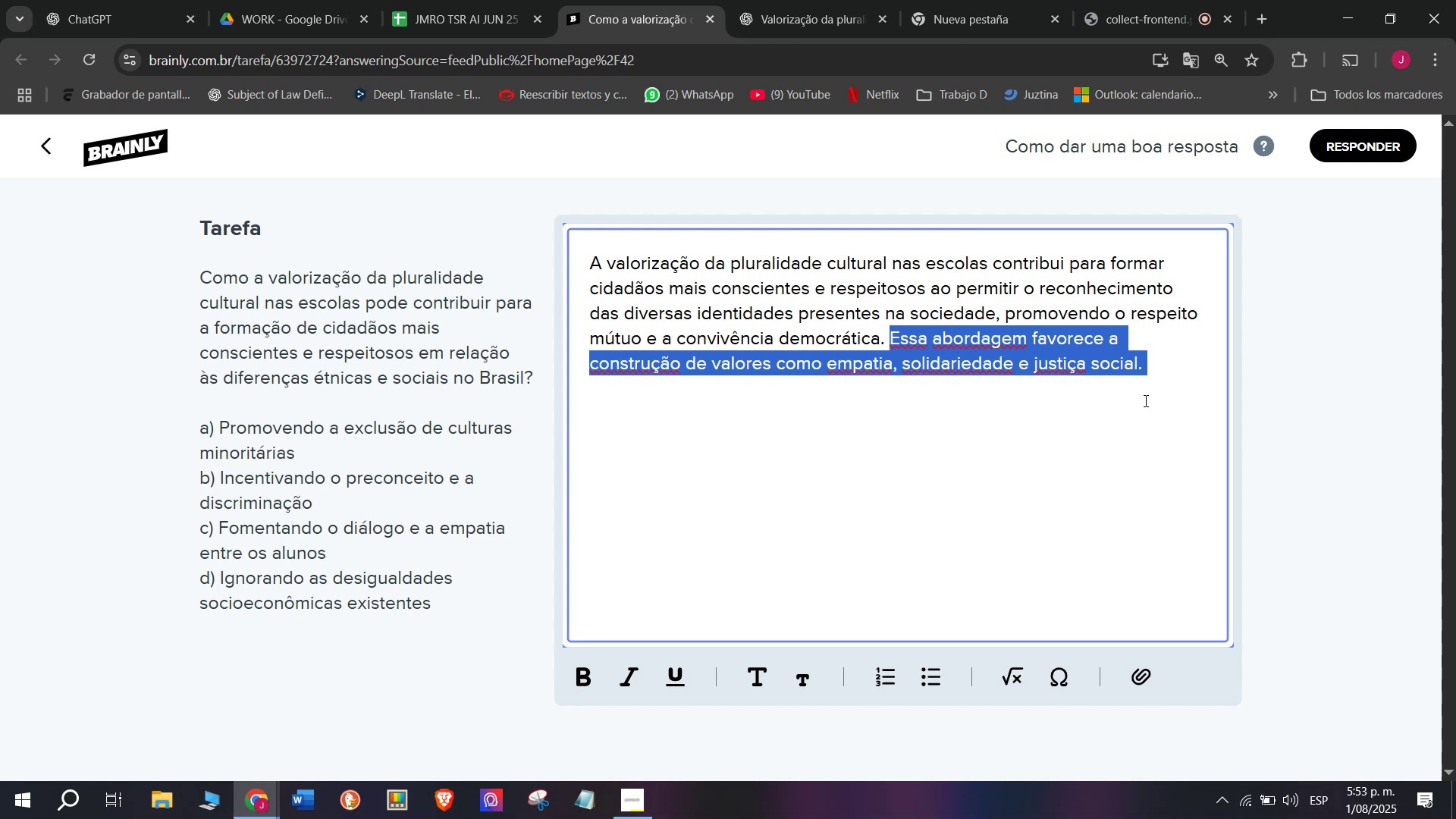 
hold_key(key=ShiftLeft, duration=1.51)
 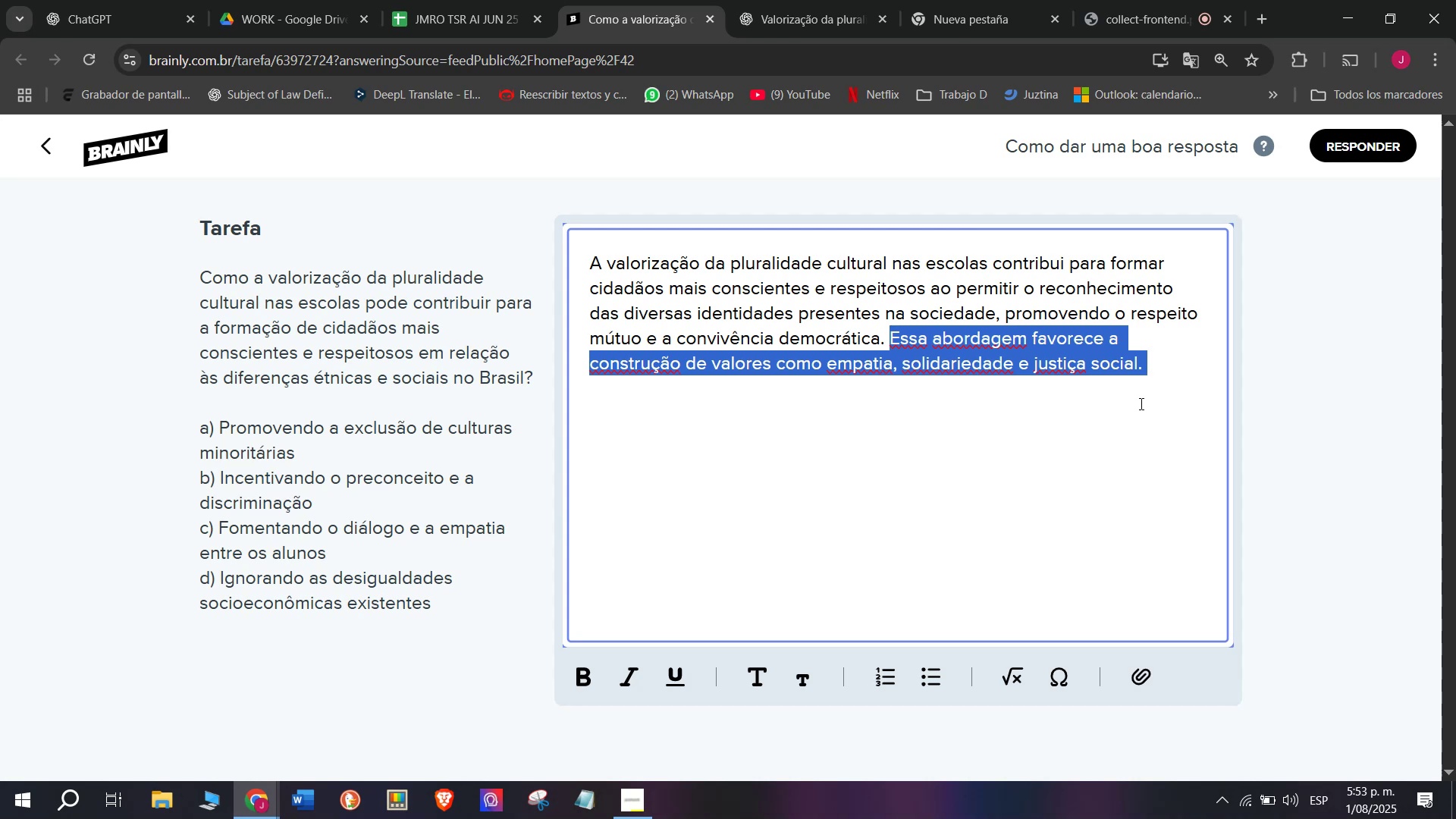 
key(Shift+ShiftLeft)
 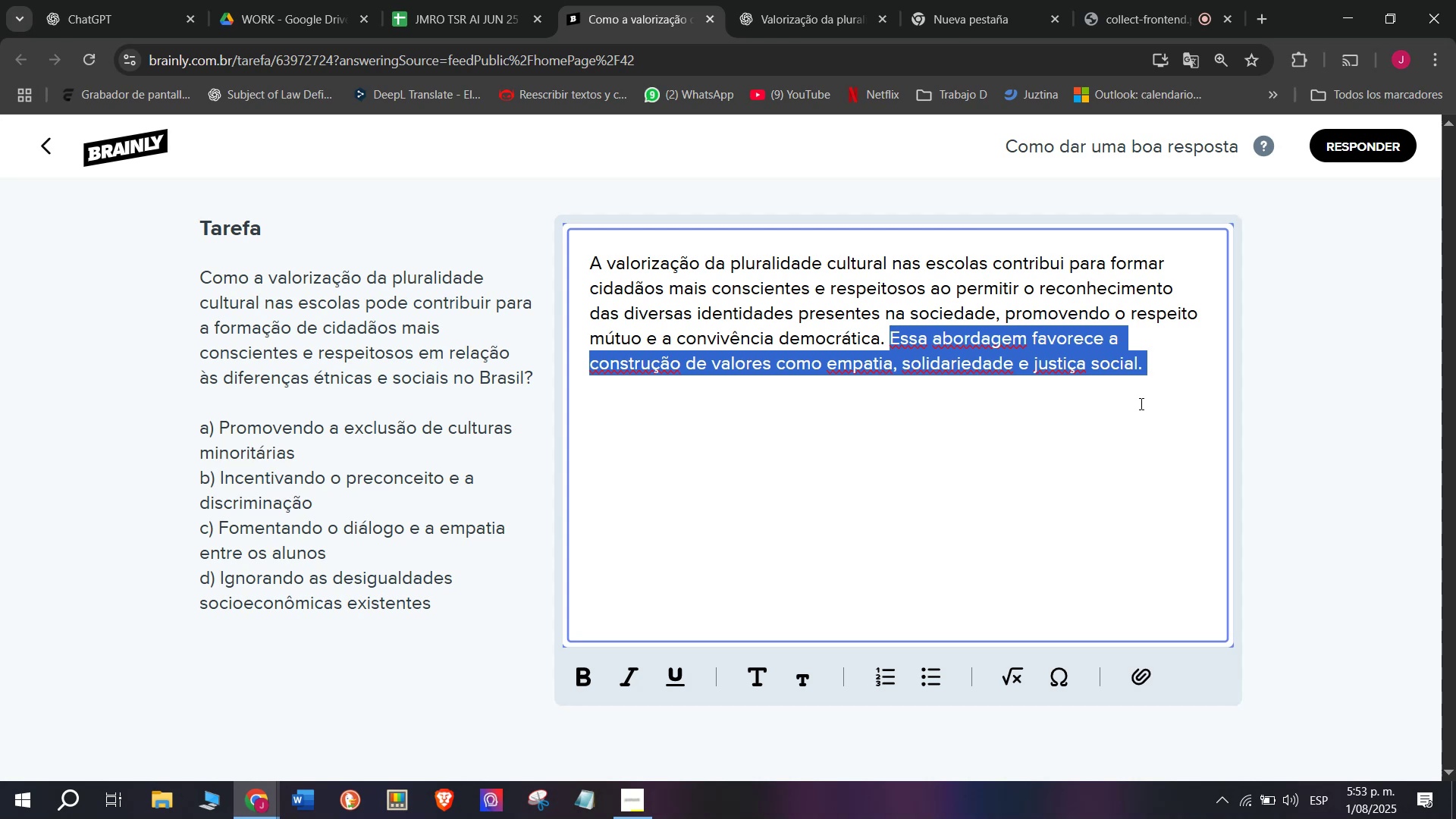 
key(Shift+ShiftLeft)
 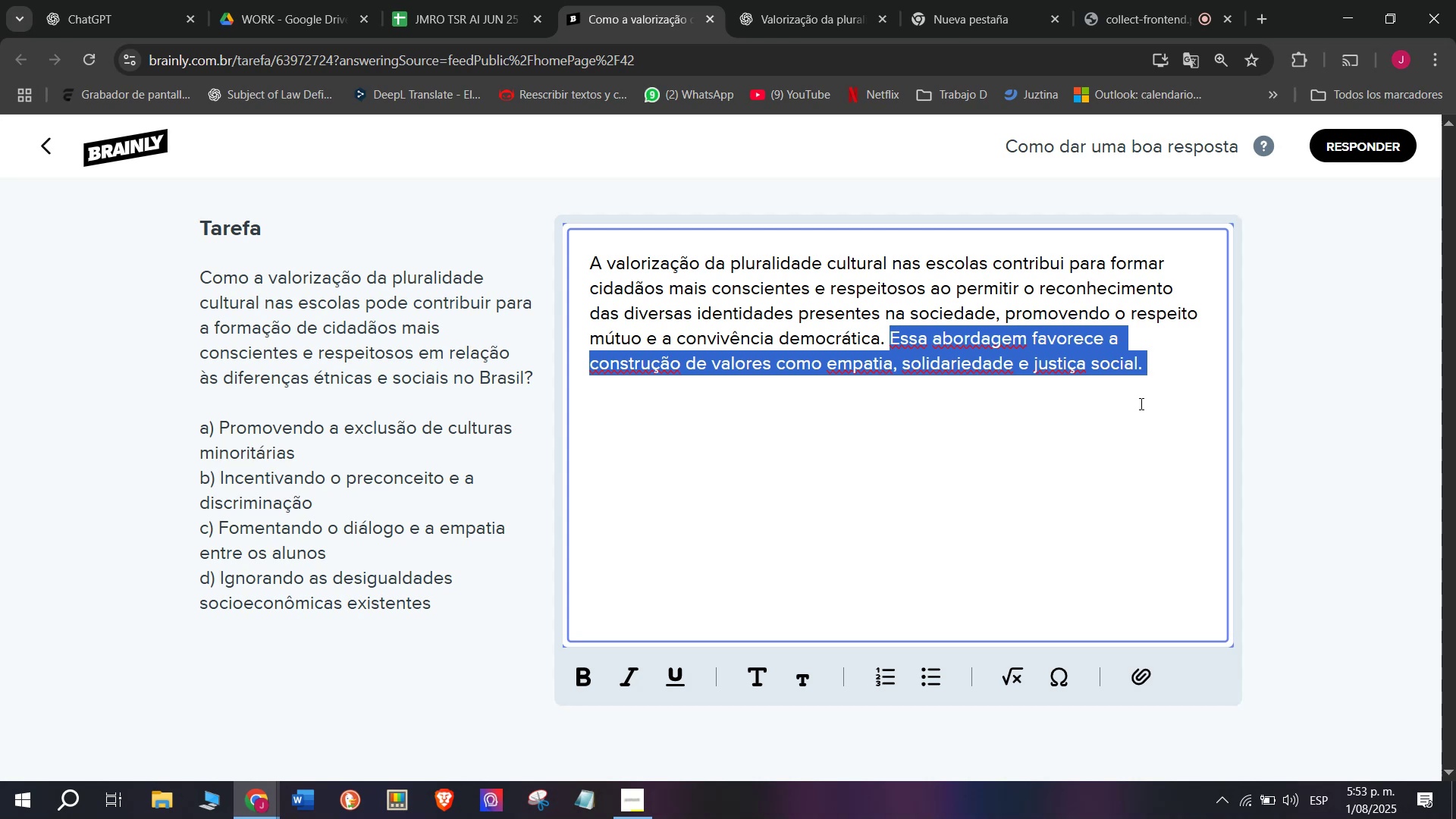 
key(Shift+ShiftLeft)
 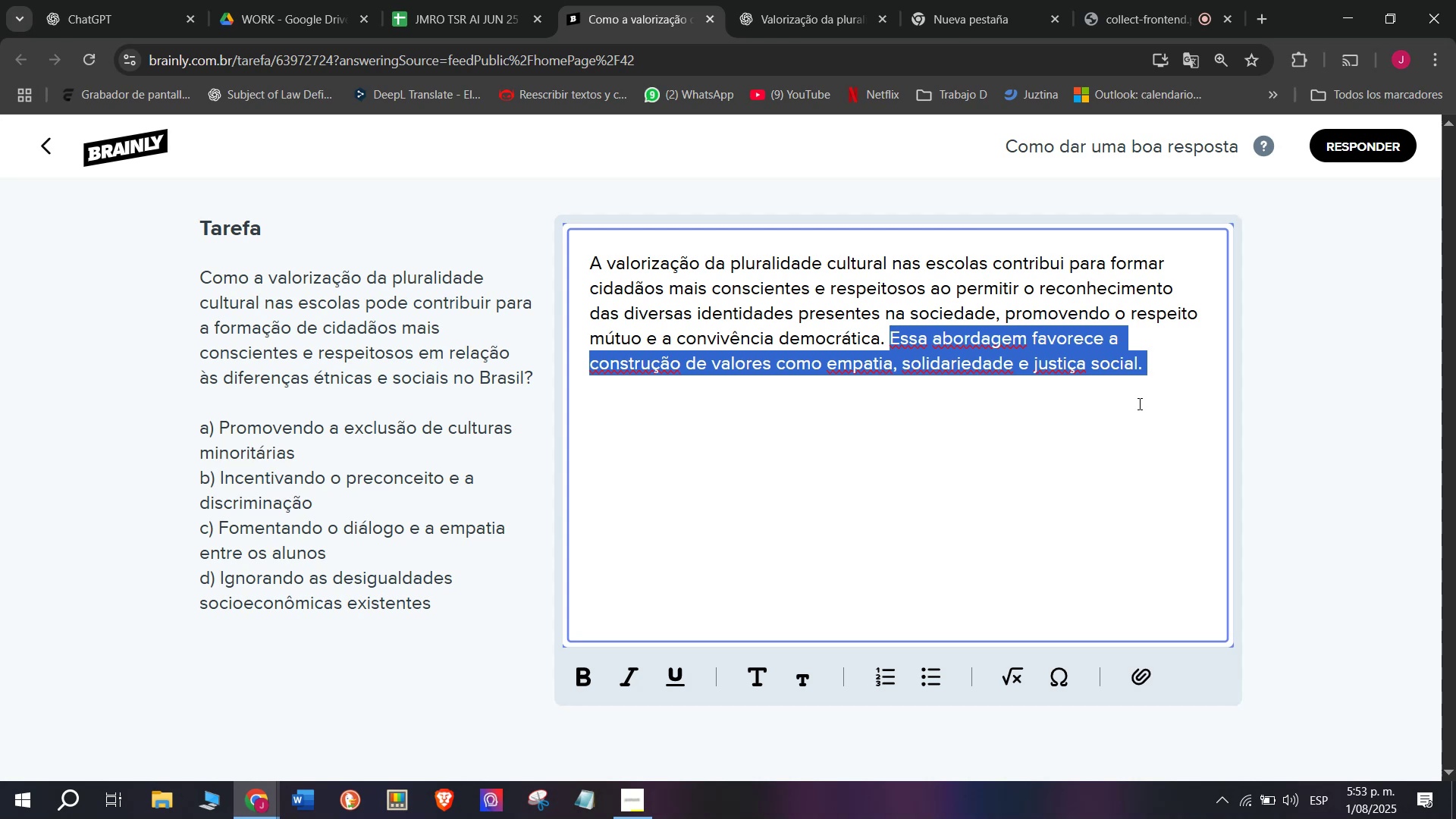 
key(Shift+ShiftLeft)
 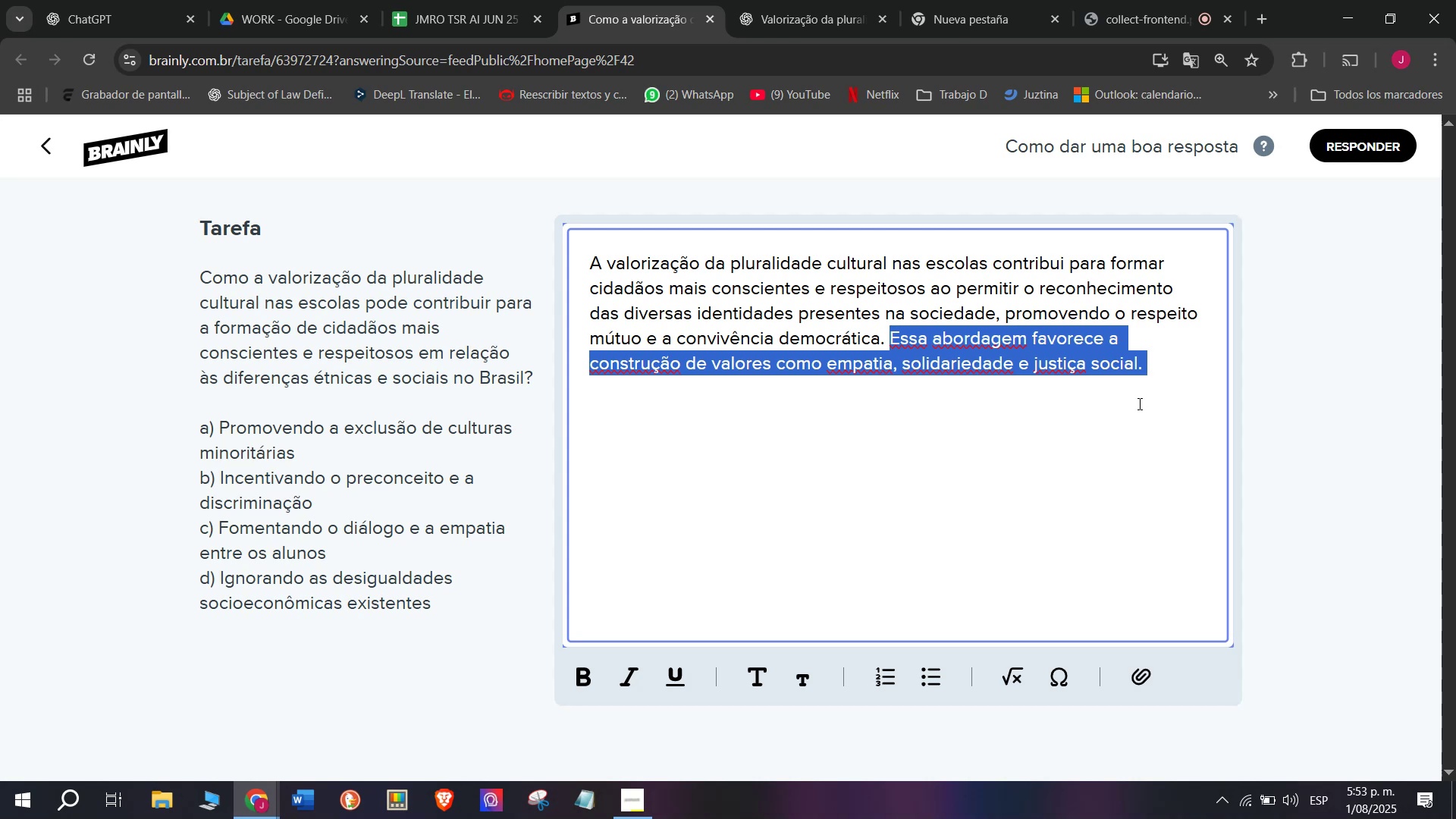 
key(Shift+ShiftLeft)
 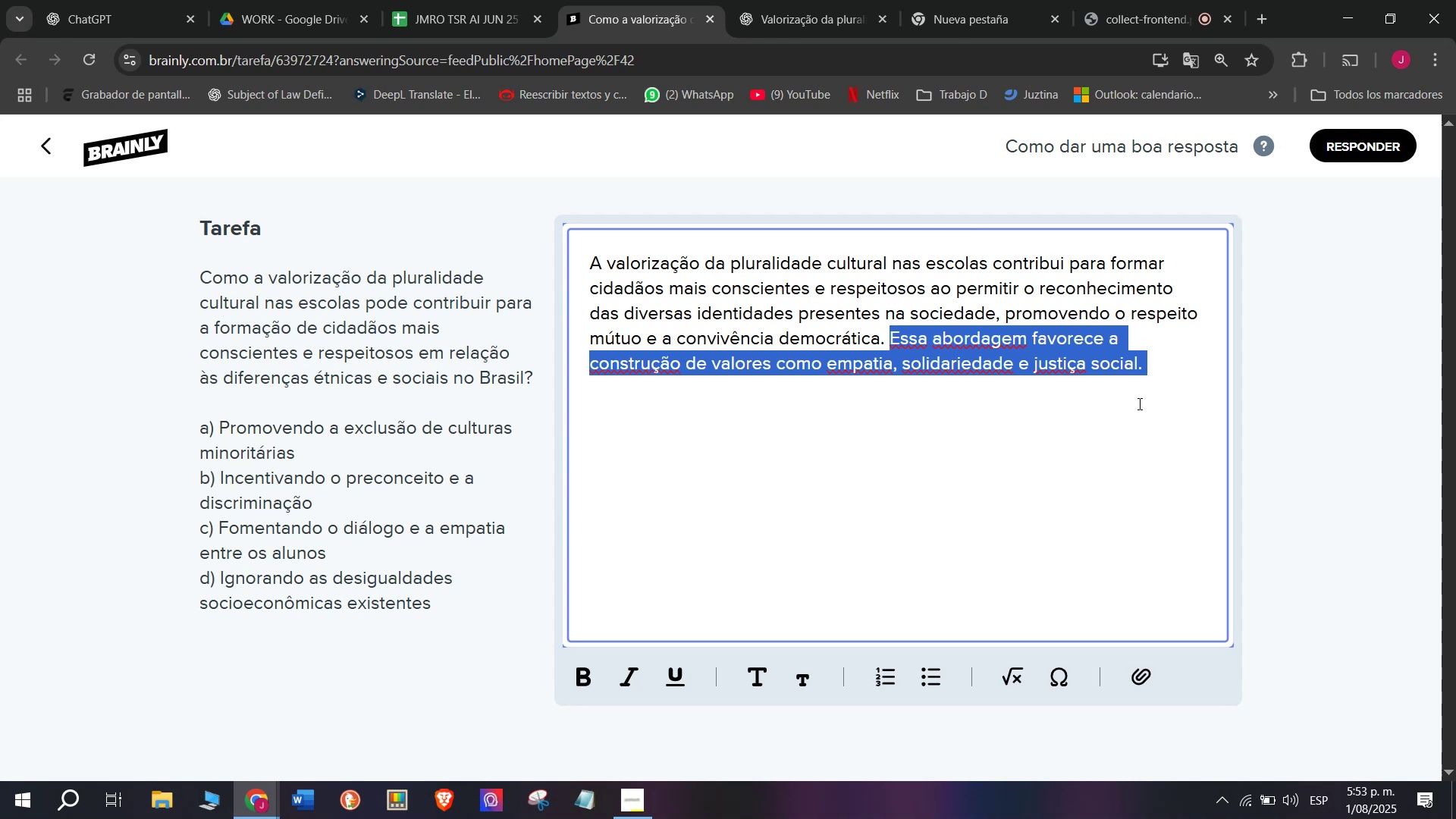 
key(Shift+ShiftLeft)
 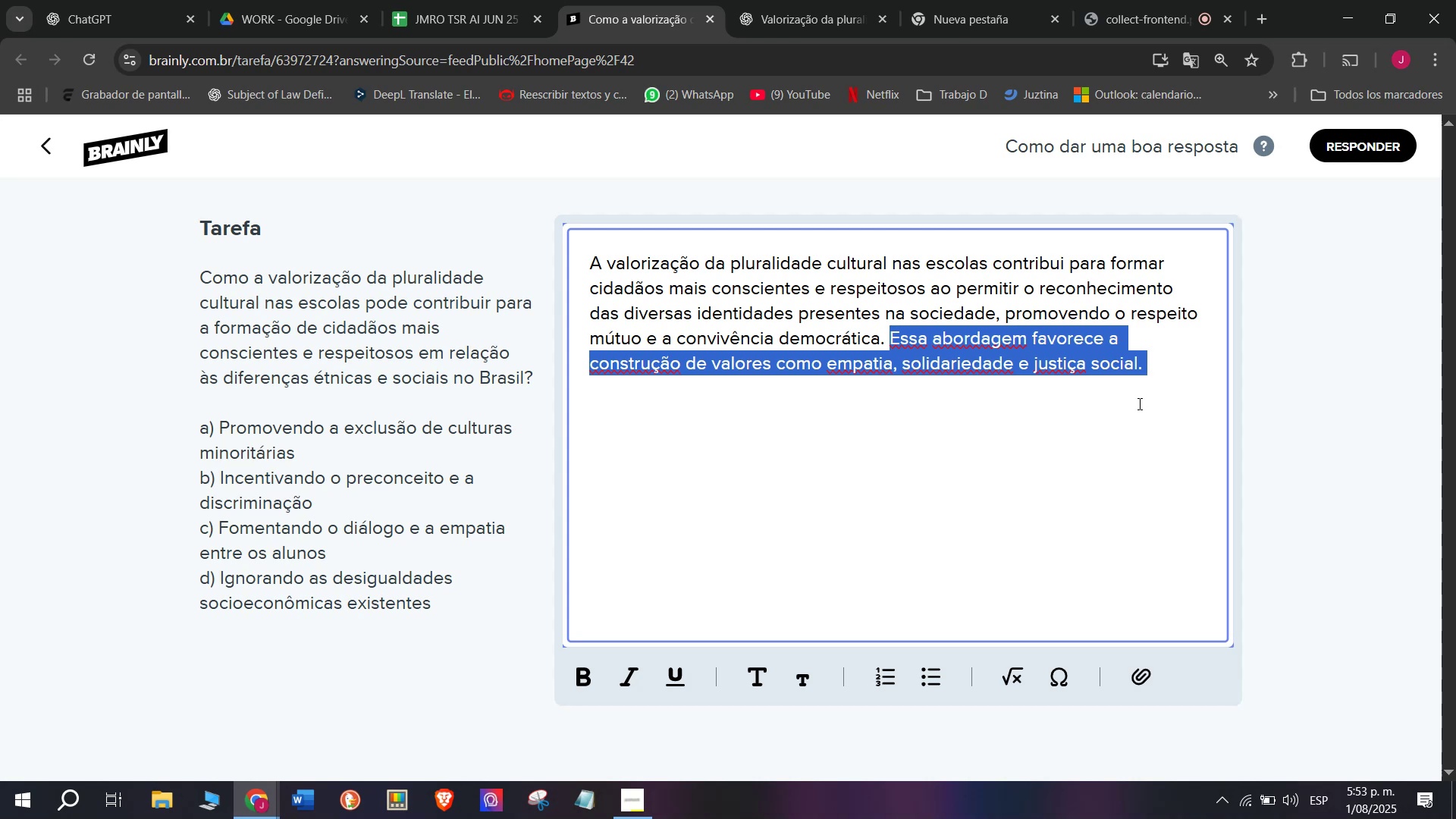 
key(Shift+ShiftLeft)
 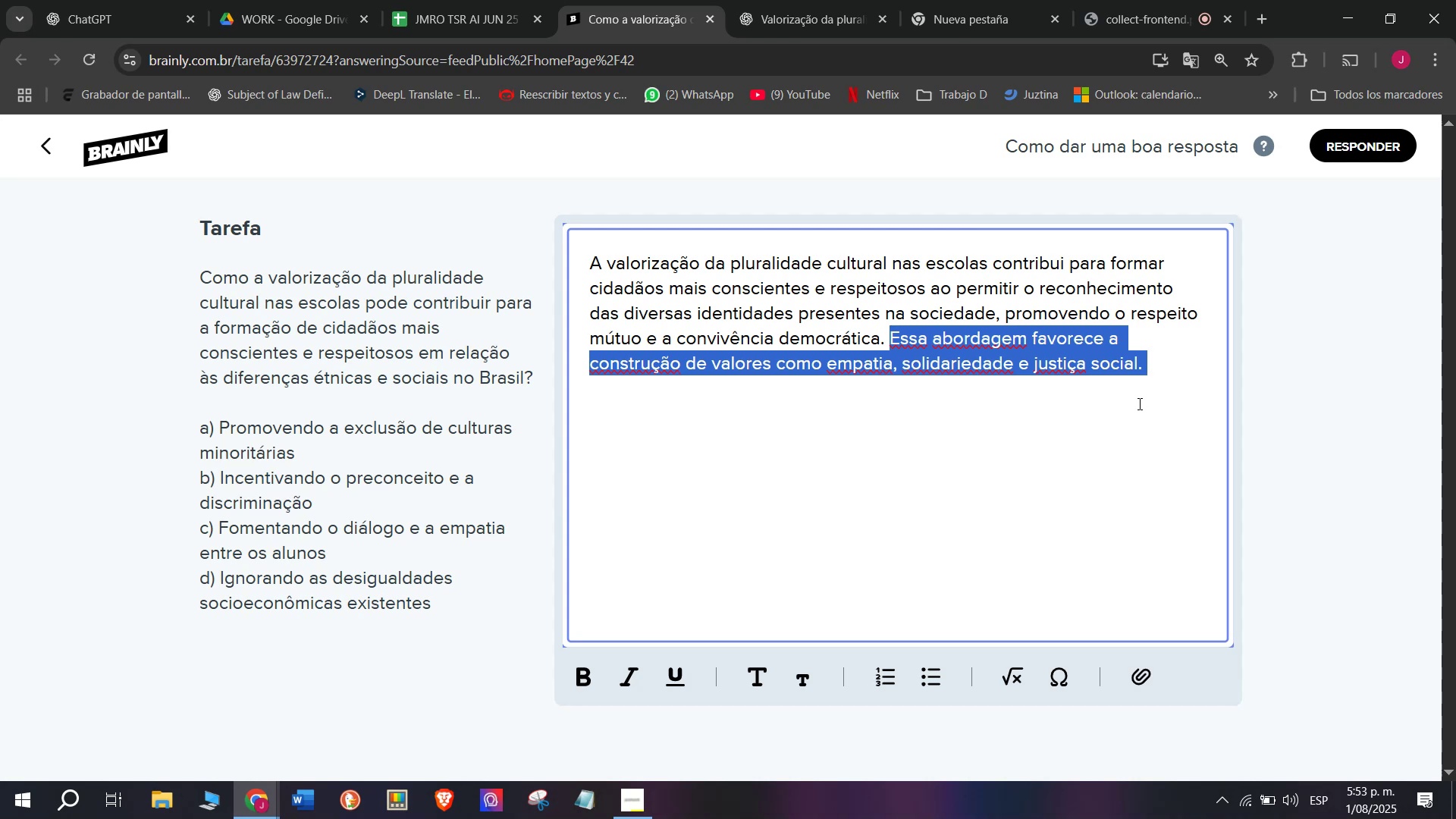 
key(Meta+V)
 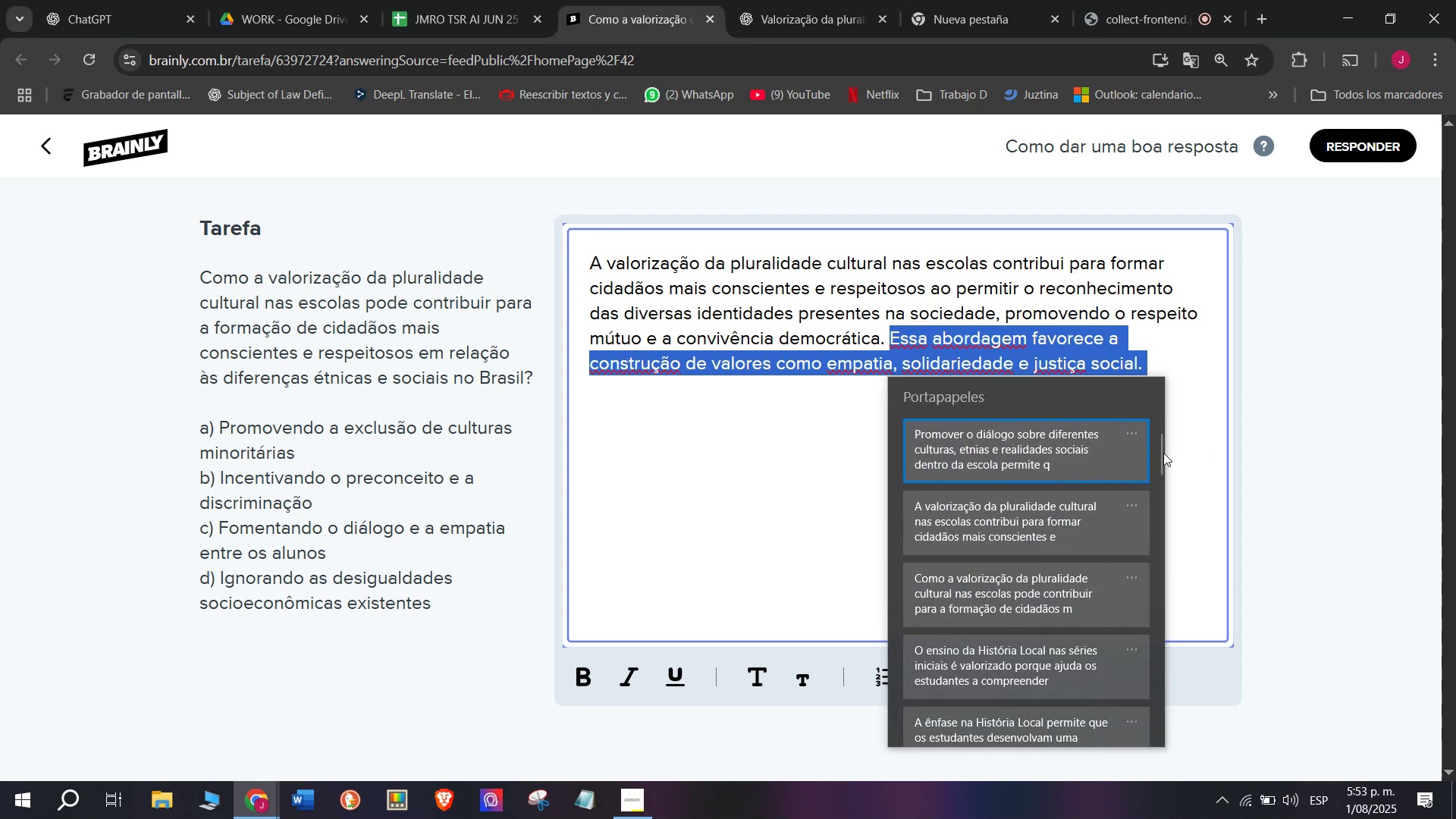 
left_click_drag(start_coordinate=[1163, 453], to_coordinate=[1105, 818])
 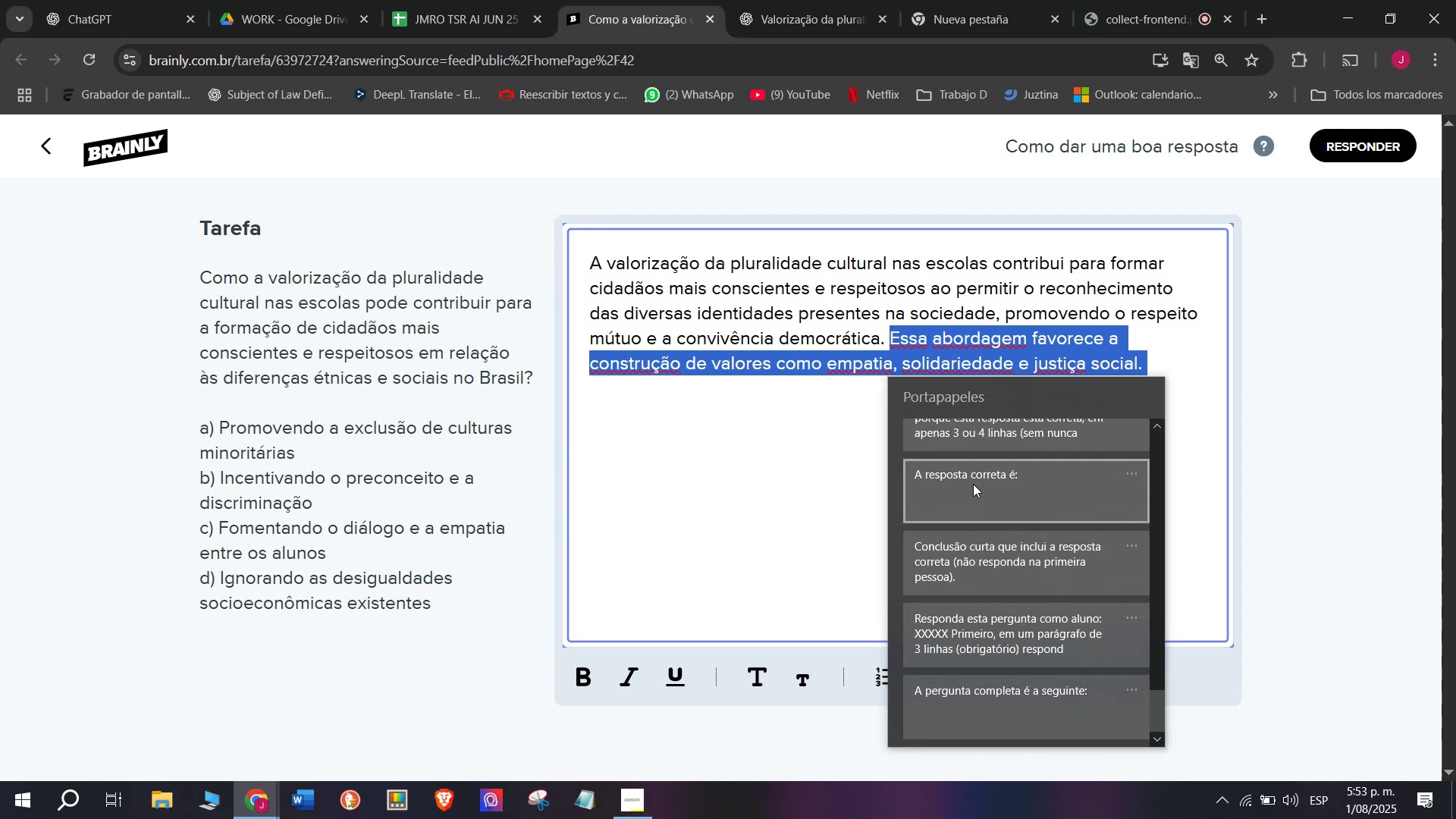 
key(Control+ControlLeft)
 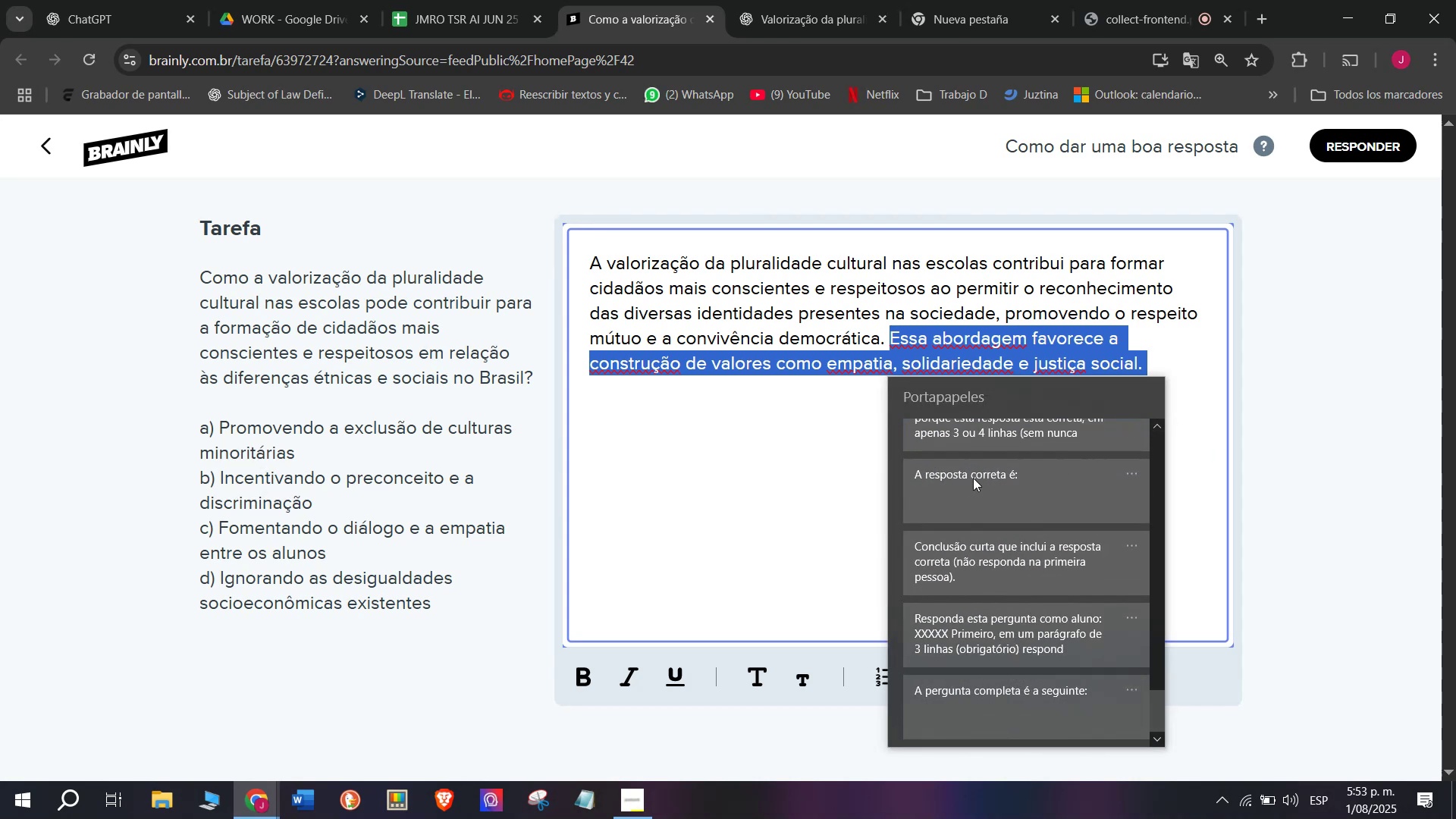 
key(Control+V)
 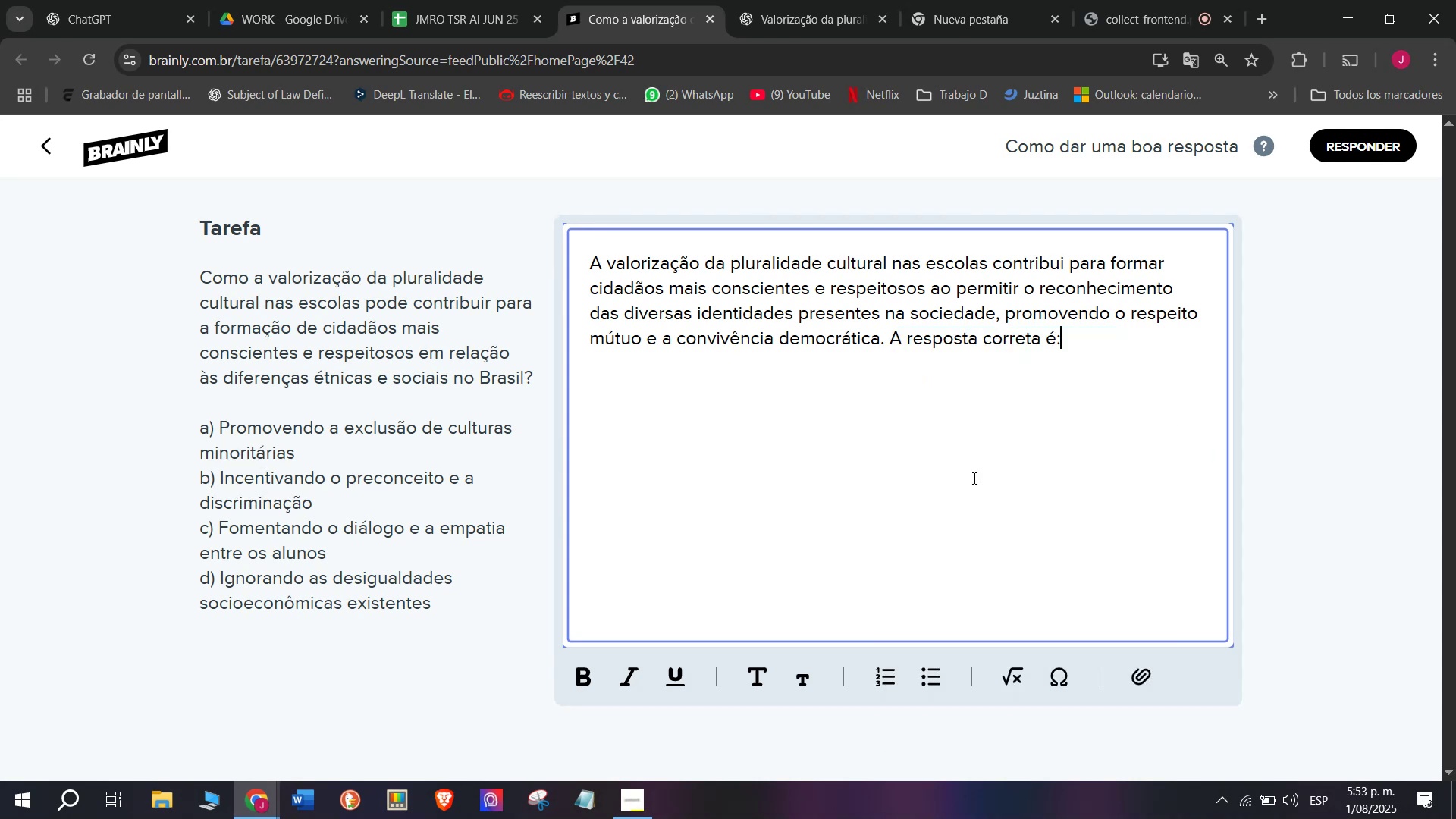 
key(Space)
 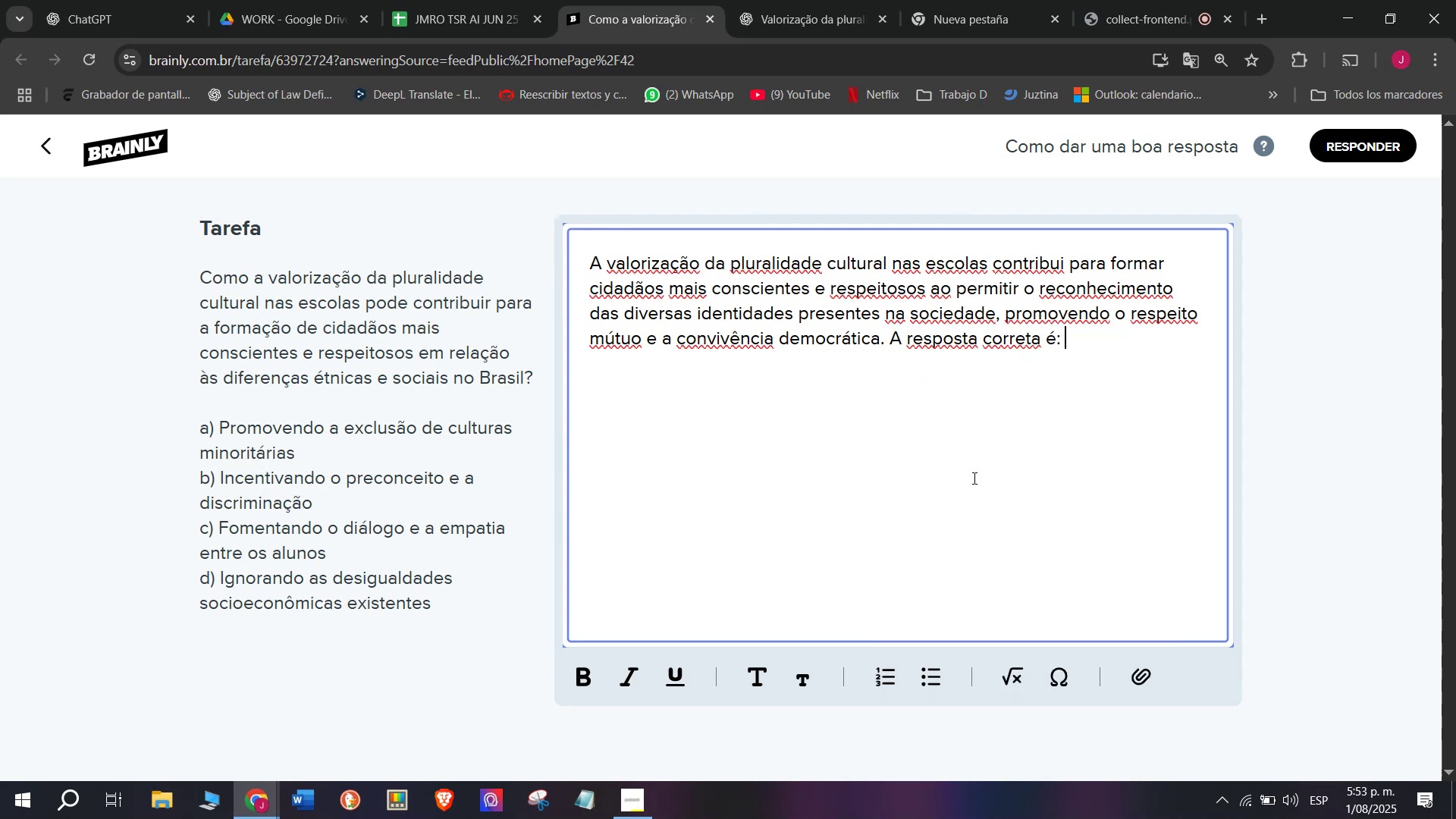 
key(Shift+C)
 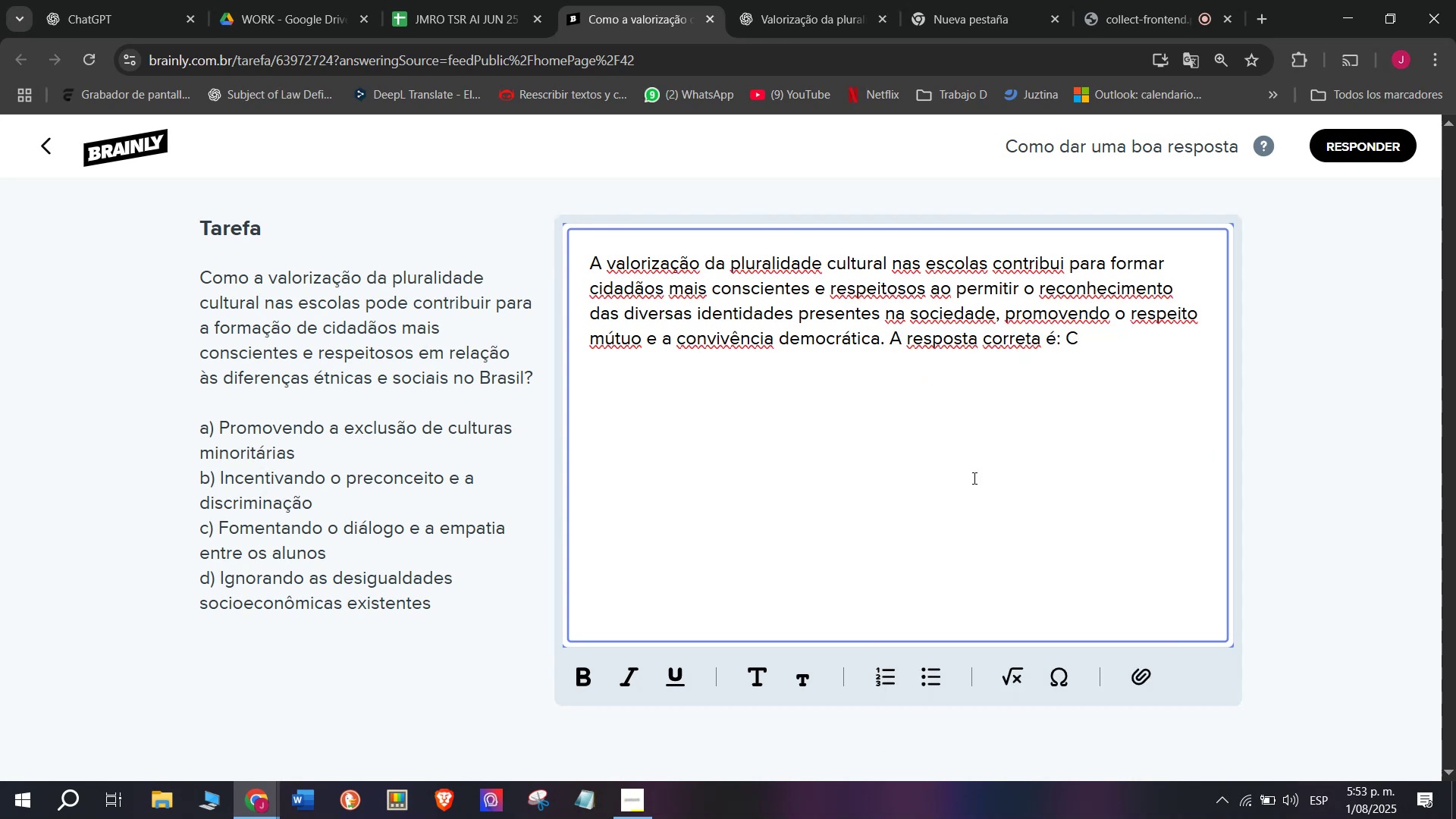 
key(Period)
 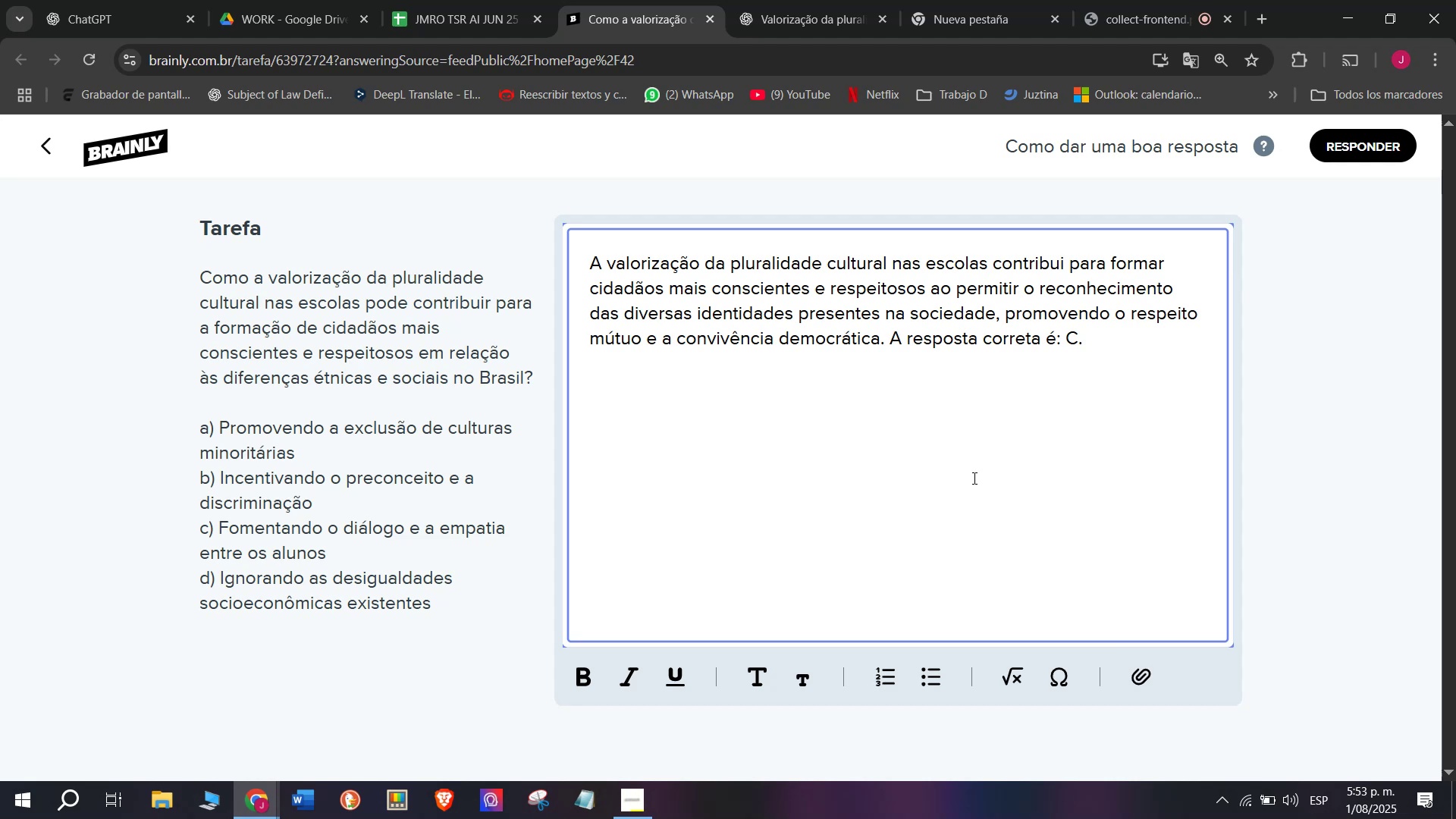 
key(Enter)
 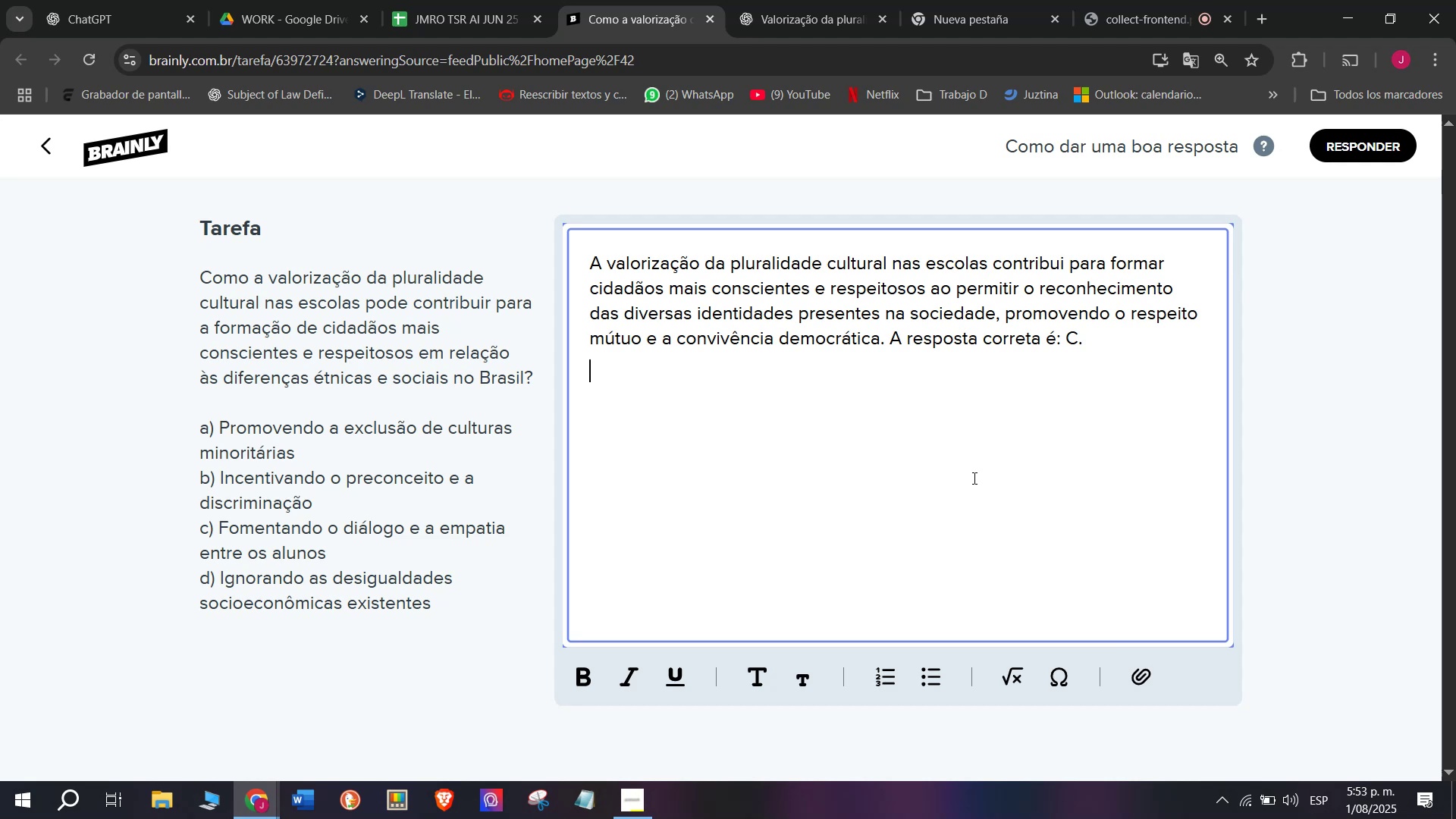 
key(Enter)
 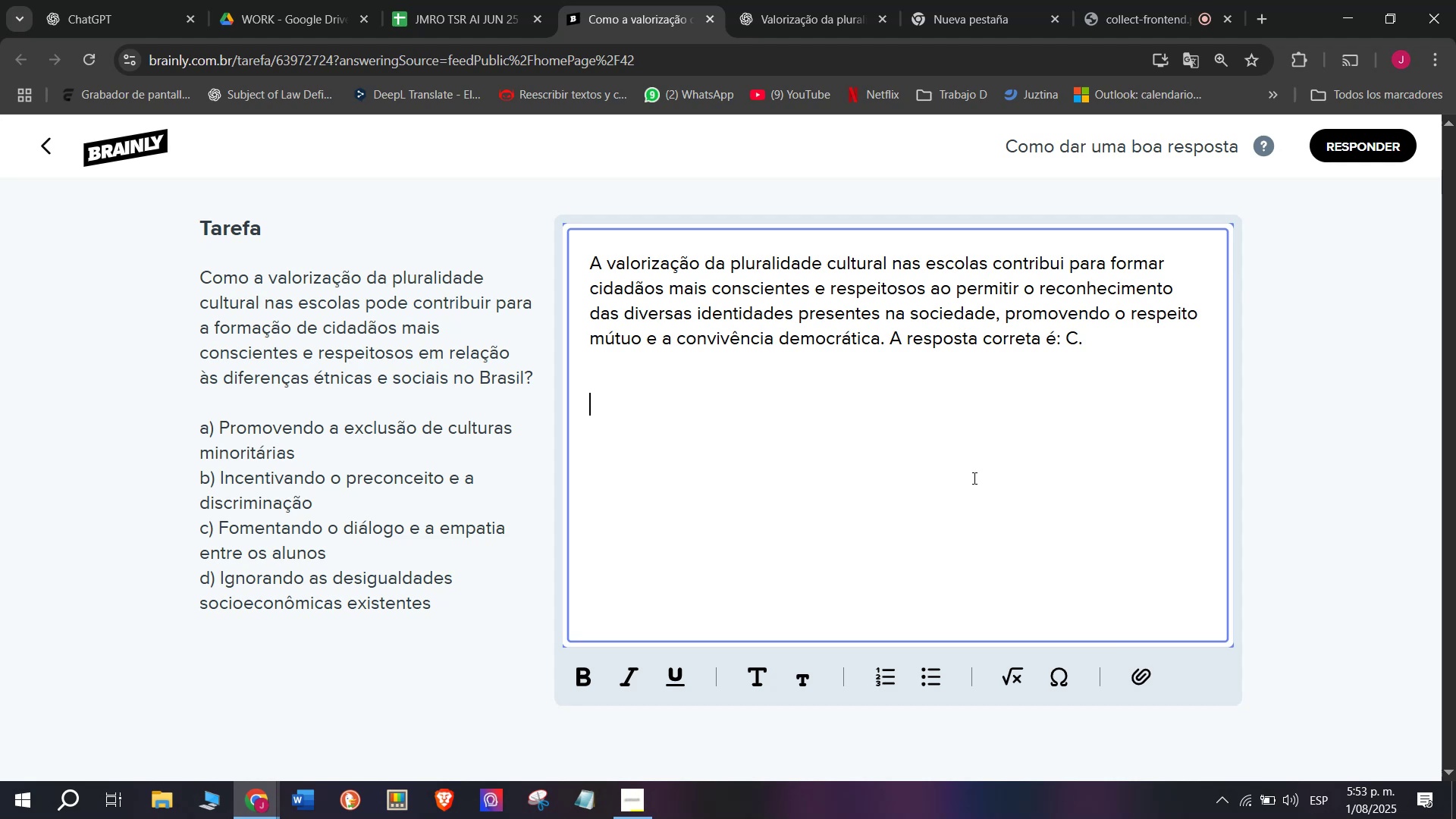 
key(Meta+MetaLeft)
 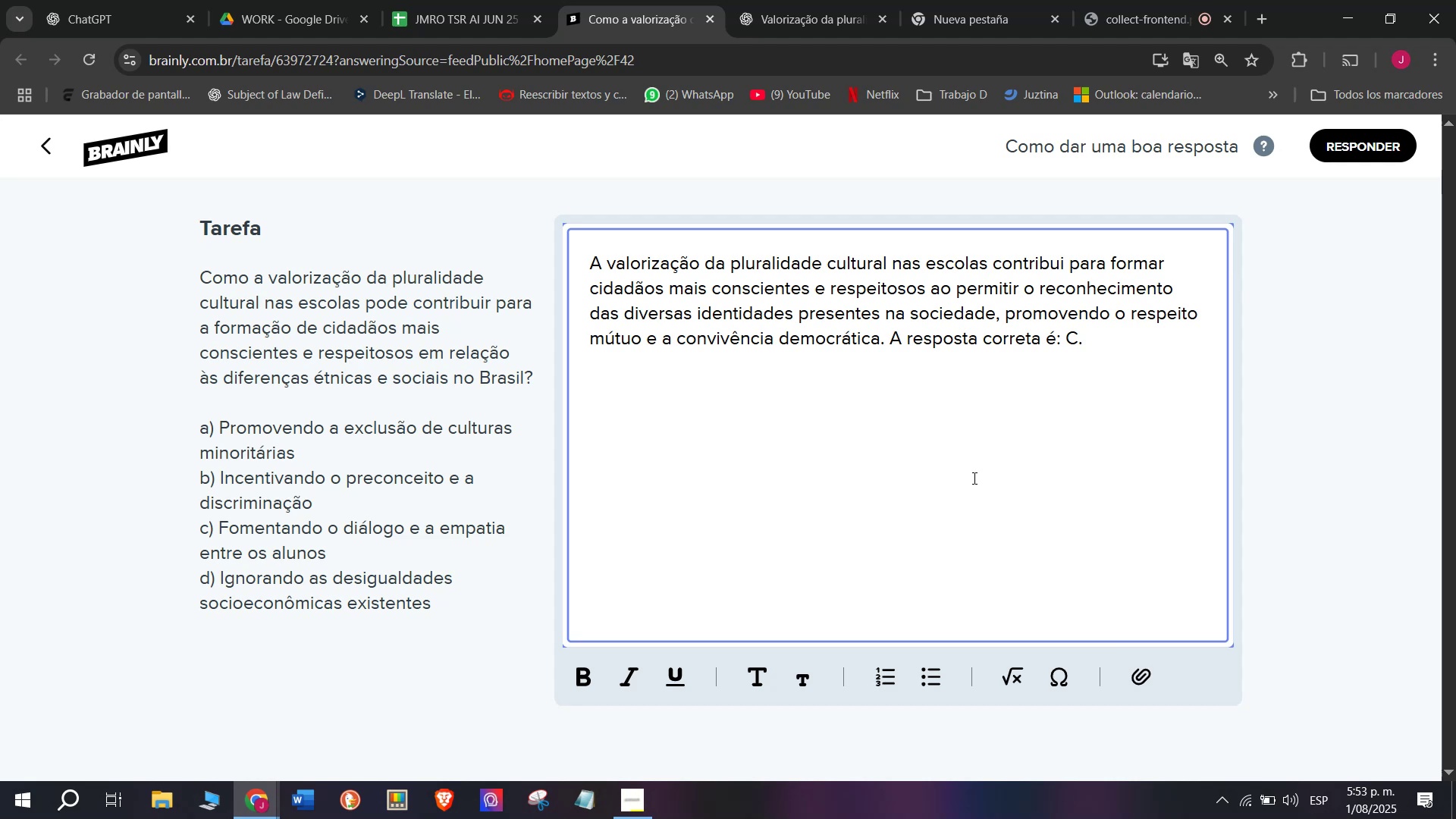 
key(Meta+V)
 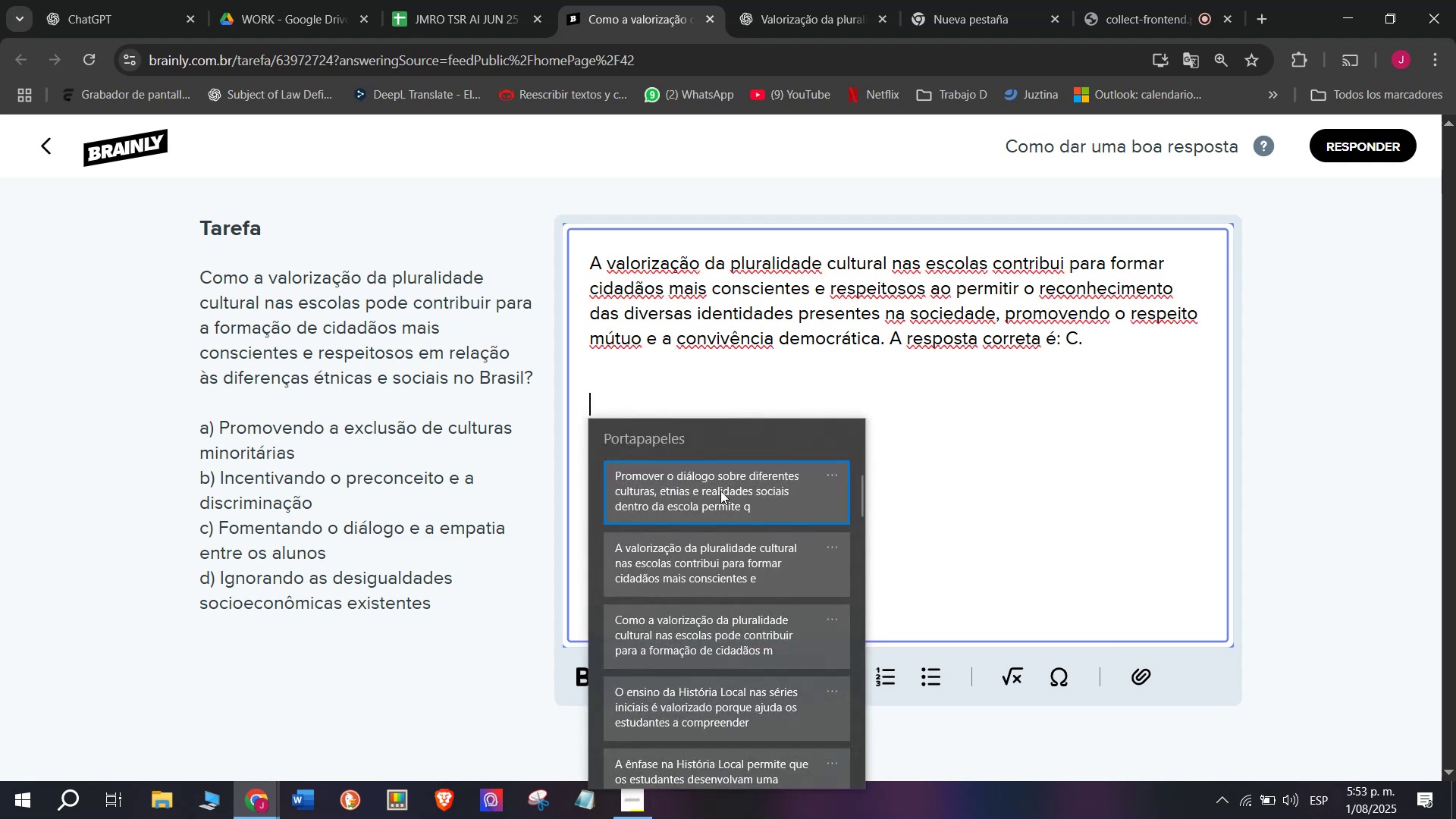 
left_click([715, 491])
 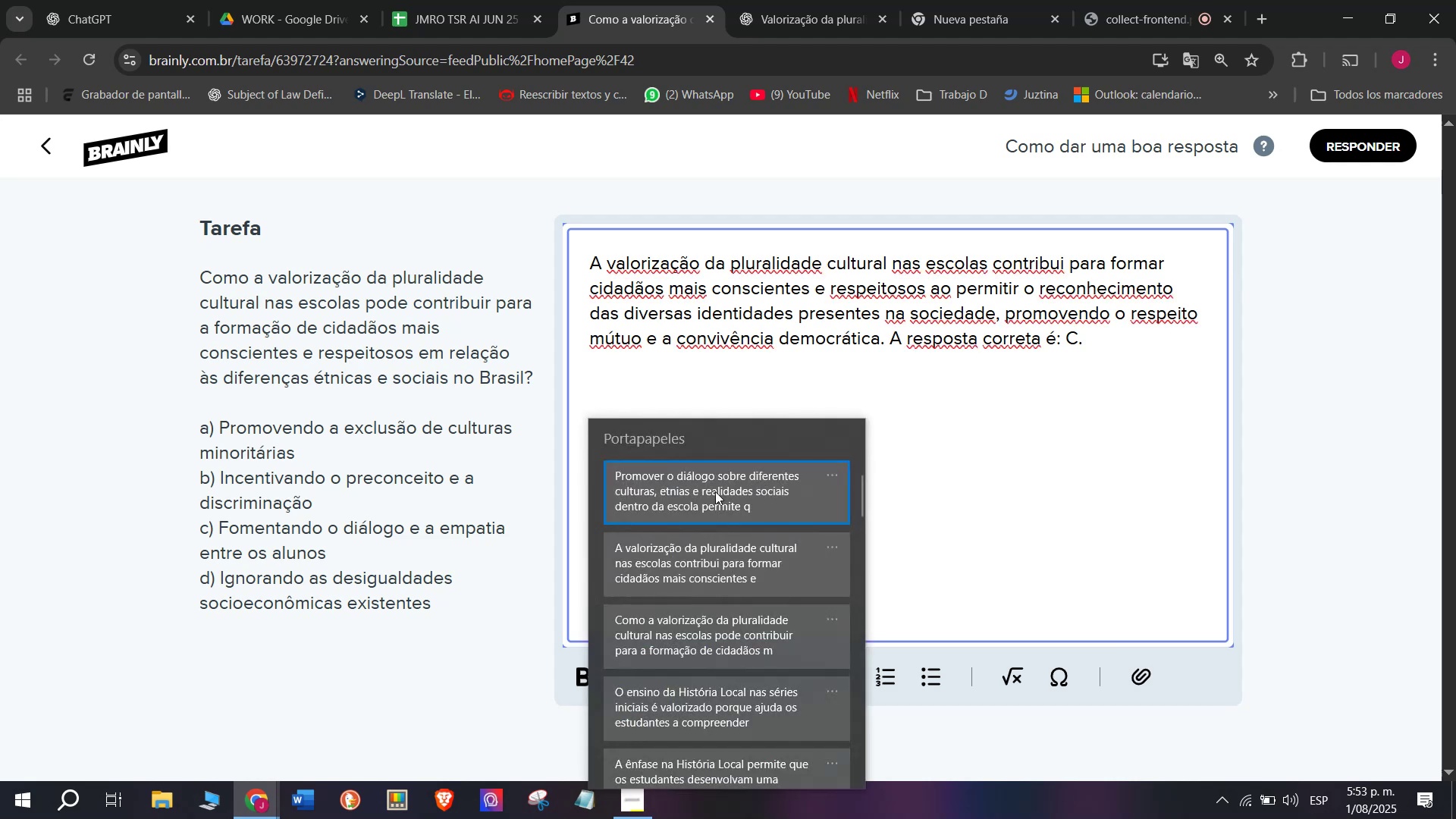 
key(Control+ControlLeft)
 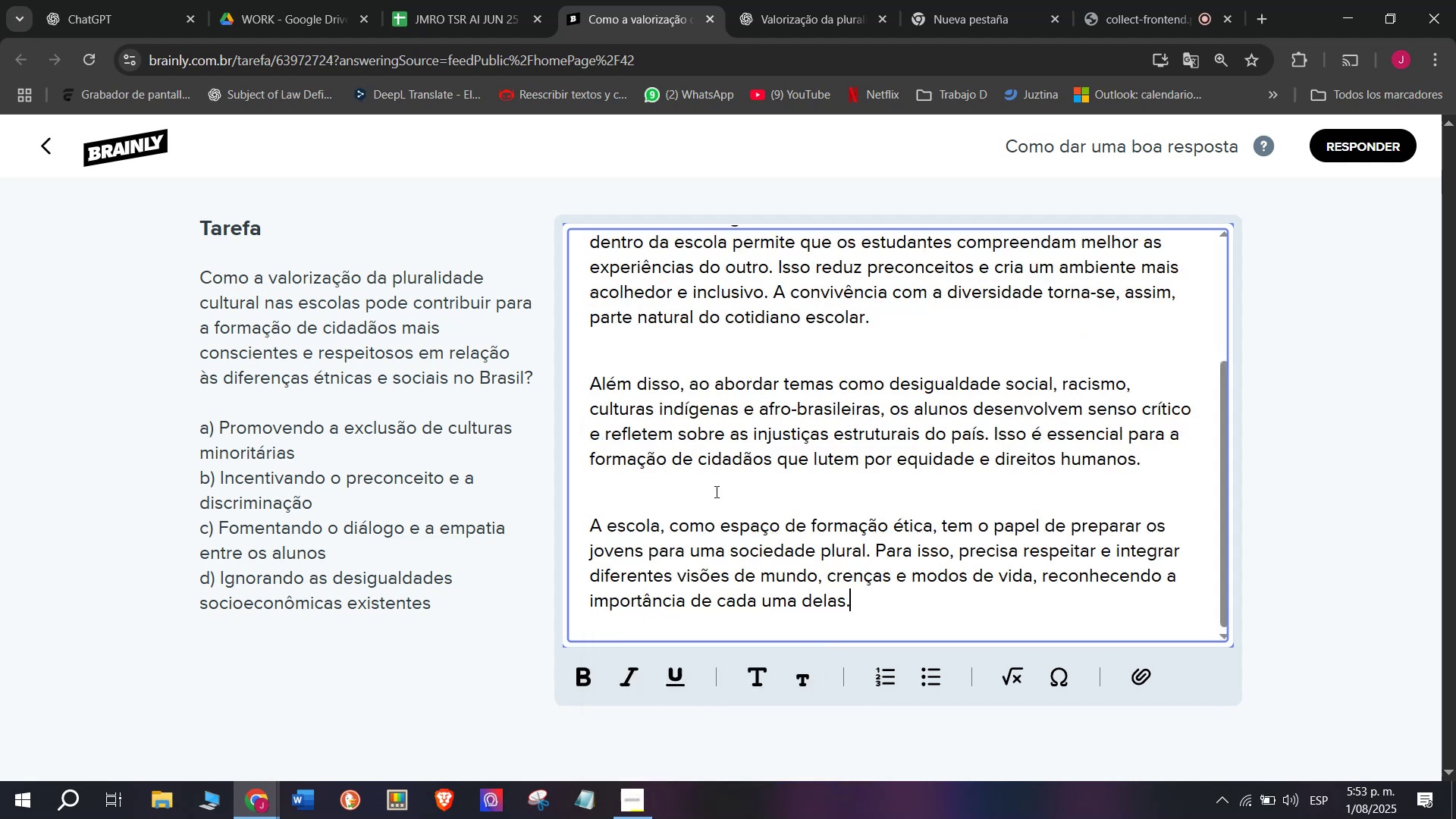 
key(Control+V)
 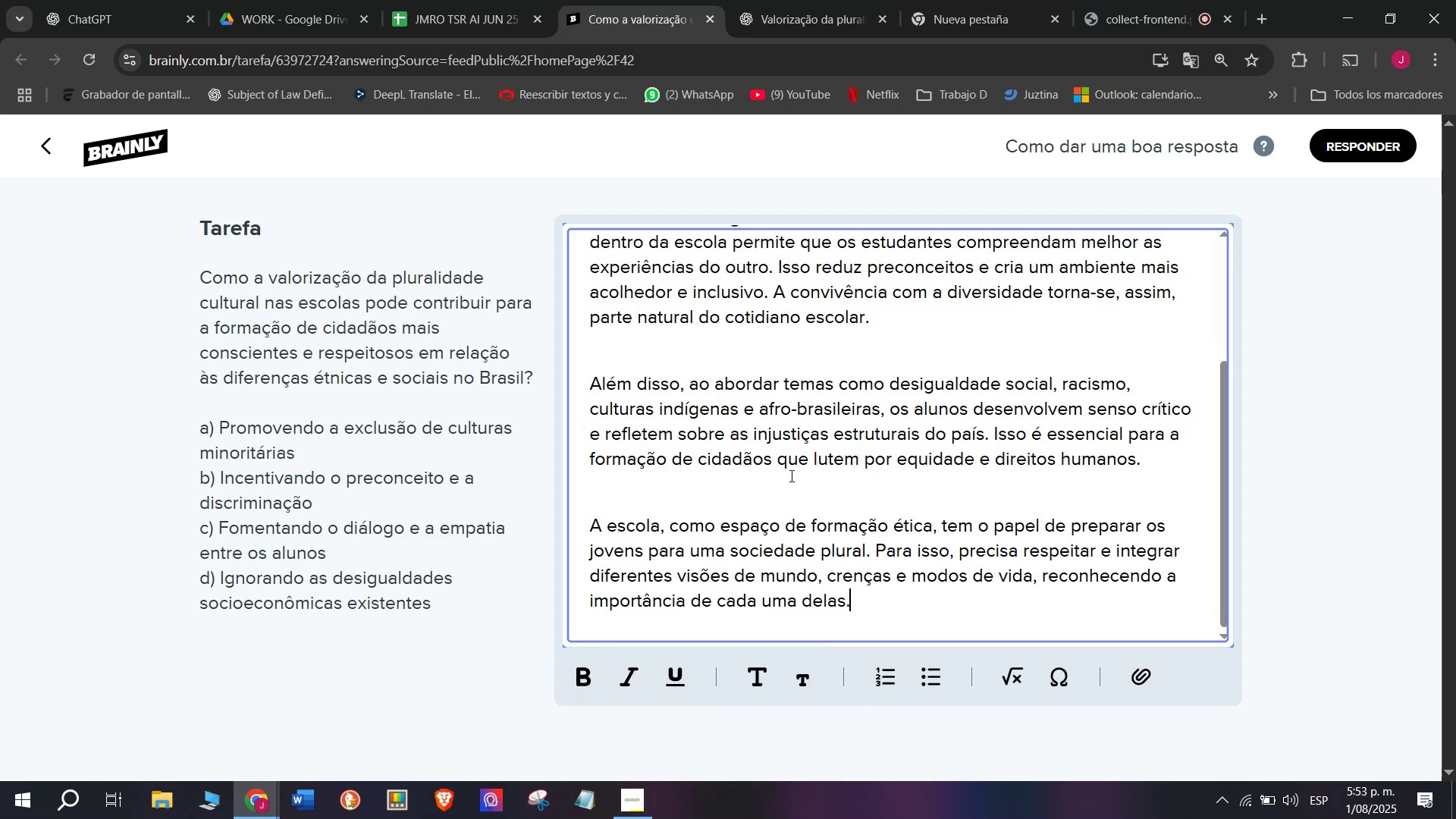 
scroll: coordinate [851, 494], scroll_direction: up, amount: 2.0
 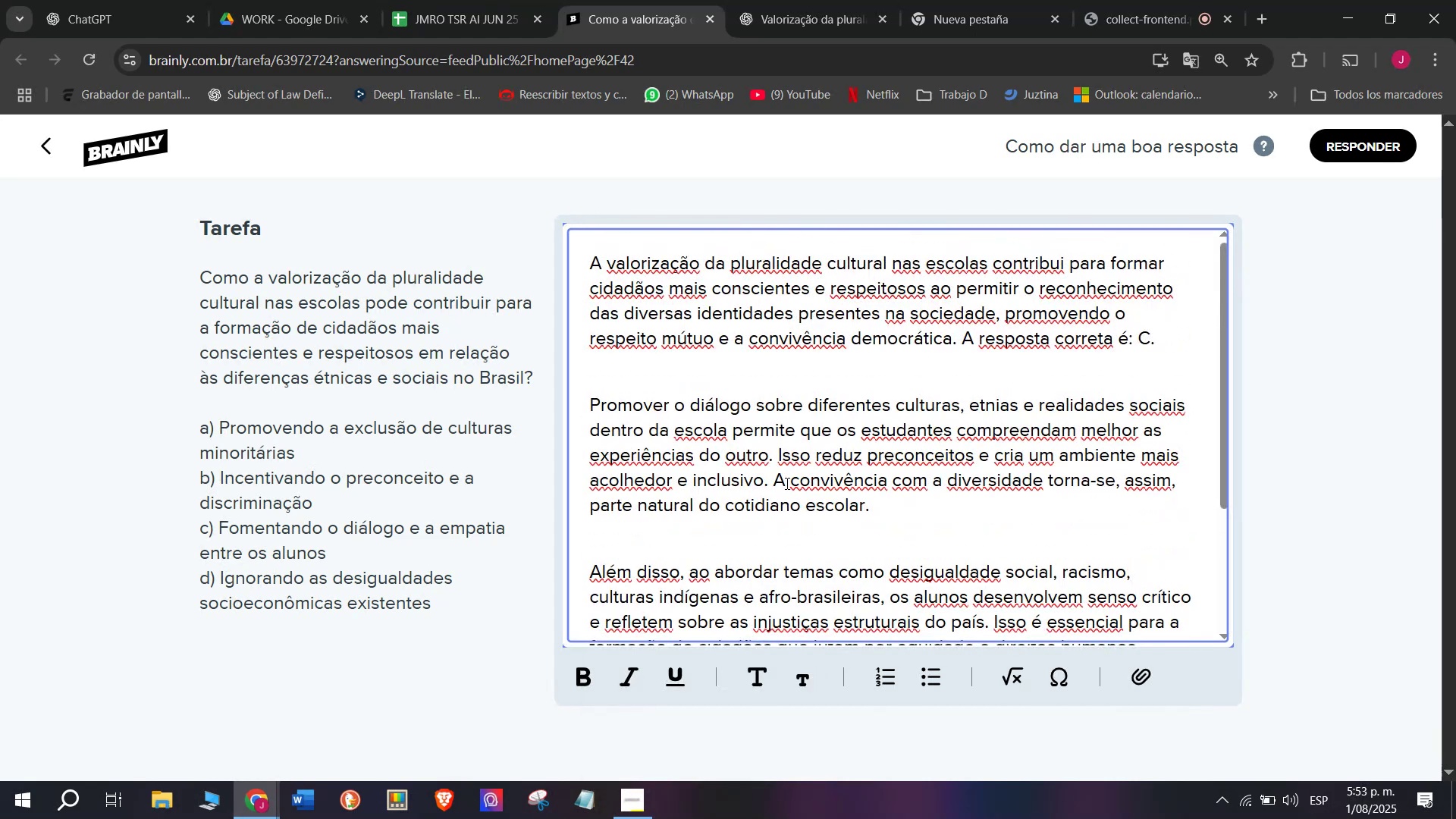 
left_click_drag(start_coordinate=[776, 482], to_coordinate=[905, 495])
 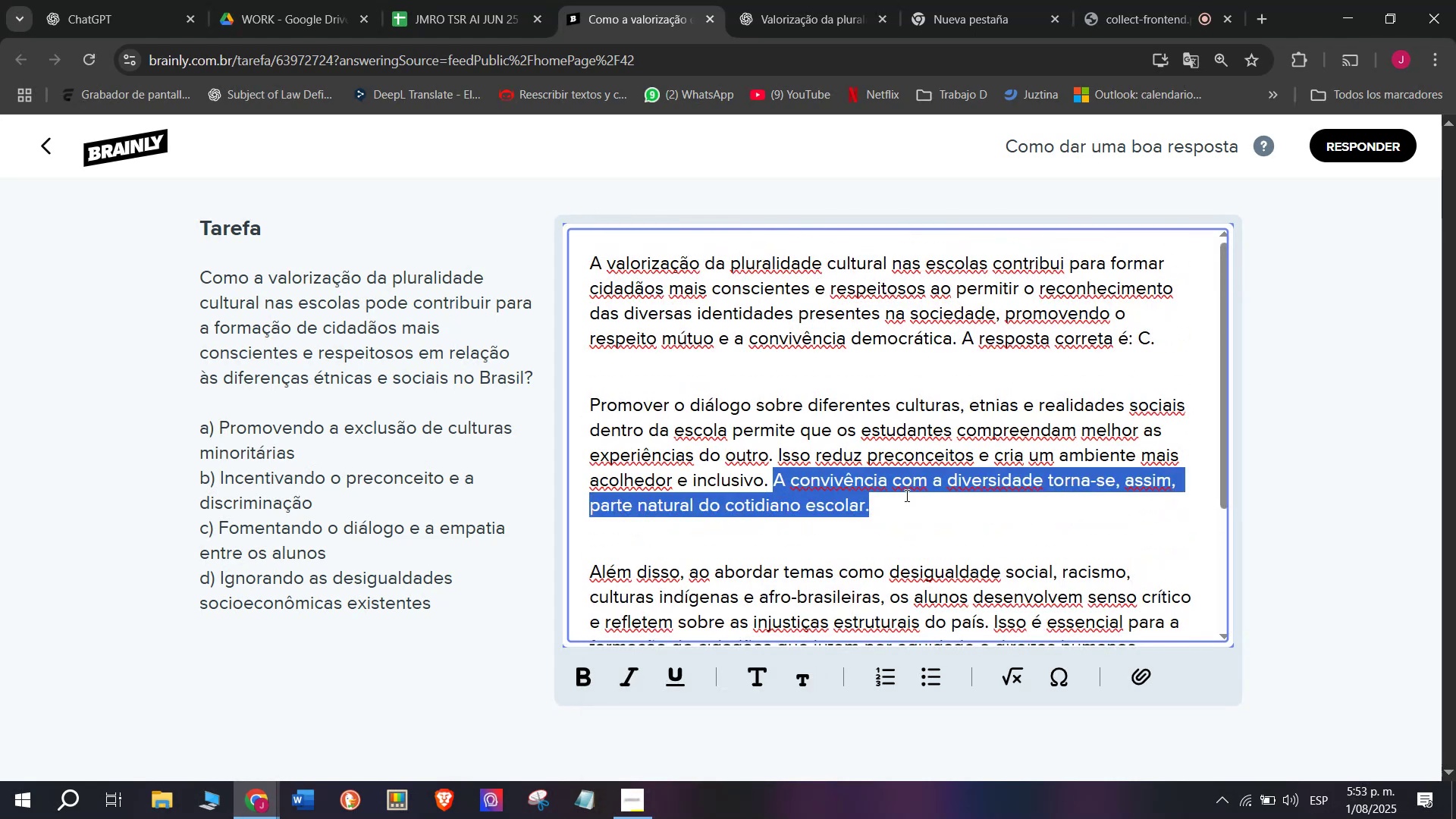 
key(Backspace)
 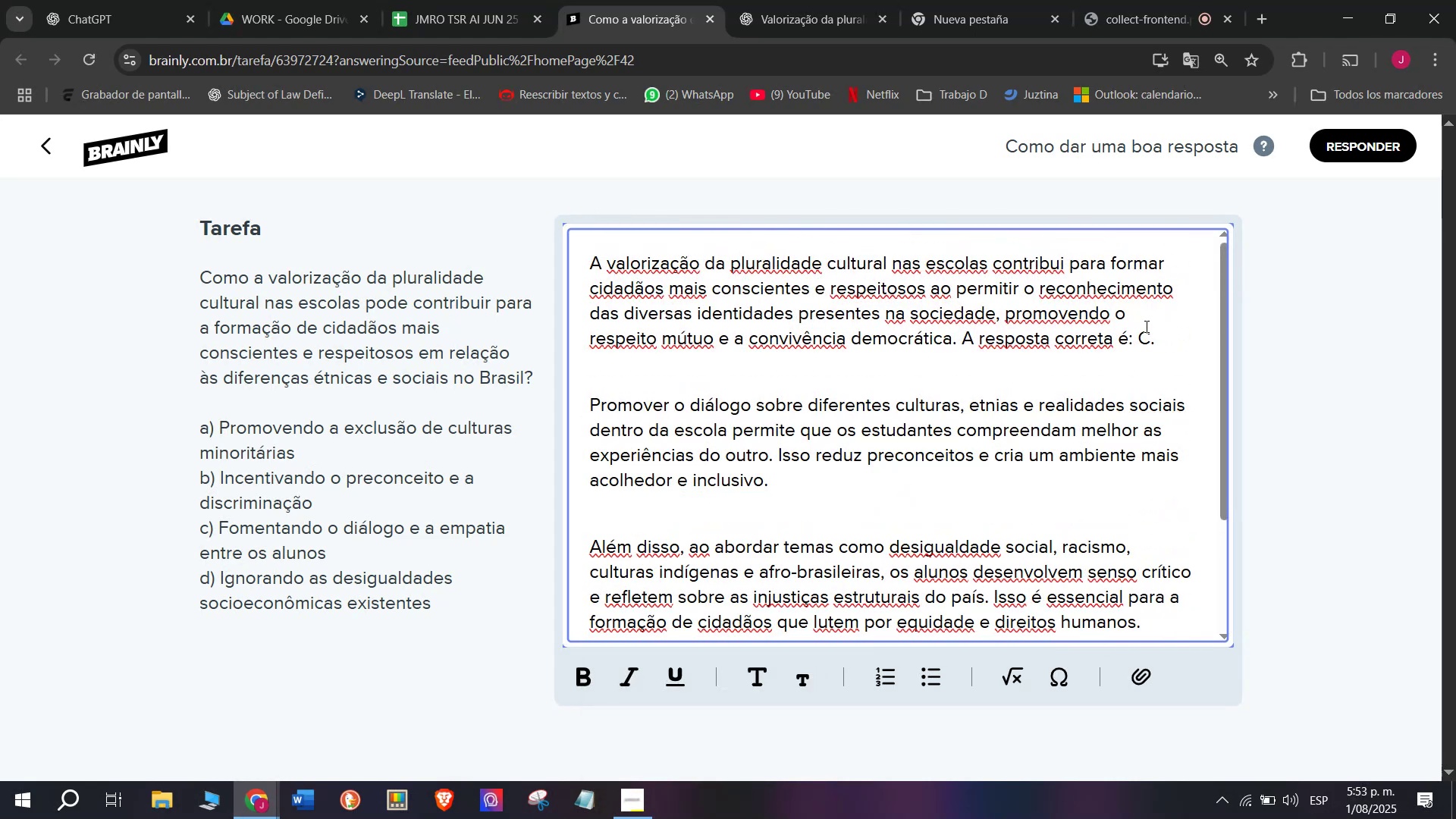 
left_click_drag(start_coordinate=[1165, 344], to_coordinate=[961, 342])
 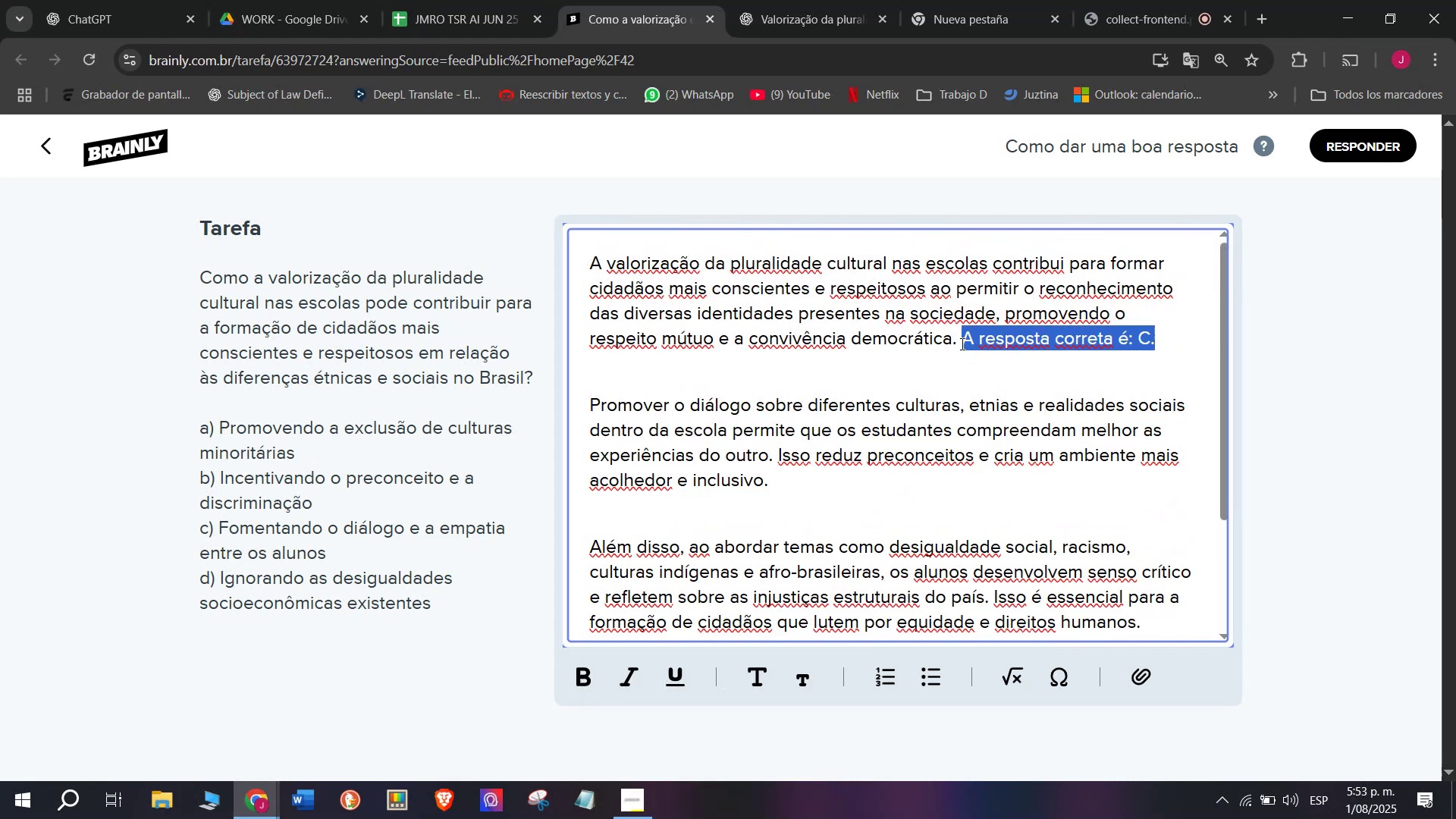 
key(Control+B)
 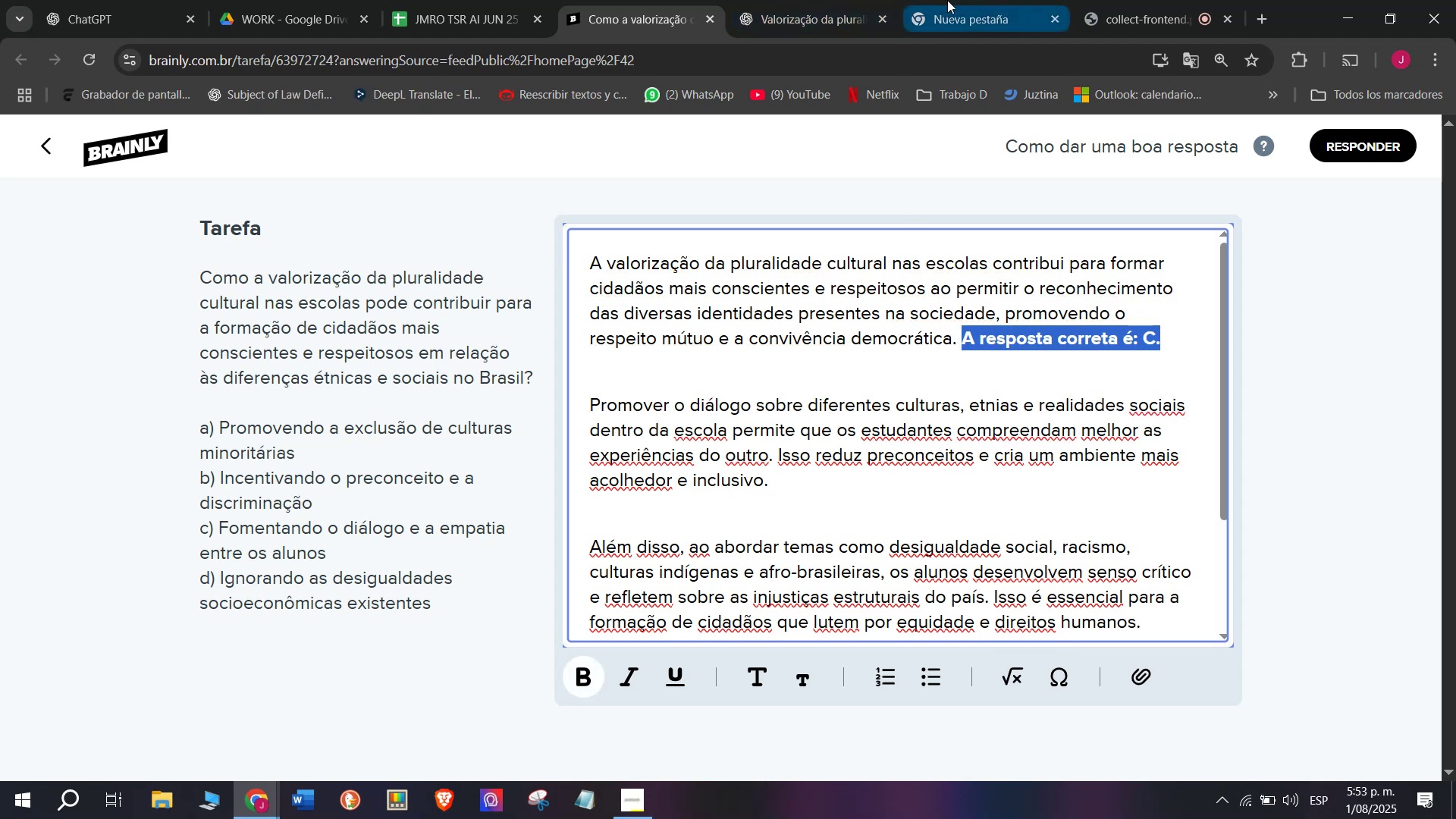 
left_click([815, 0])
 